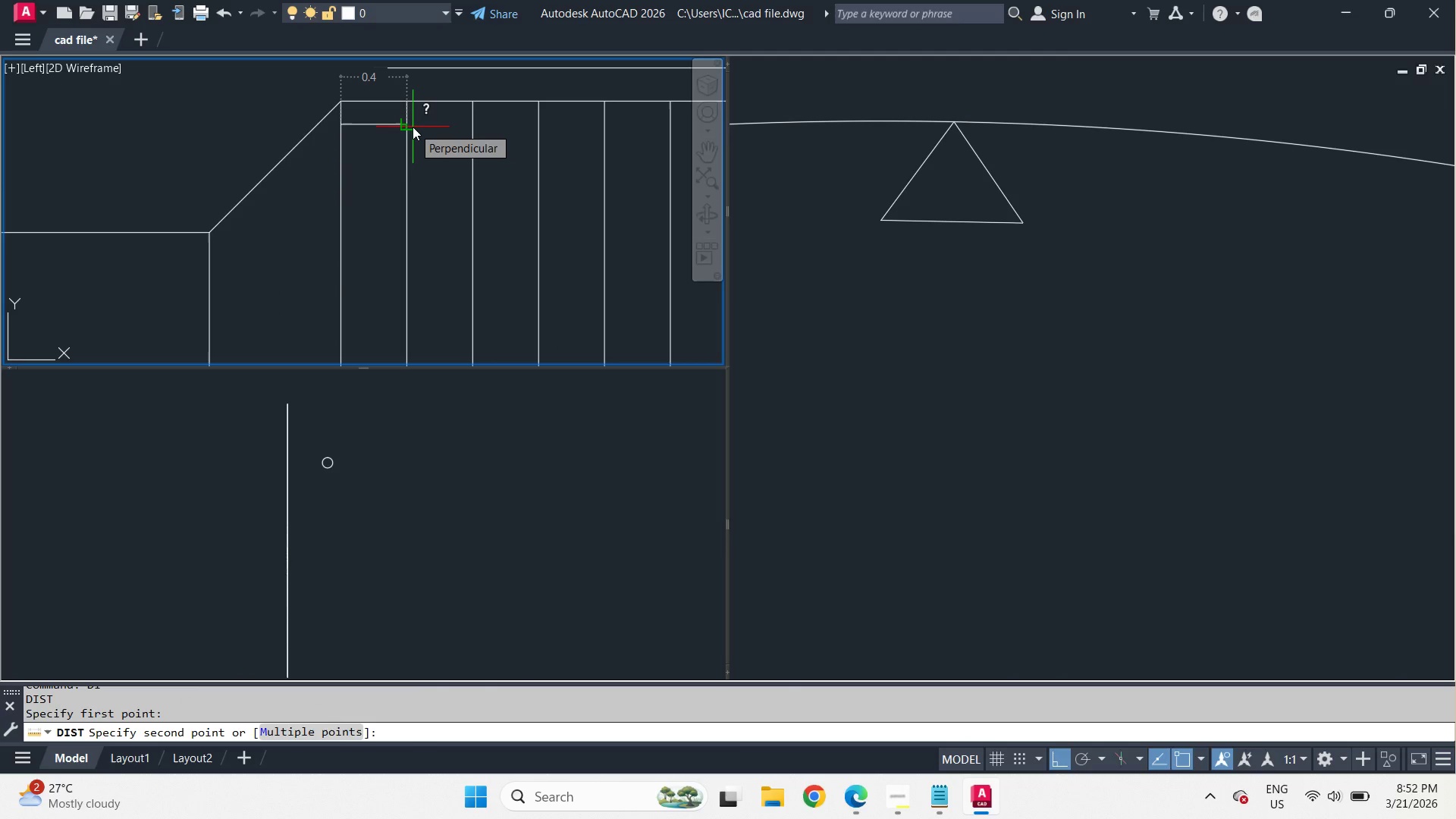 
key(Escape)
 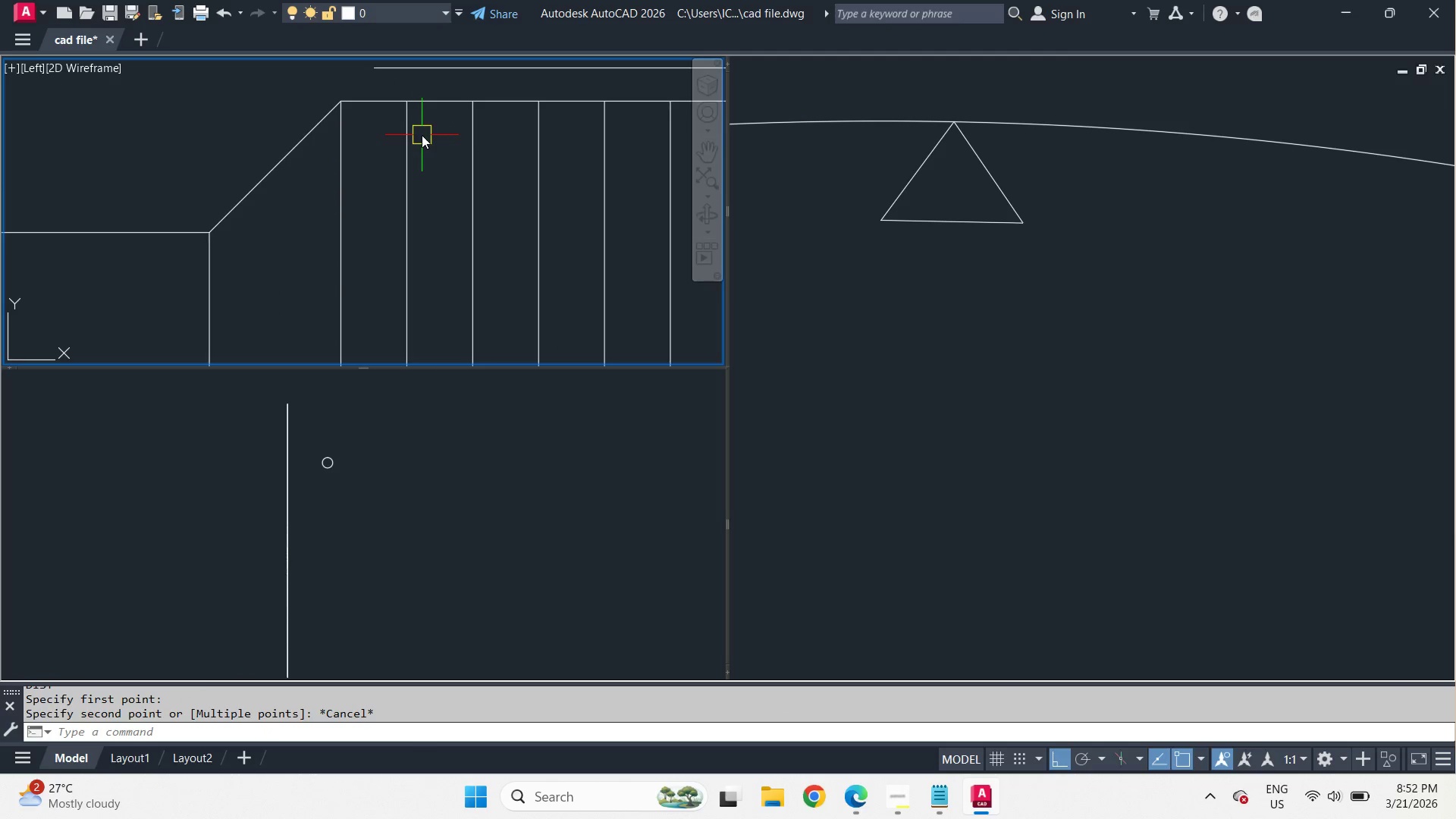 
key(Control+Z)
 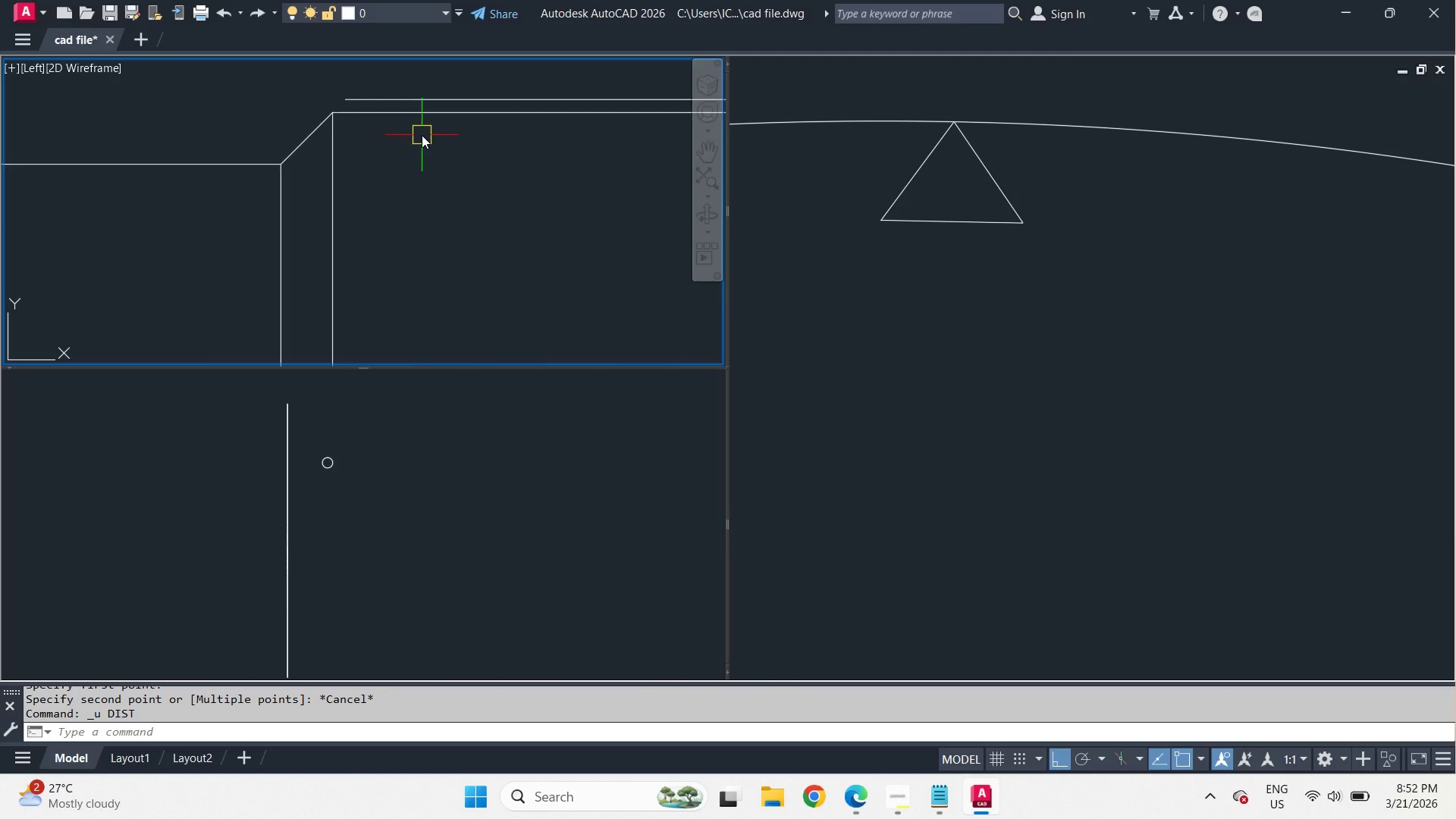 
key(Control+Z)
 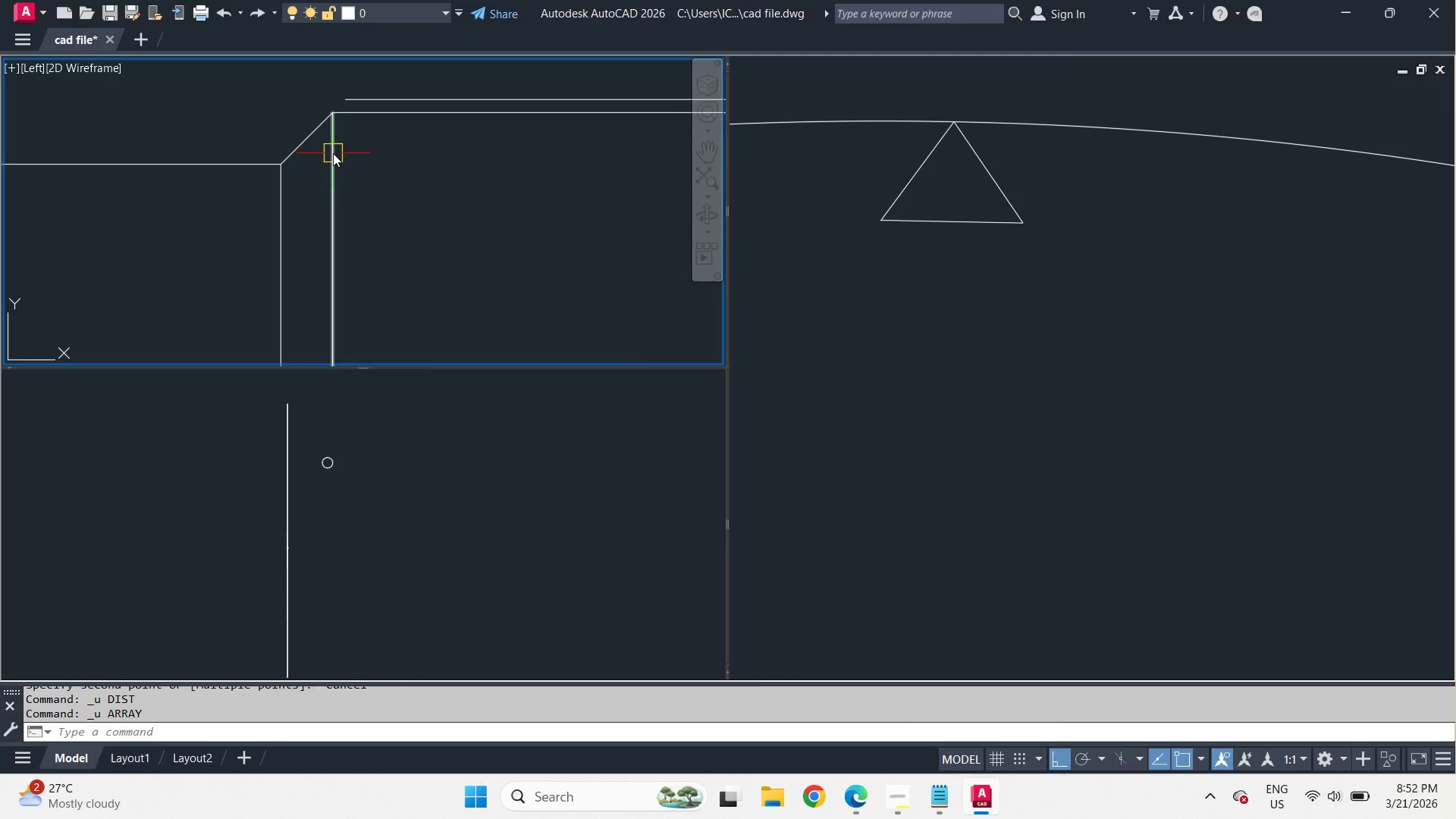 
left_click([333, 153])
 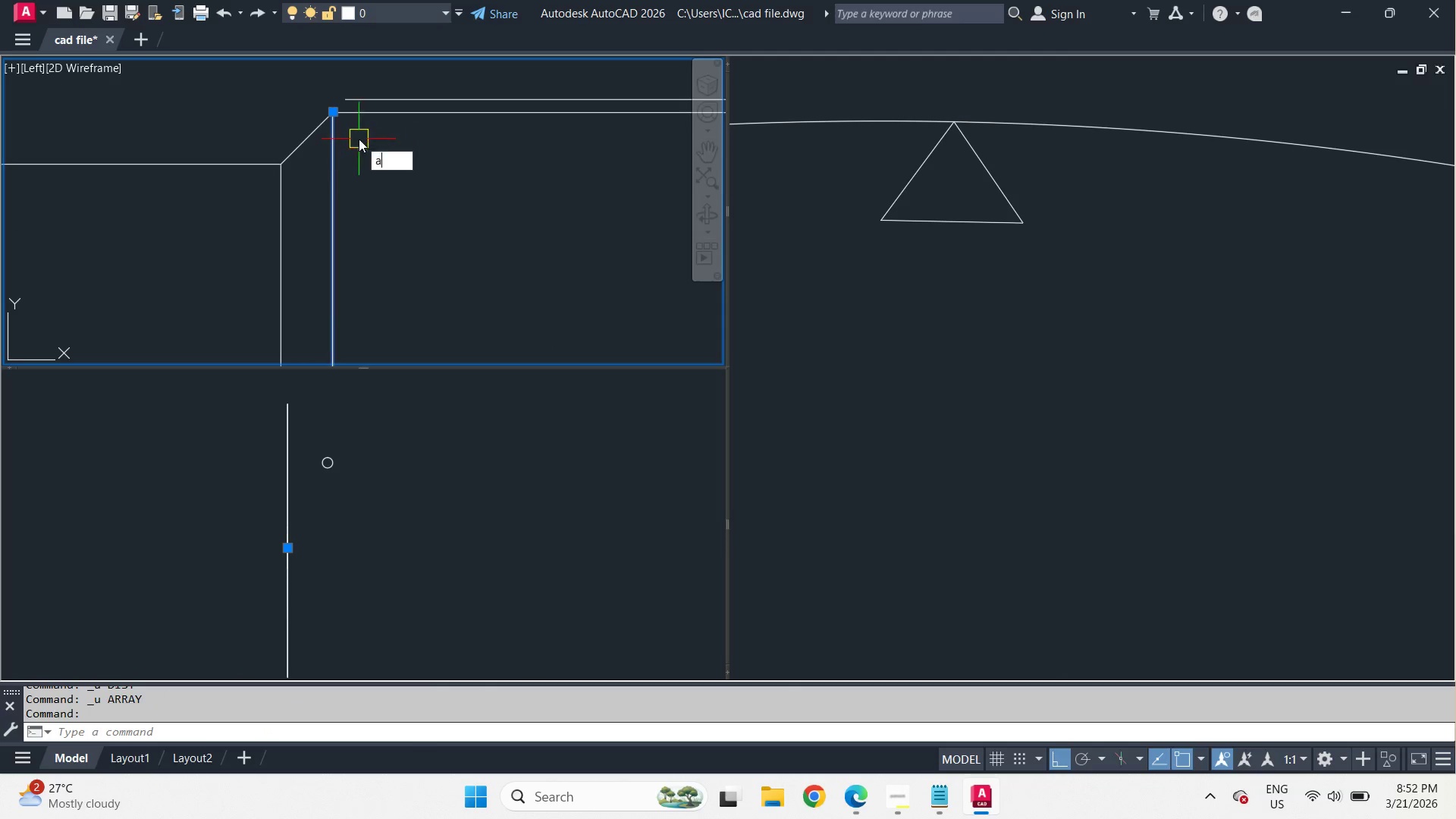 
type(ar  )
 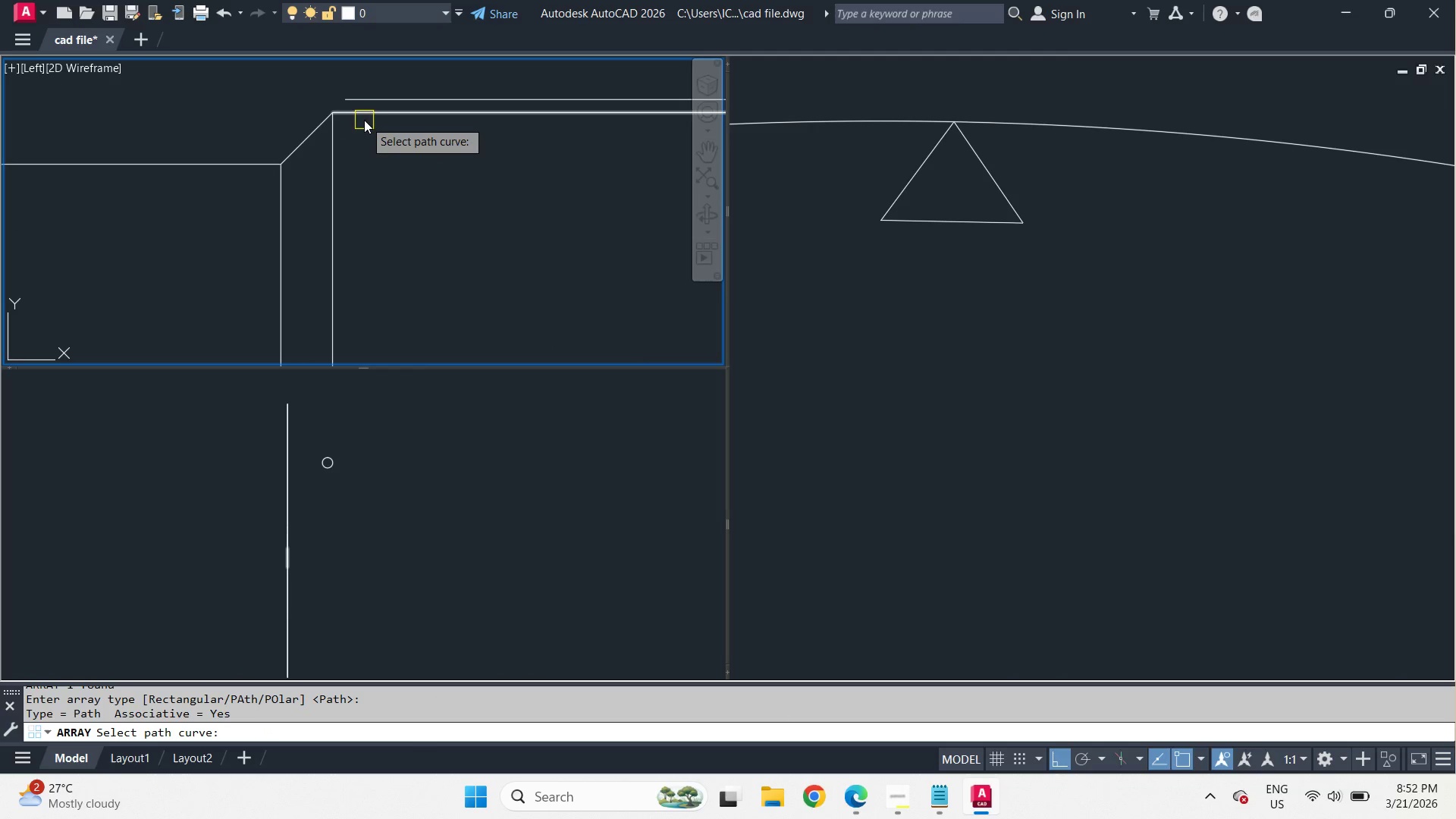 
left_click([364, 119])
 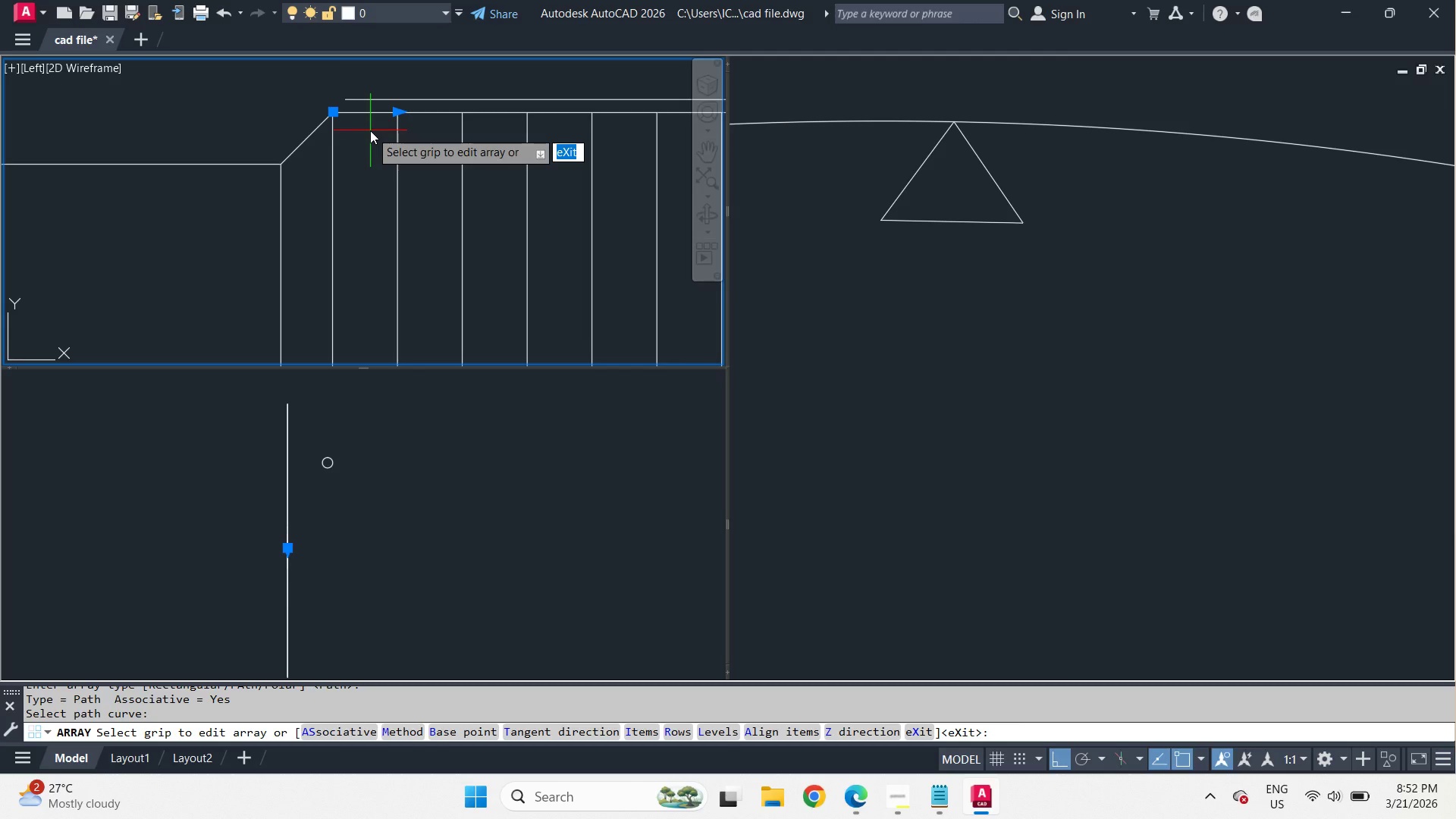 
key(M)
 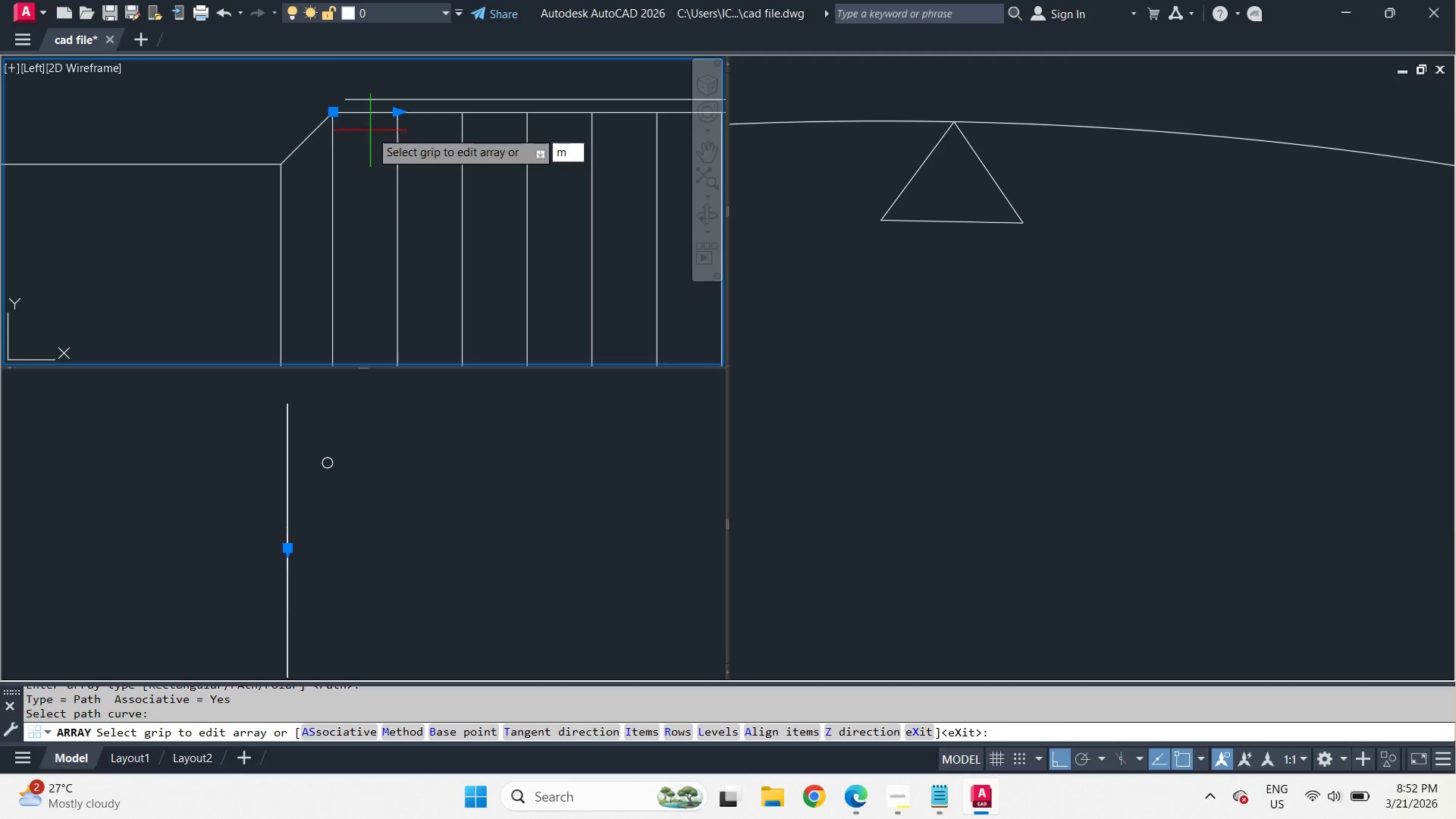 
key(Space)
 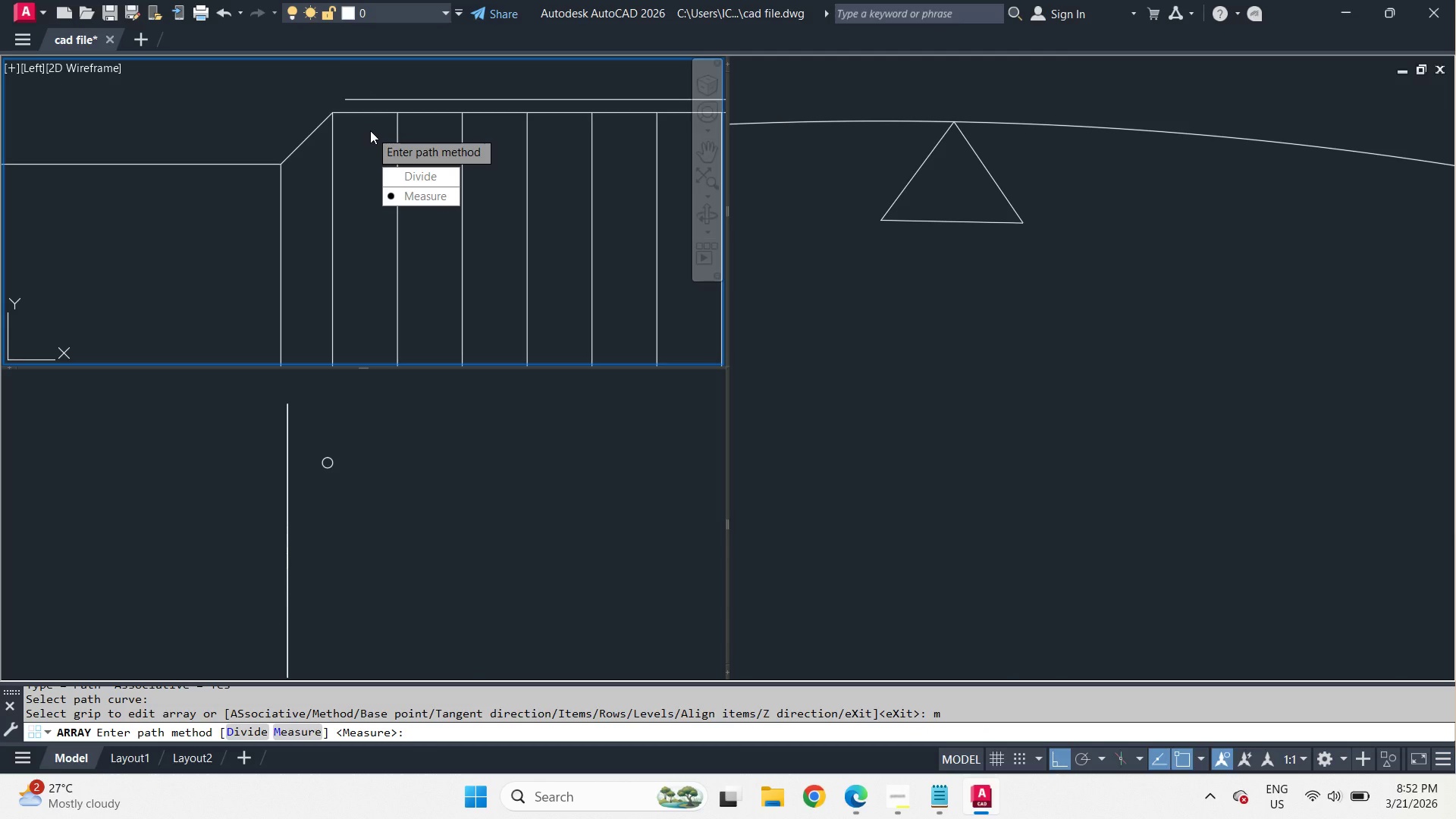 
key(Space)
 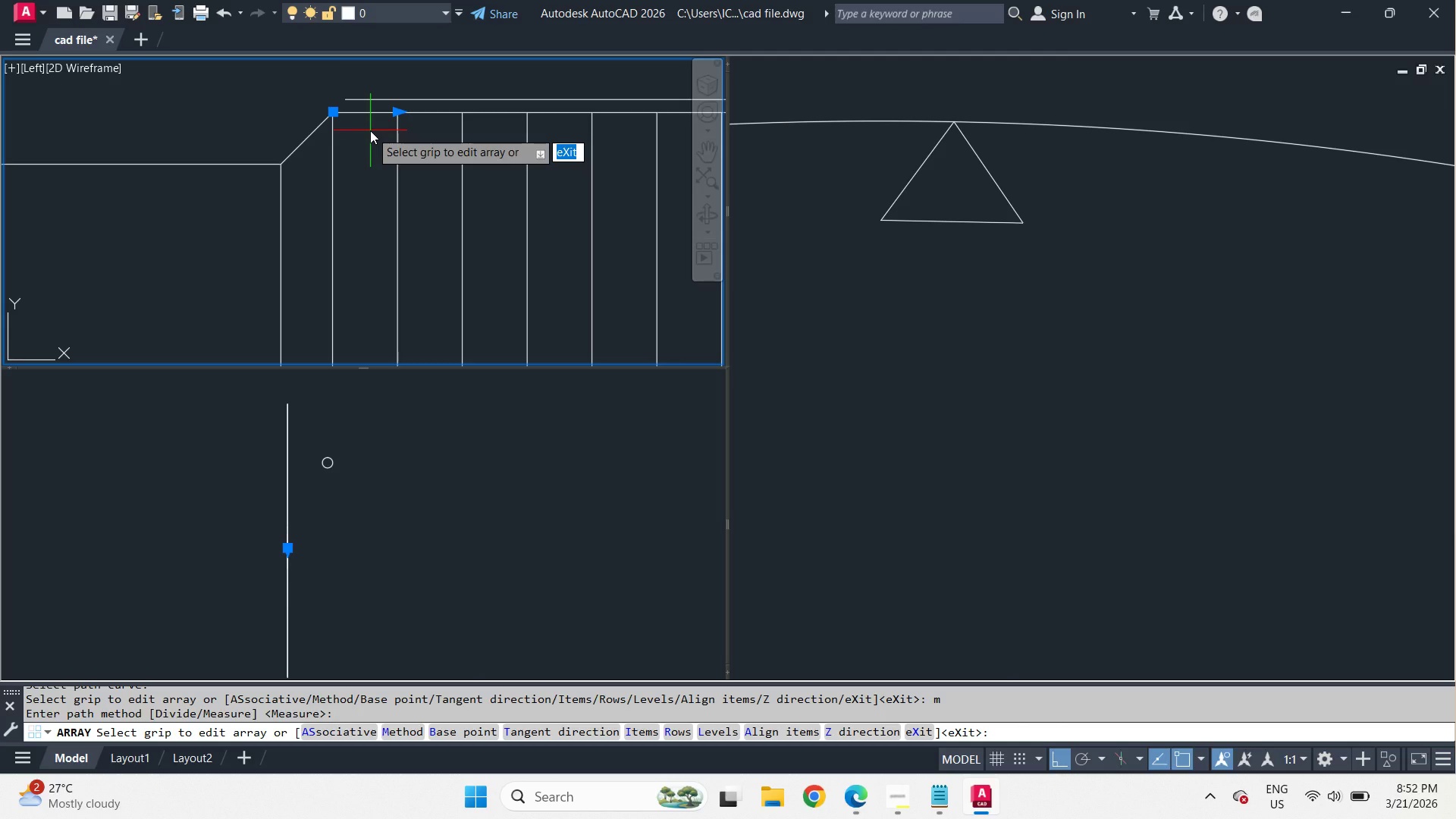 
key(I)
 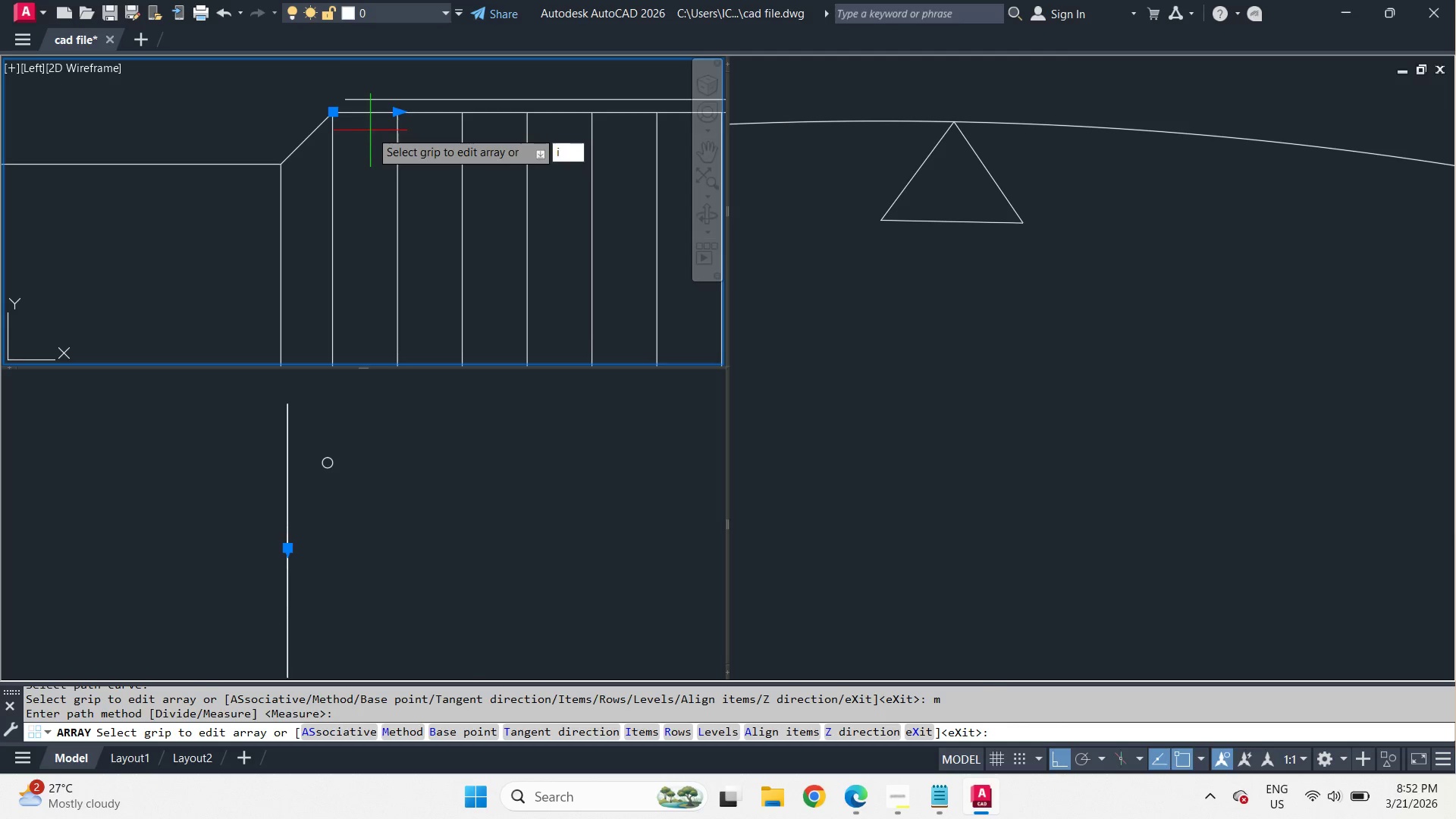 
key(Space)
 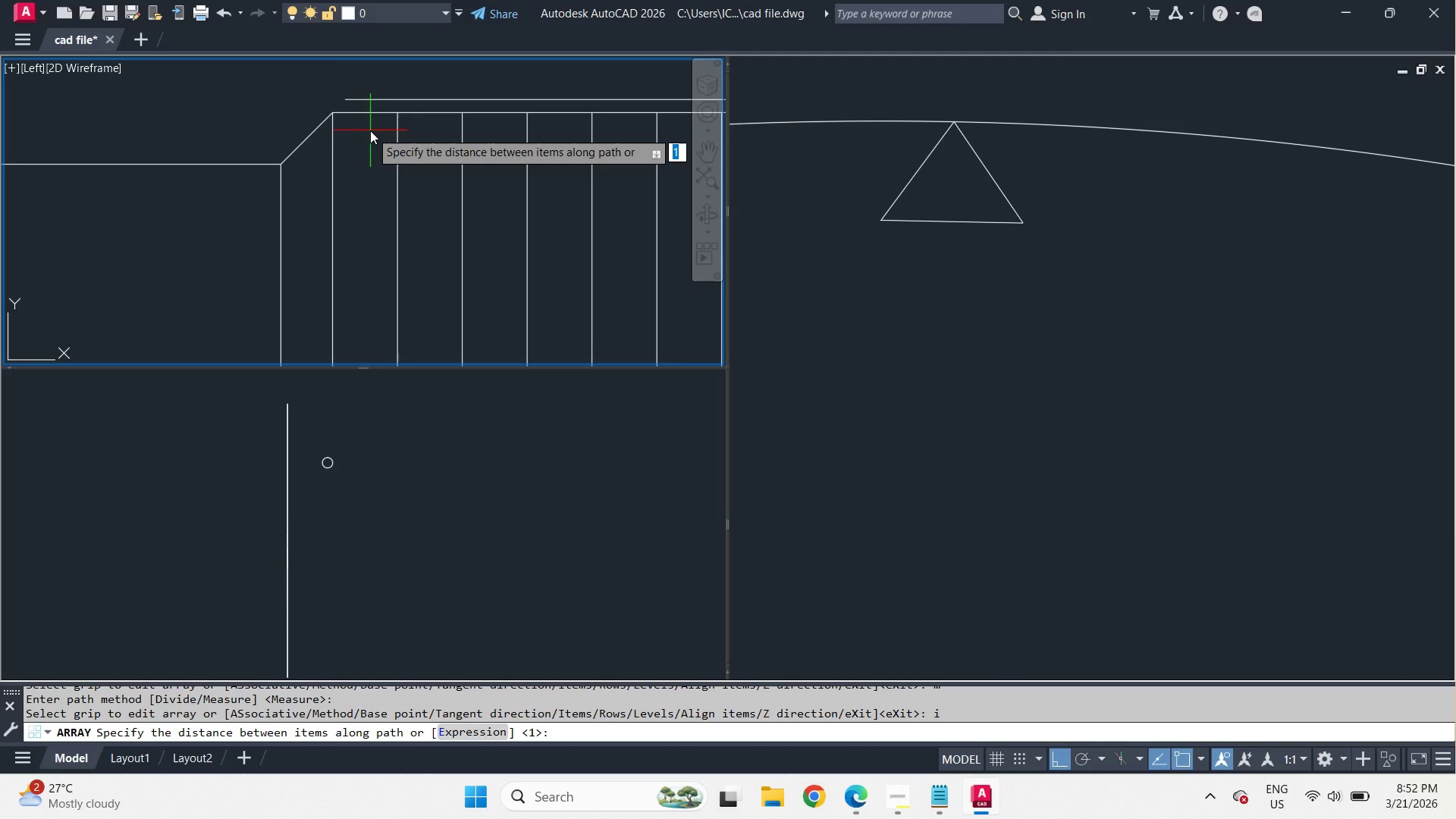 
key(NumpadDecimal)
 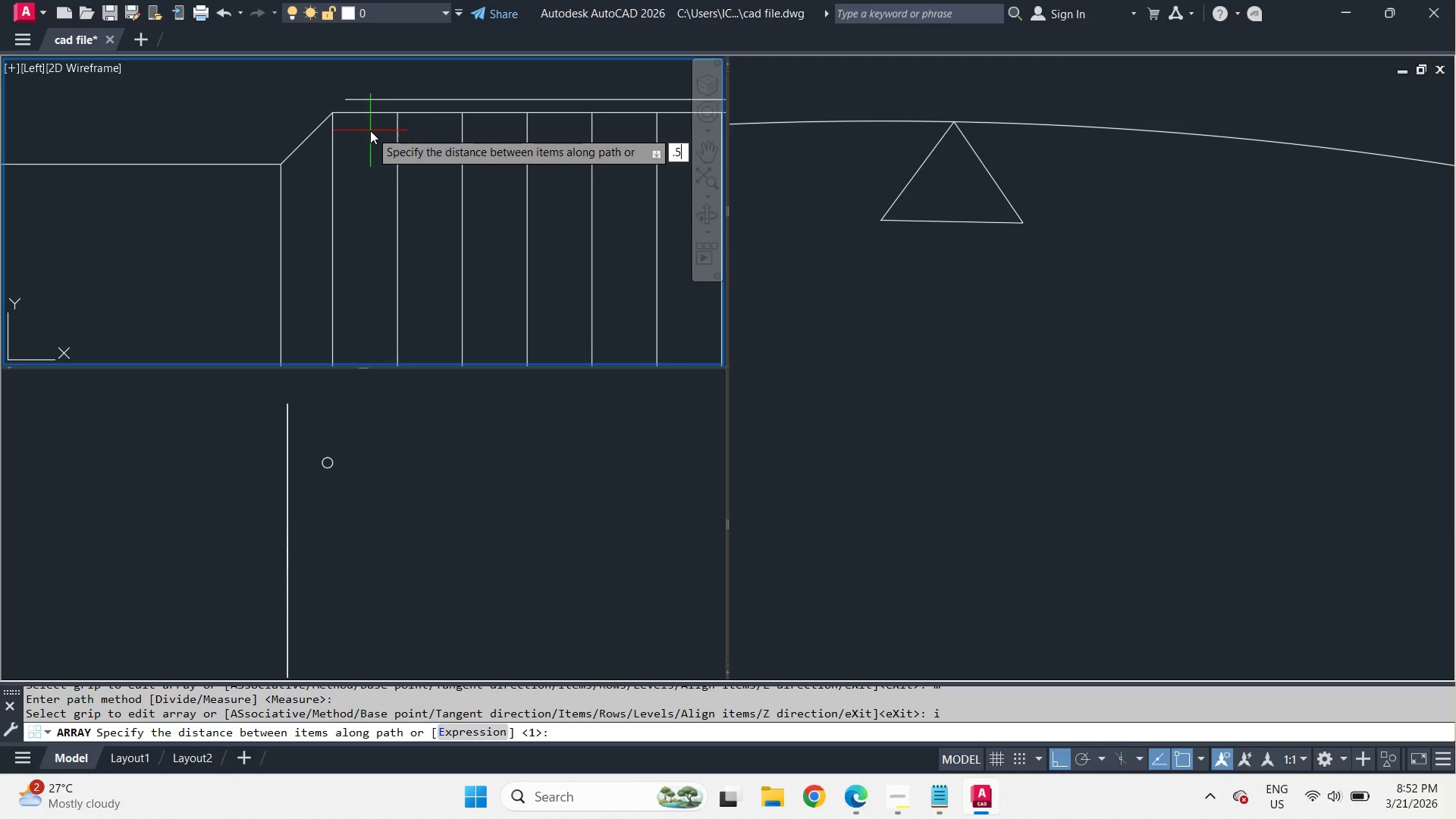 
key(Numpad5)
 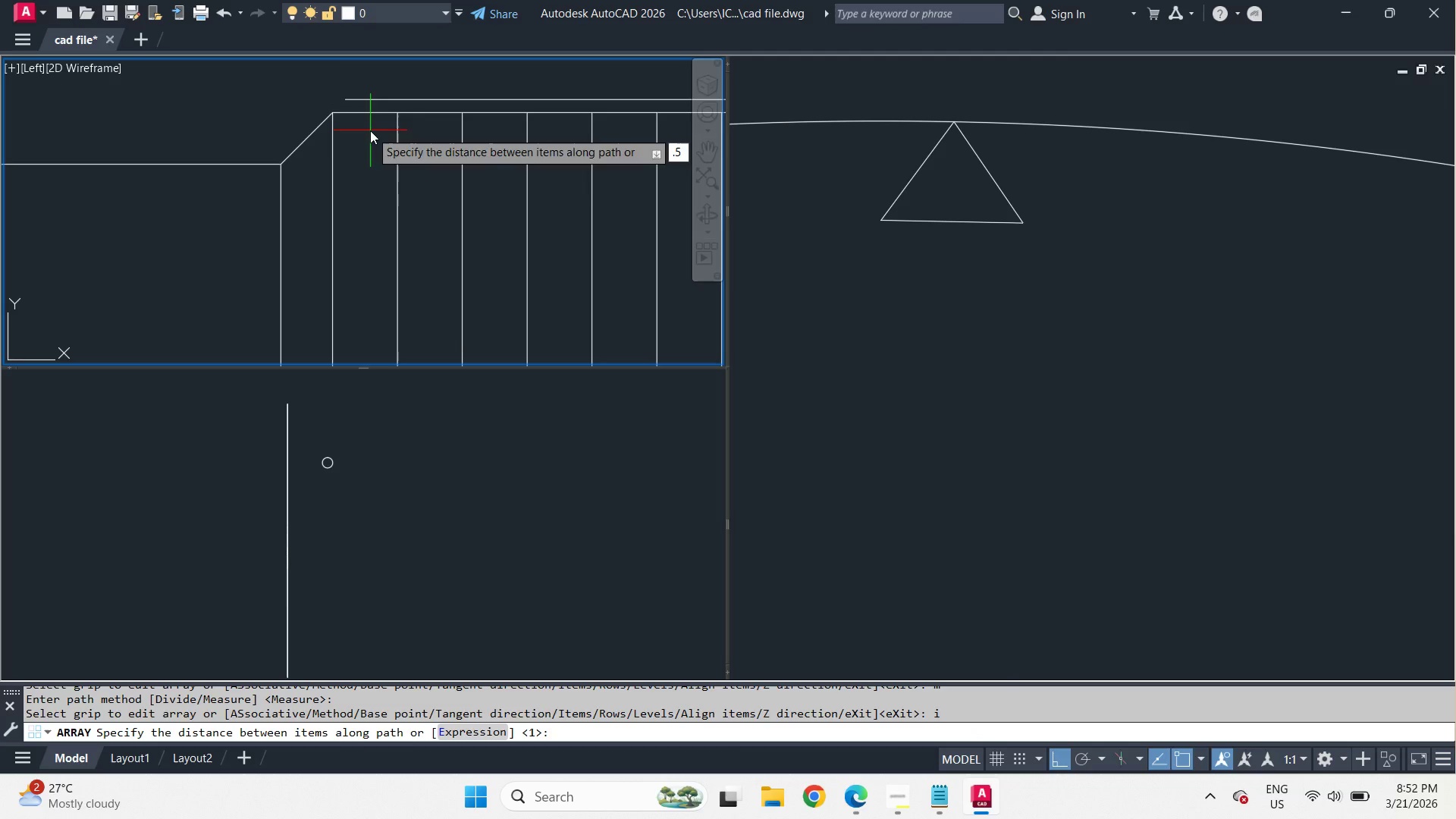 
key(NumpadEnter)
 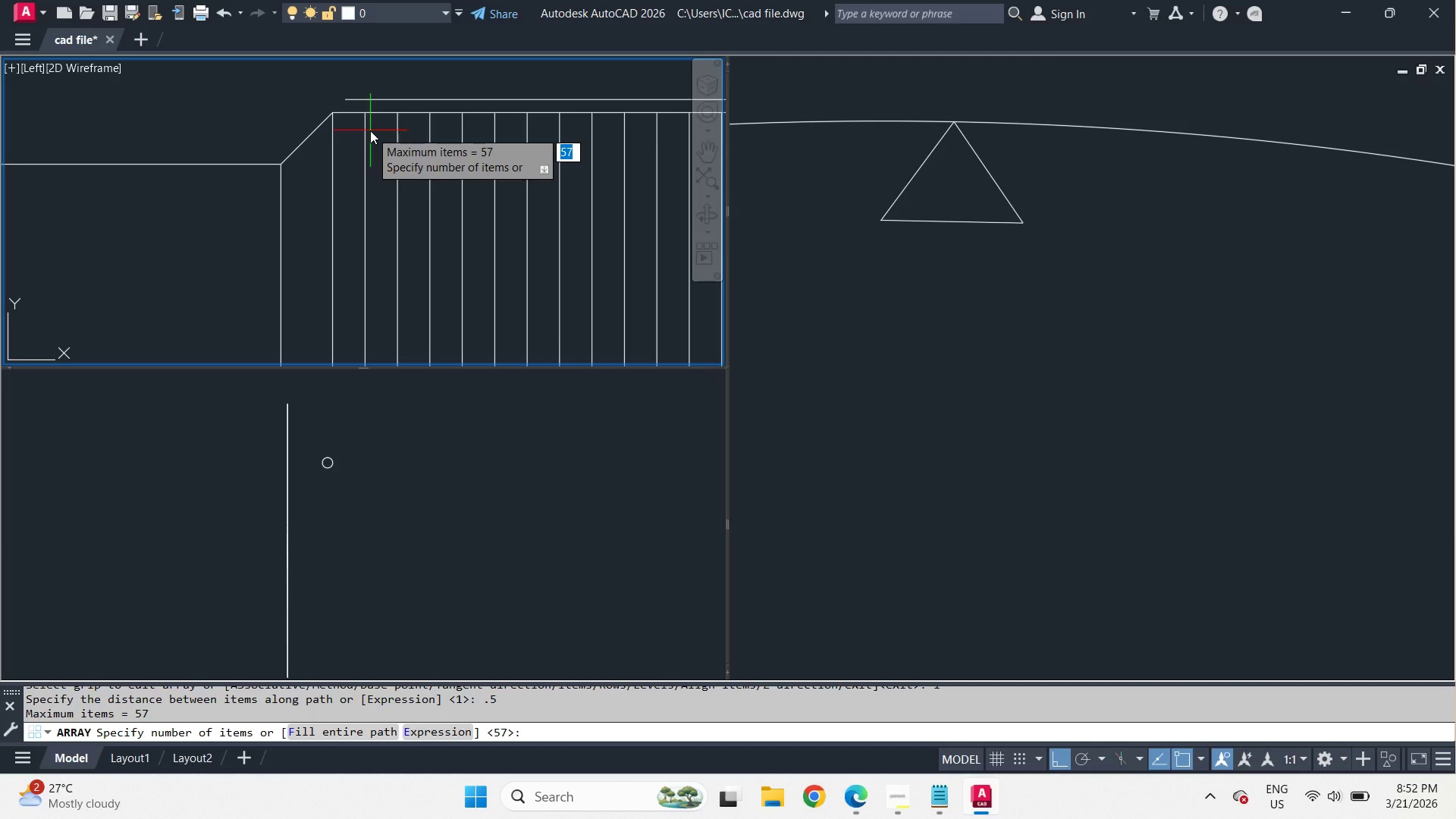 
key(Space)
 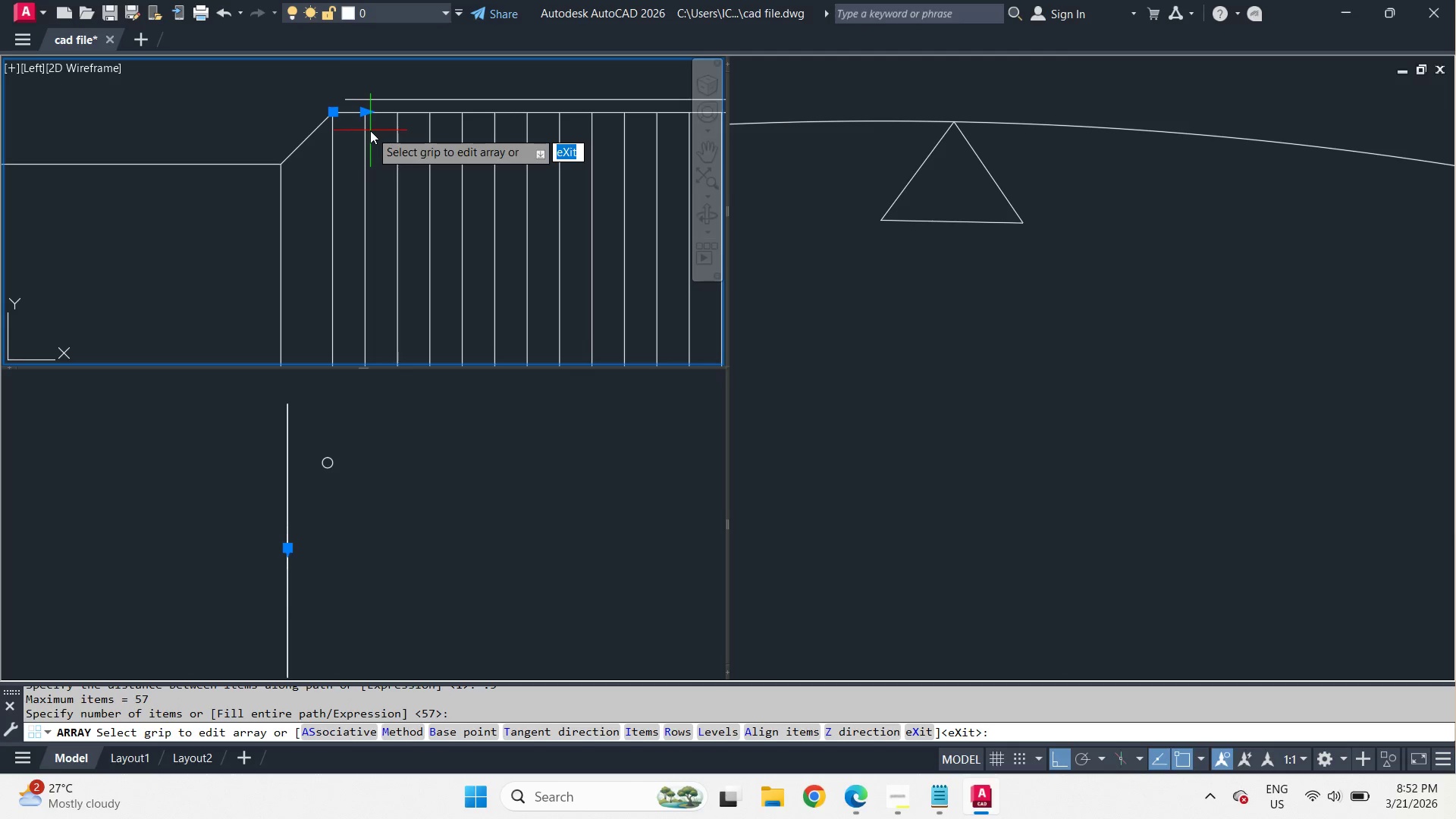 
key(M)
 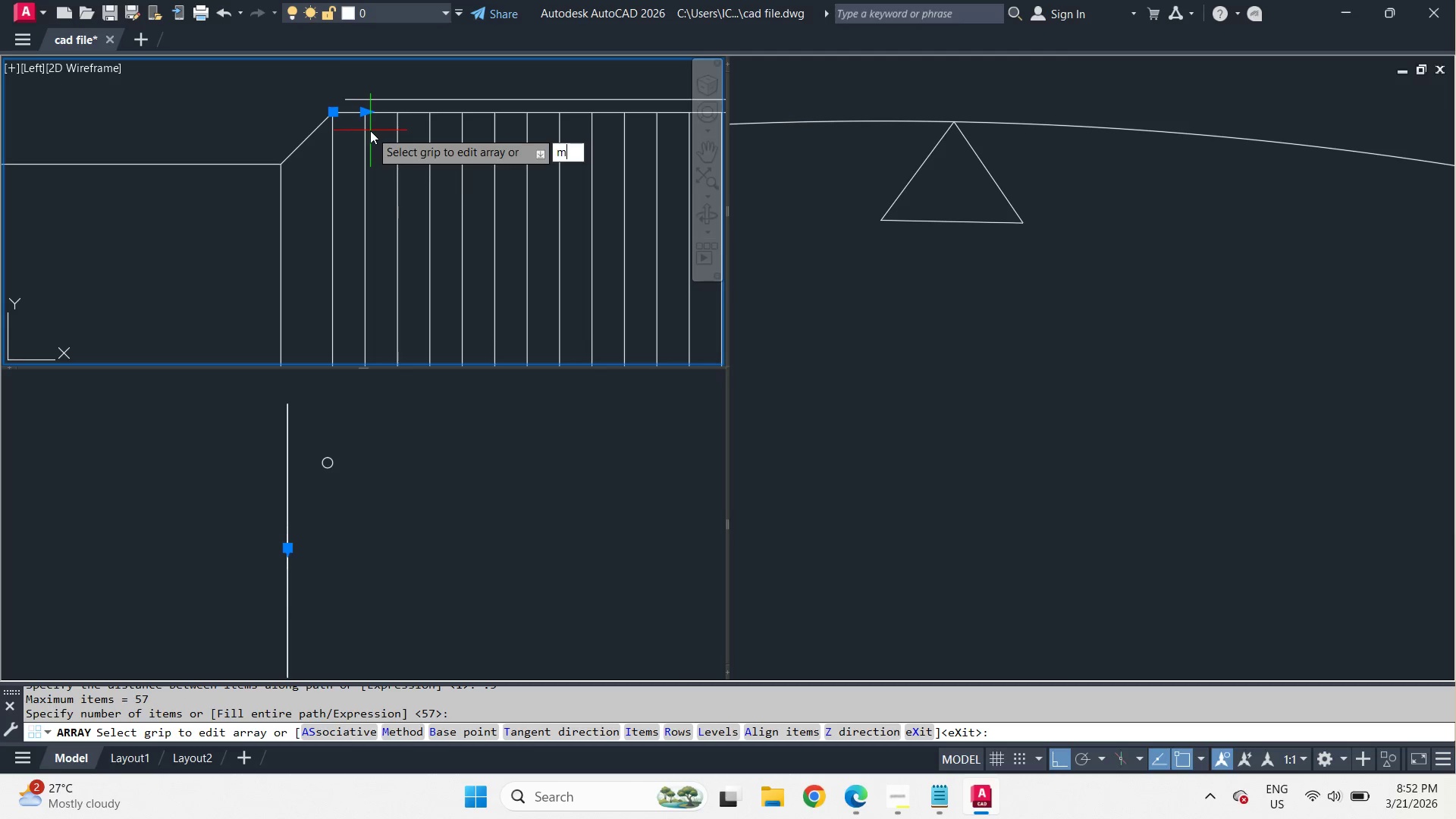 
key(Space)
 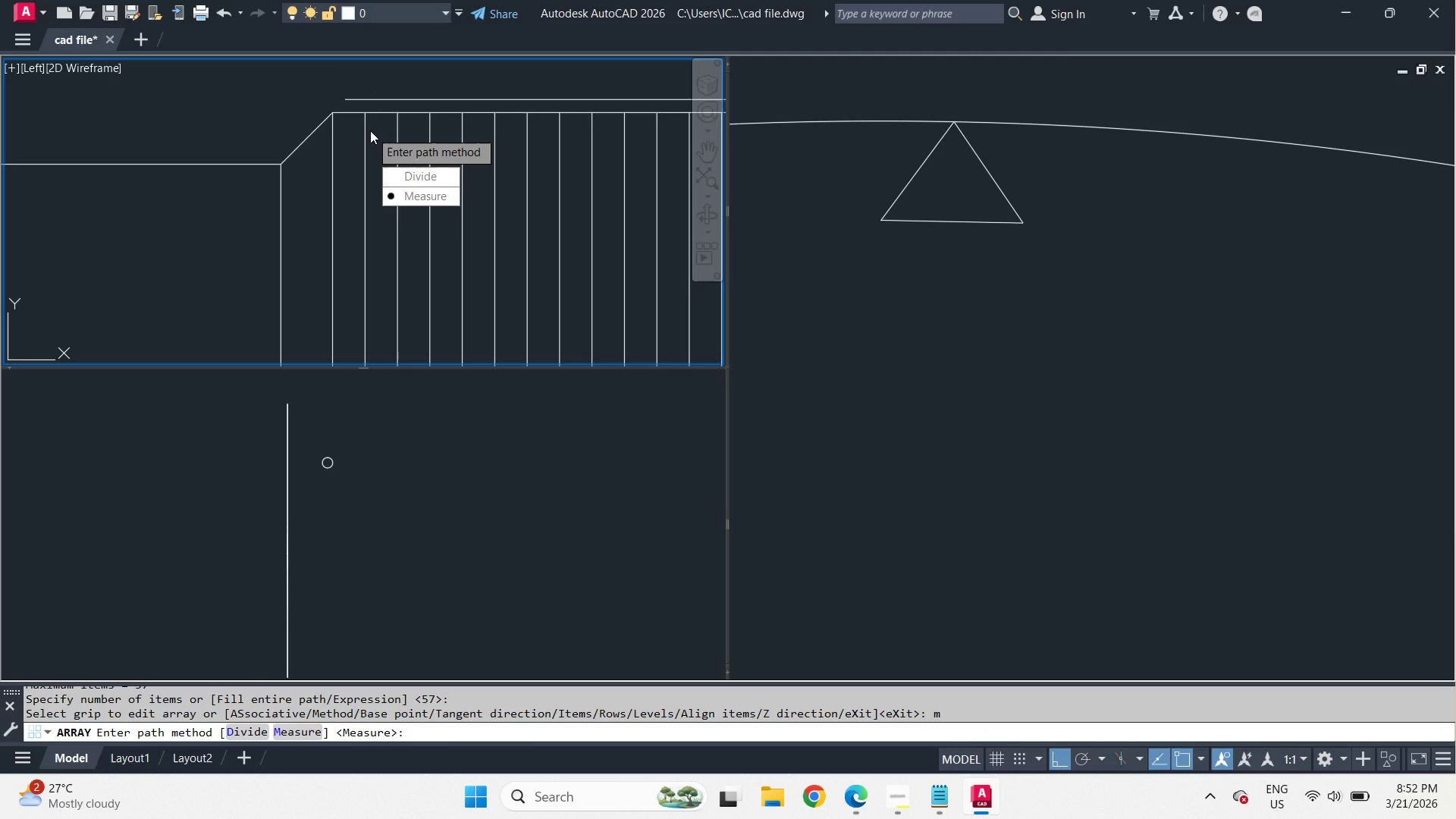 
key(D)
 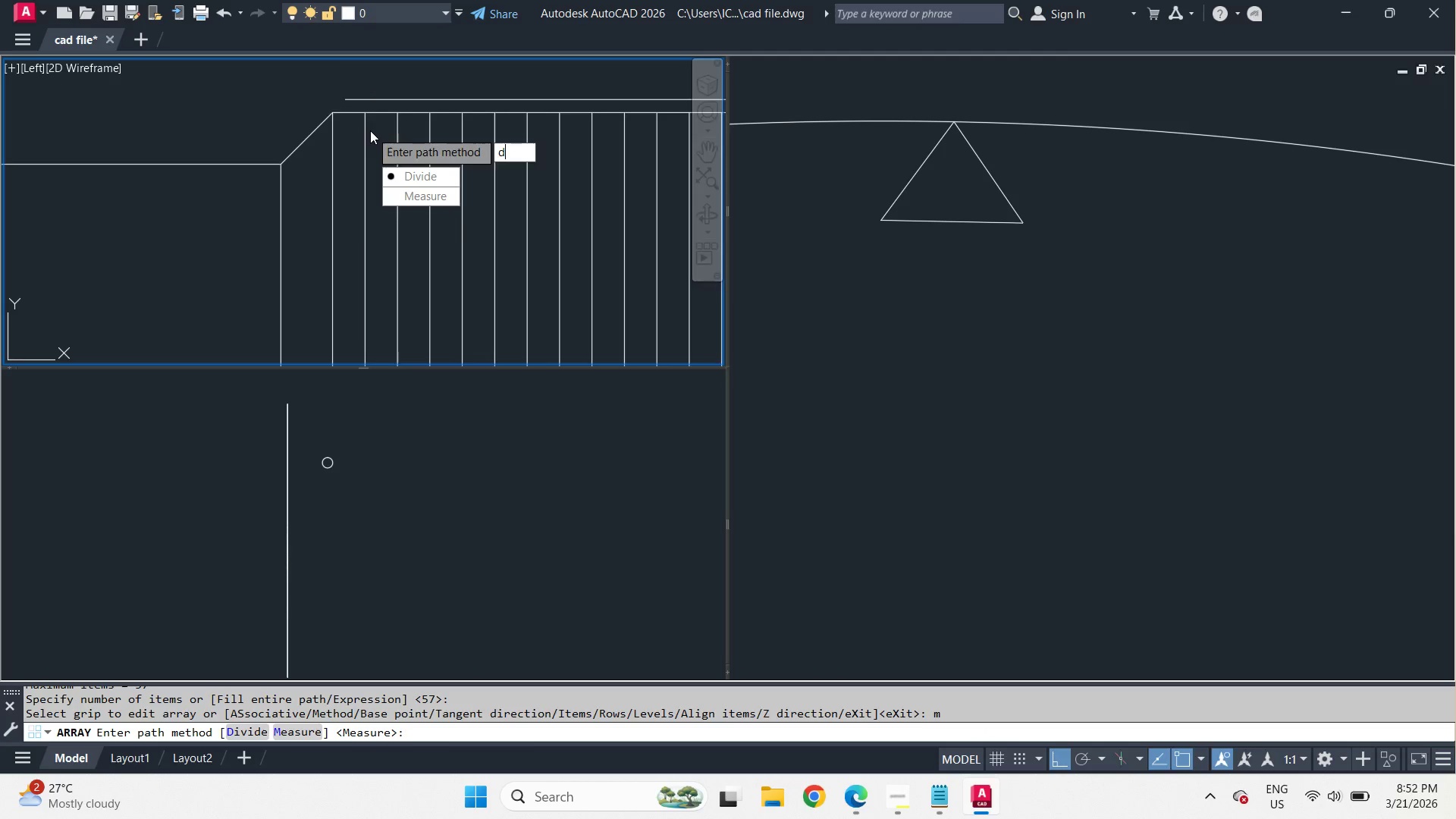 
key(Space)
 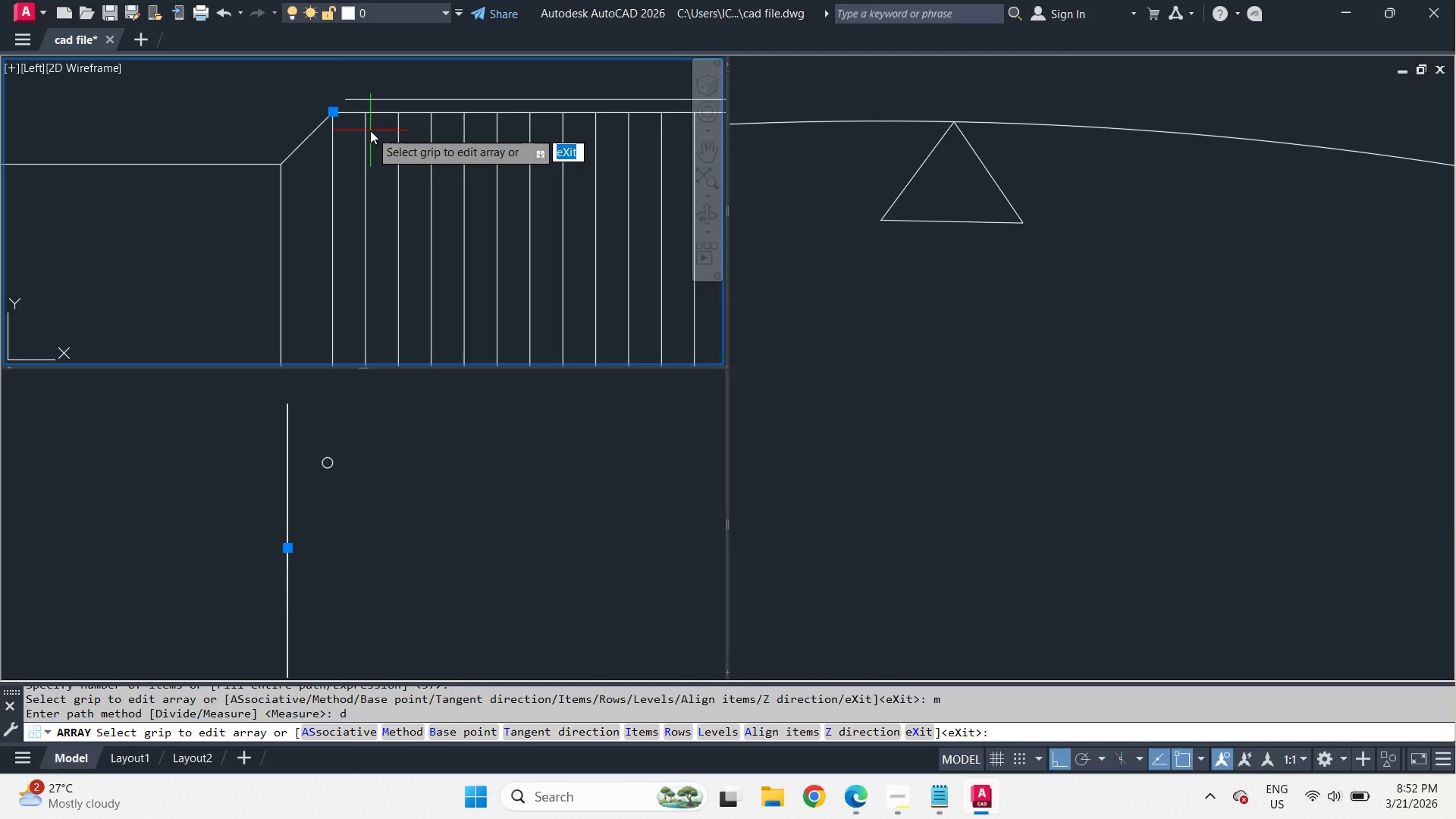 
key(Space)
 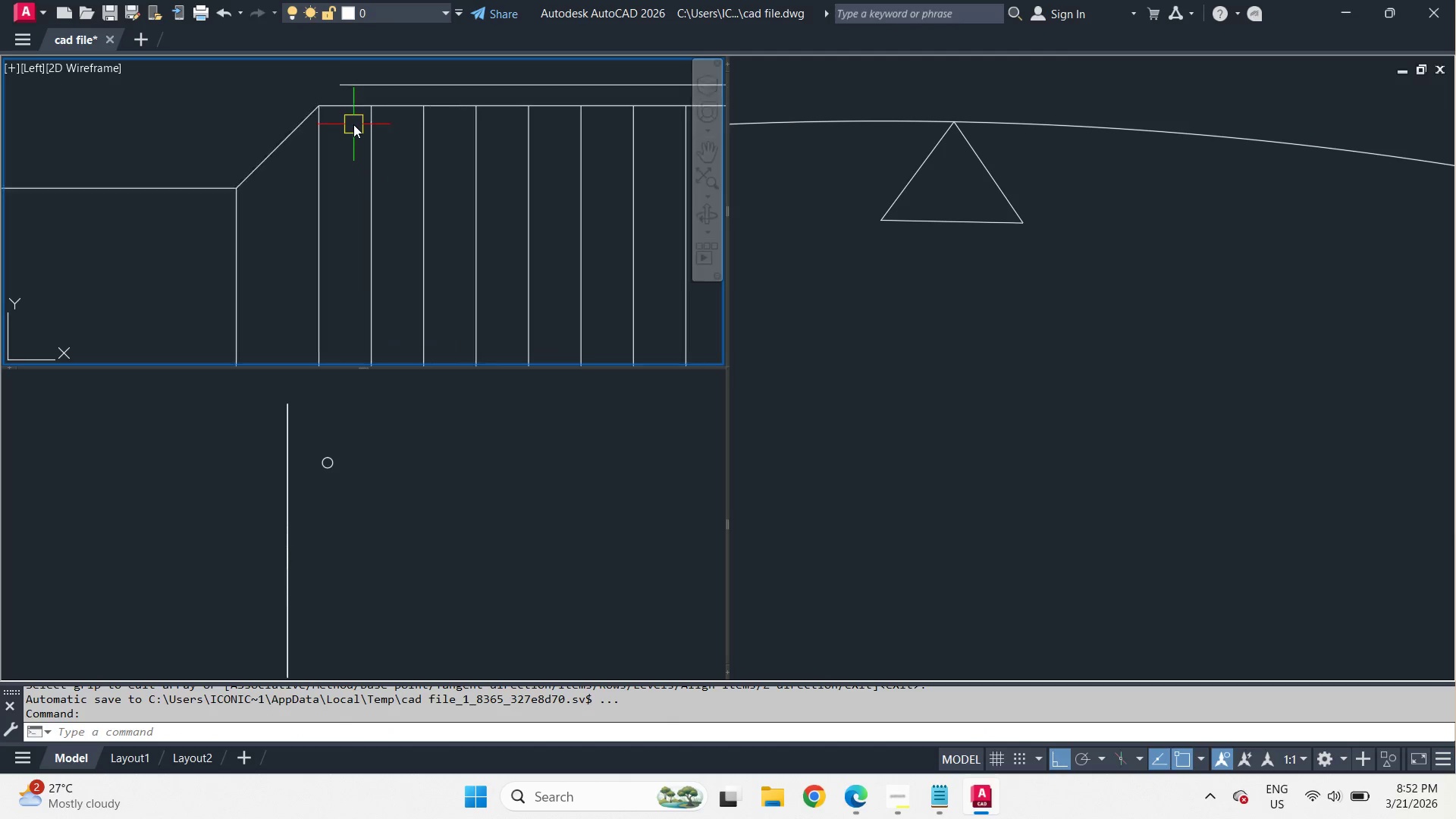 
key(D)
 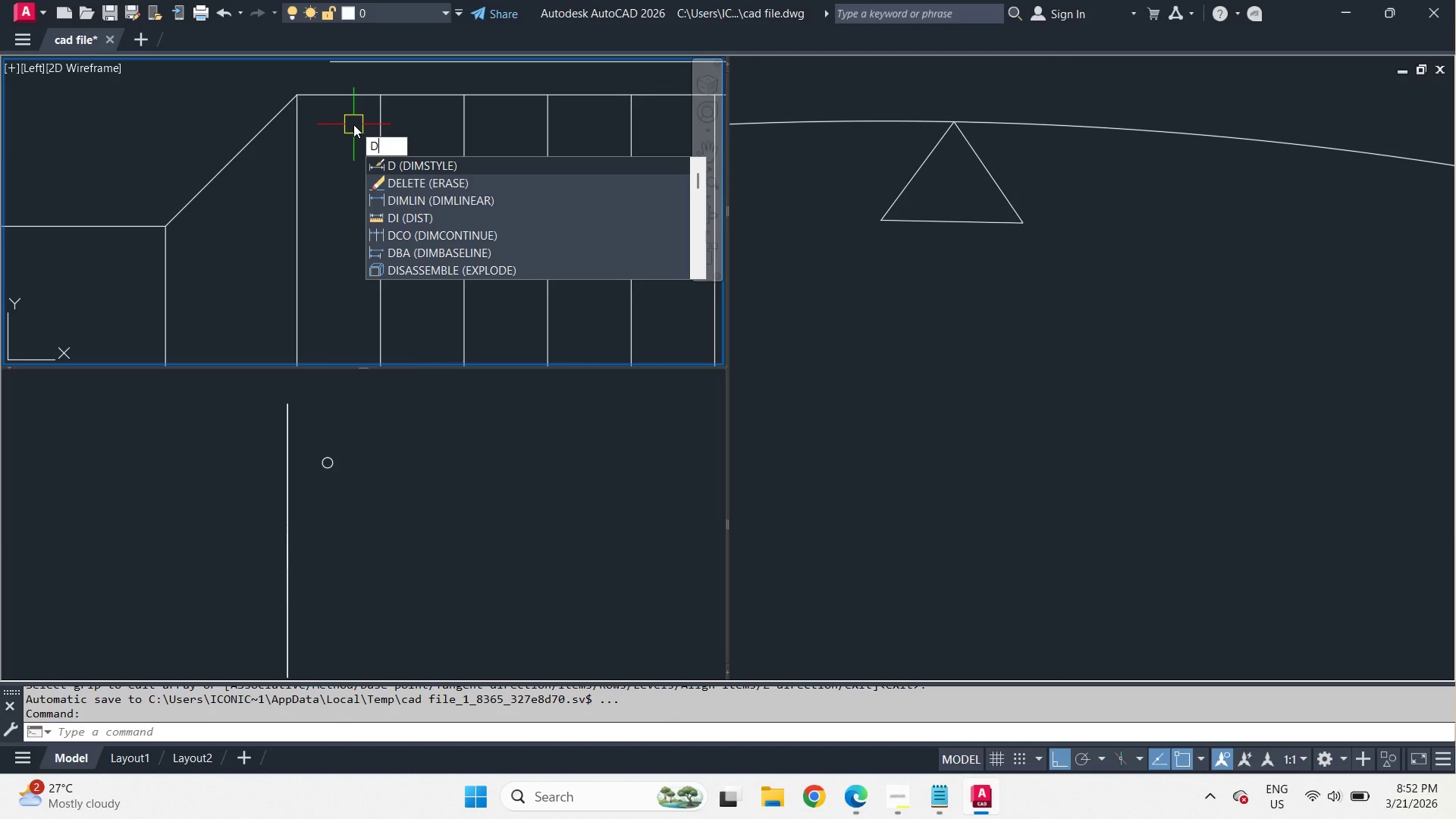 
scroll: coordinate [353, 124], scroll_direction: up, amount: 2.0
 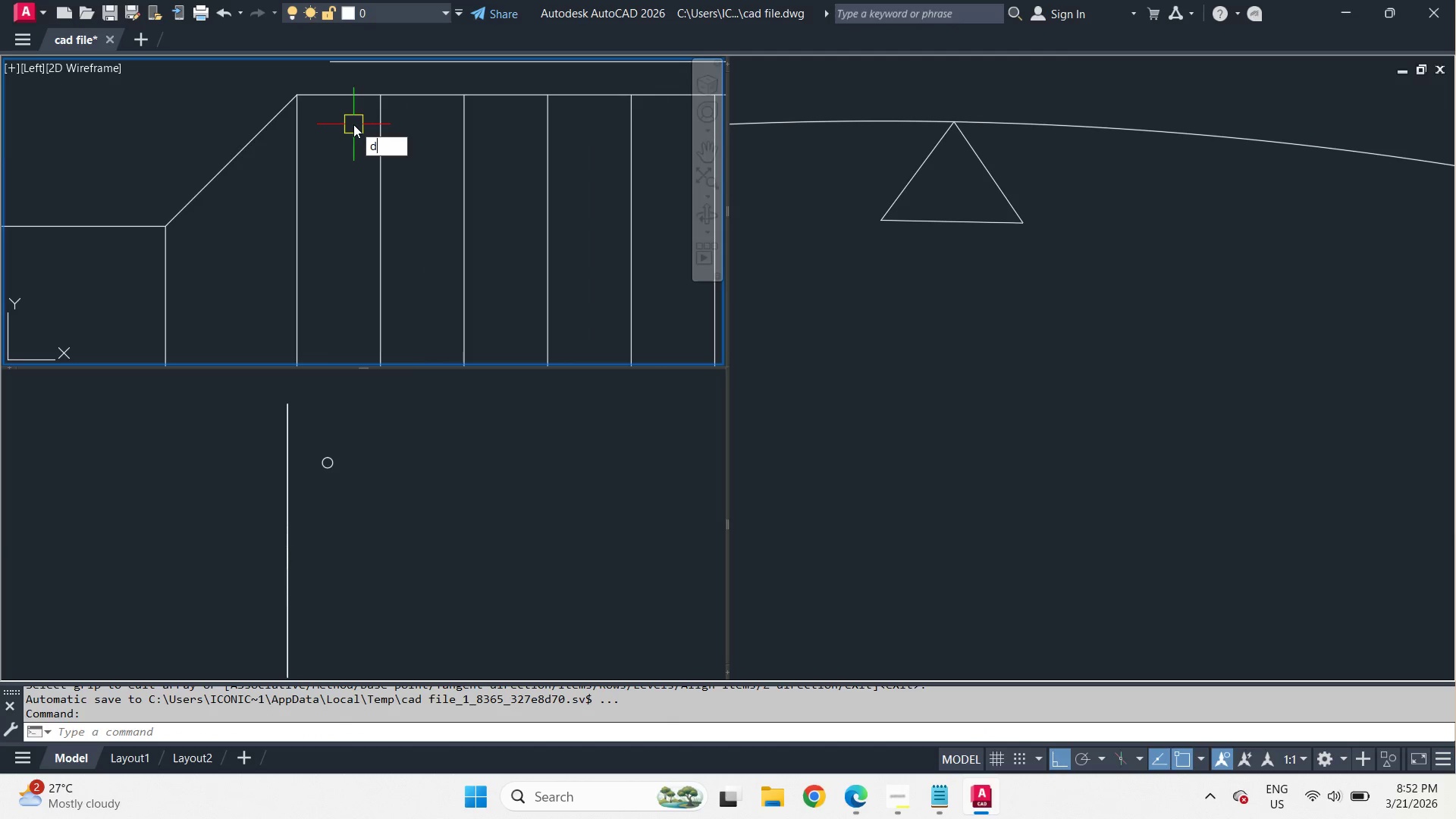 
key(I)
 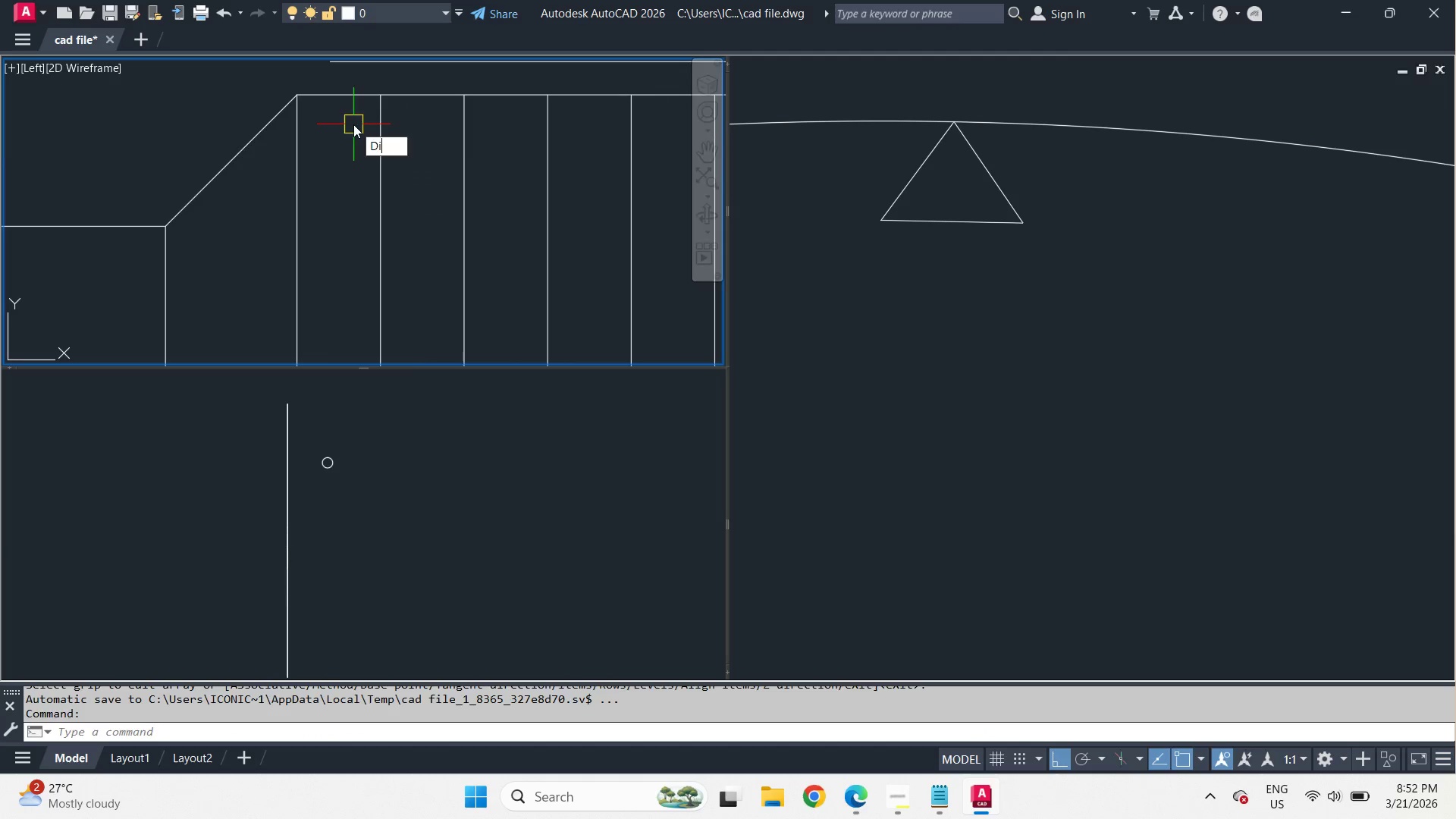 
key(Space)
 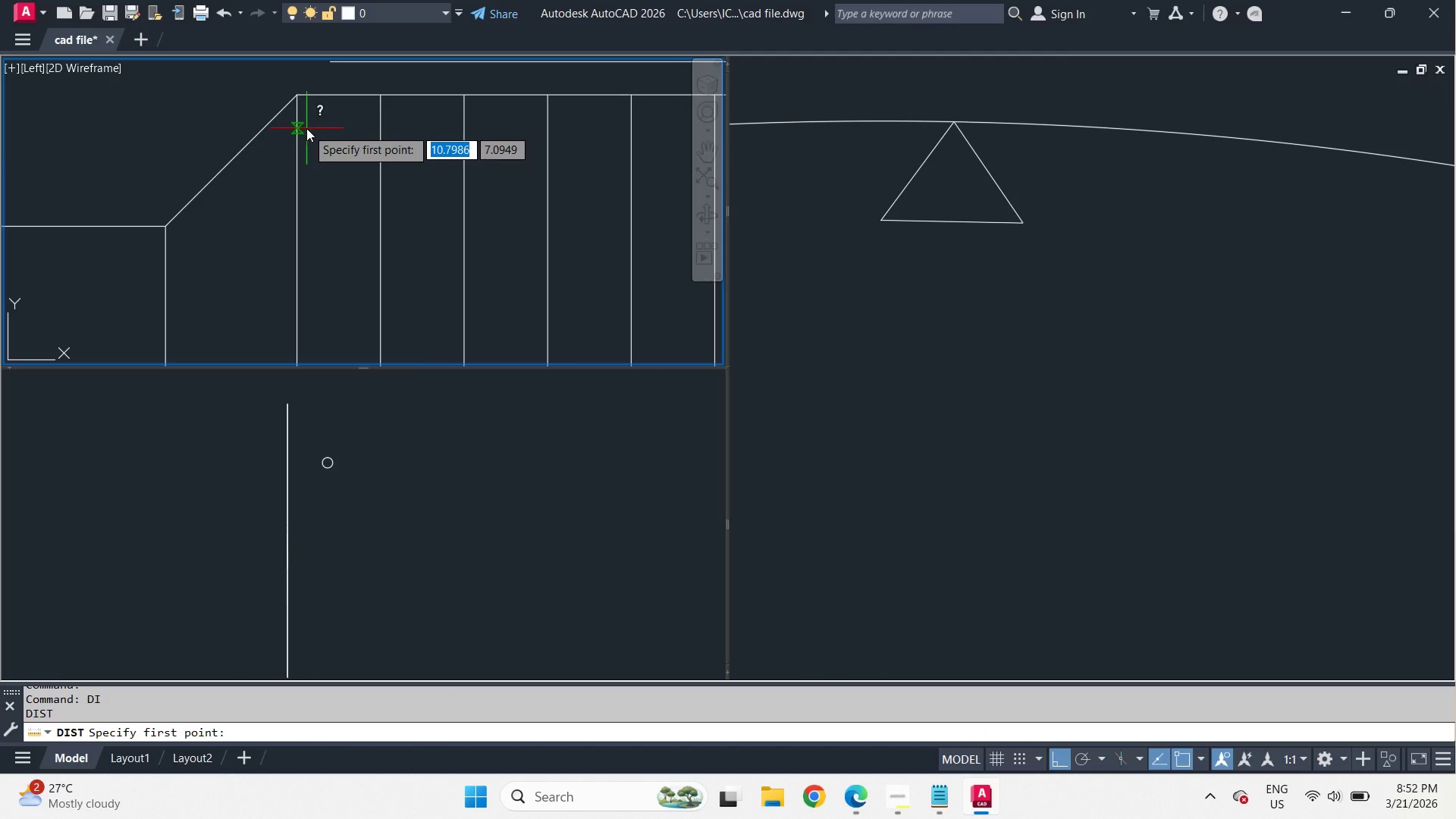 
left_click([306, 127])
 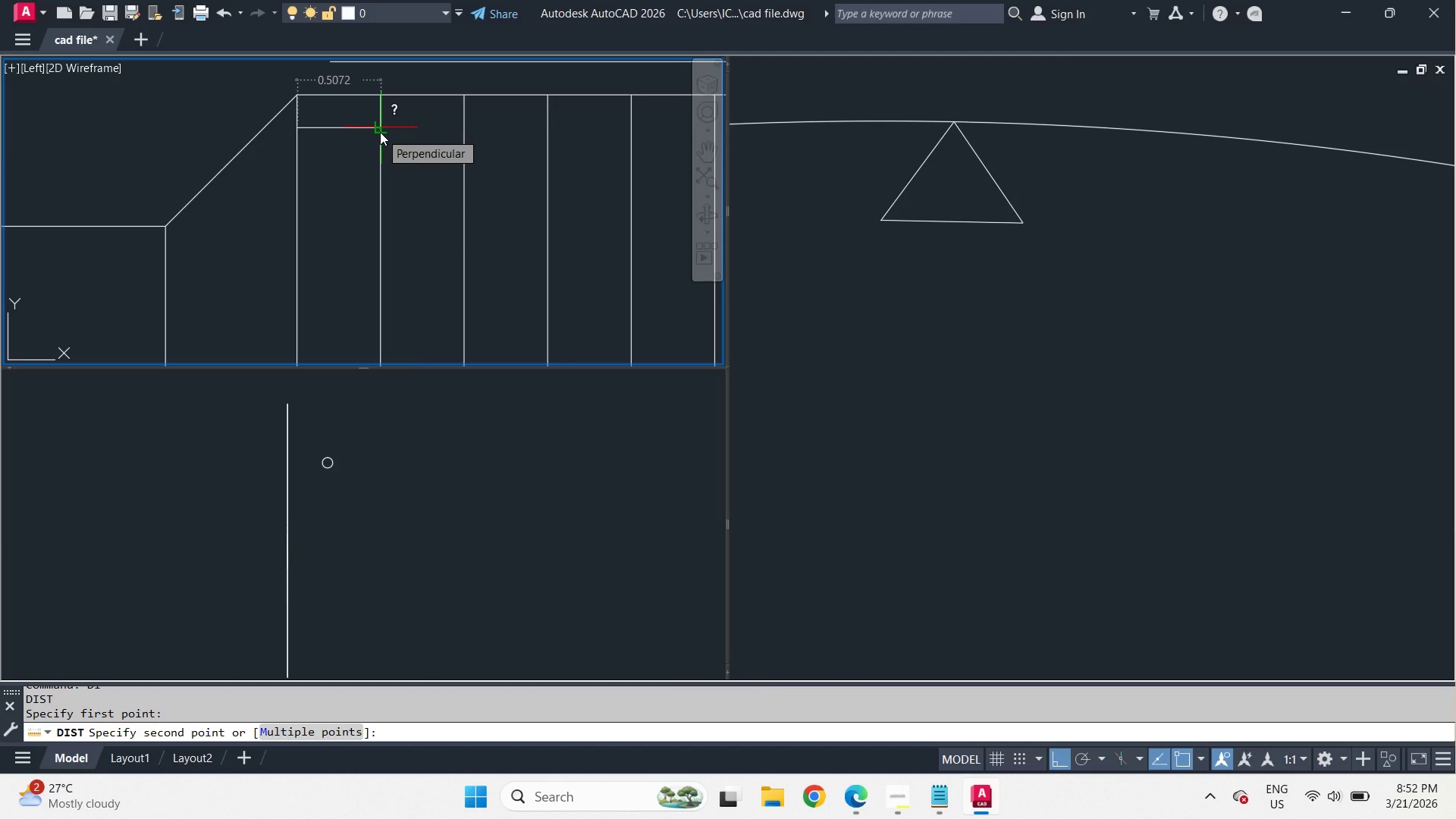 
key(Escape)
 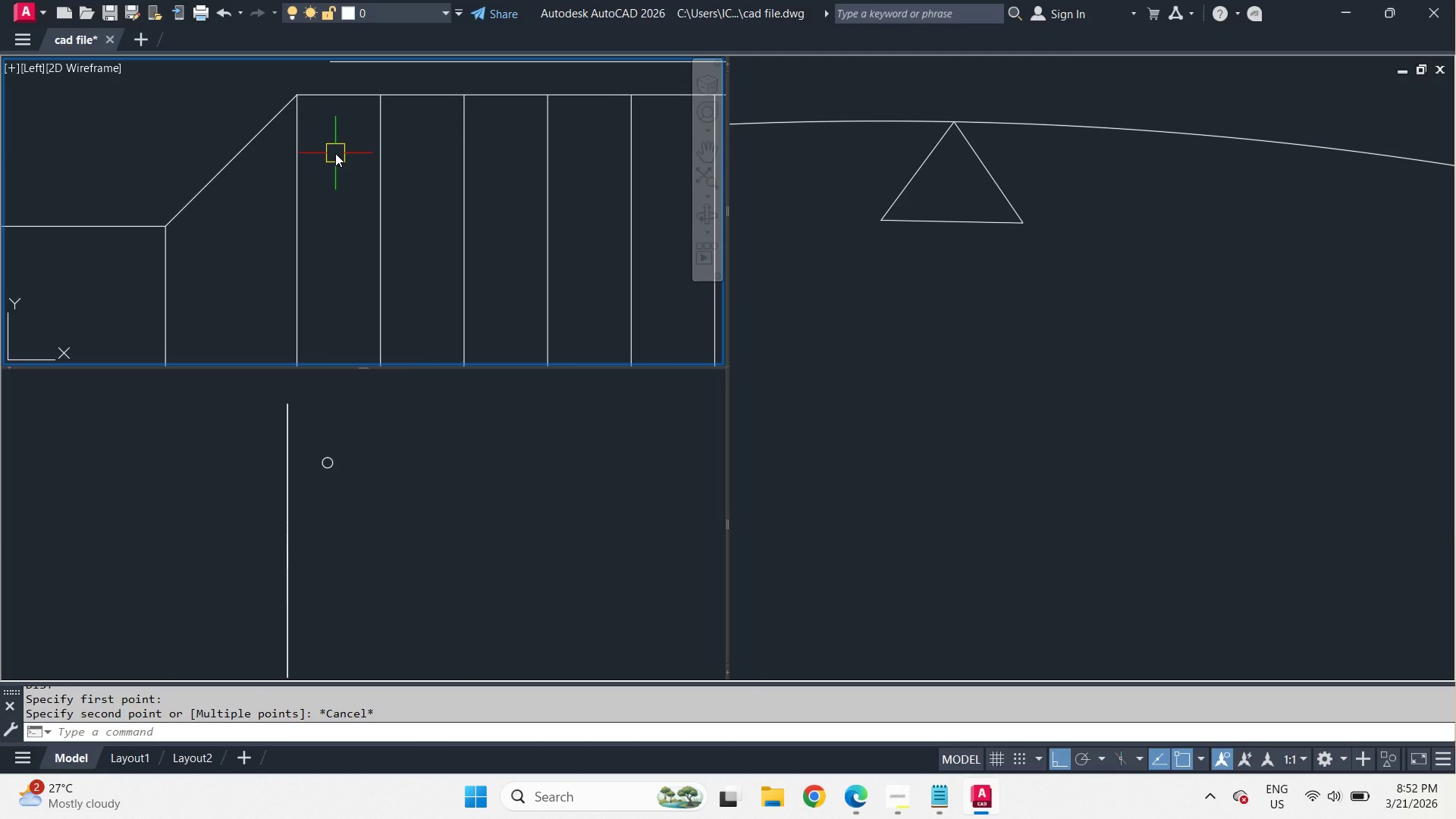 
key(L)
 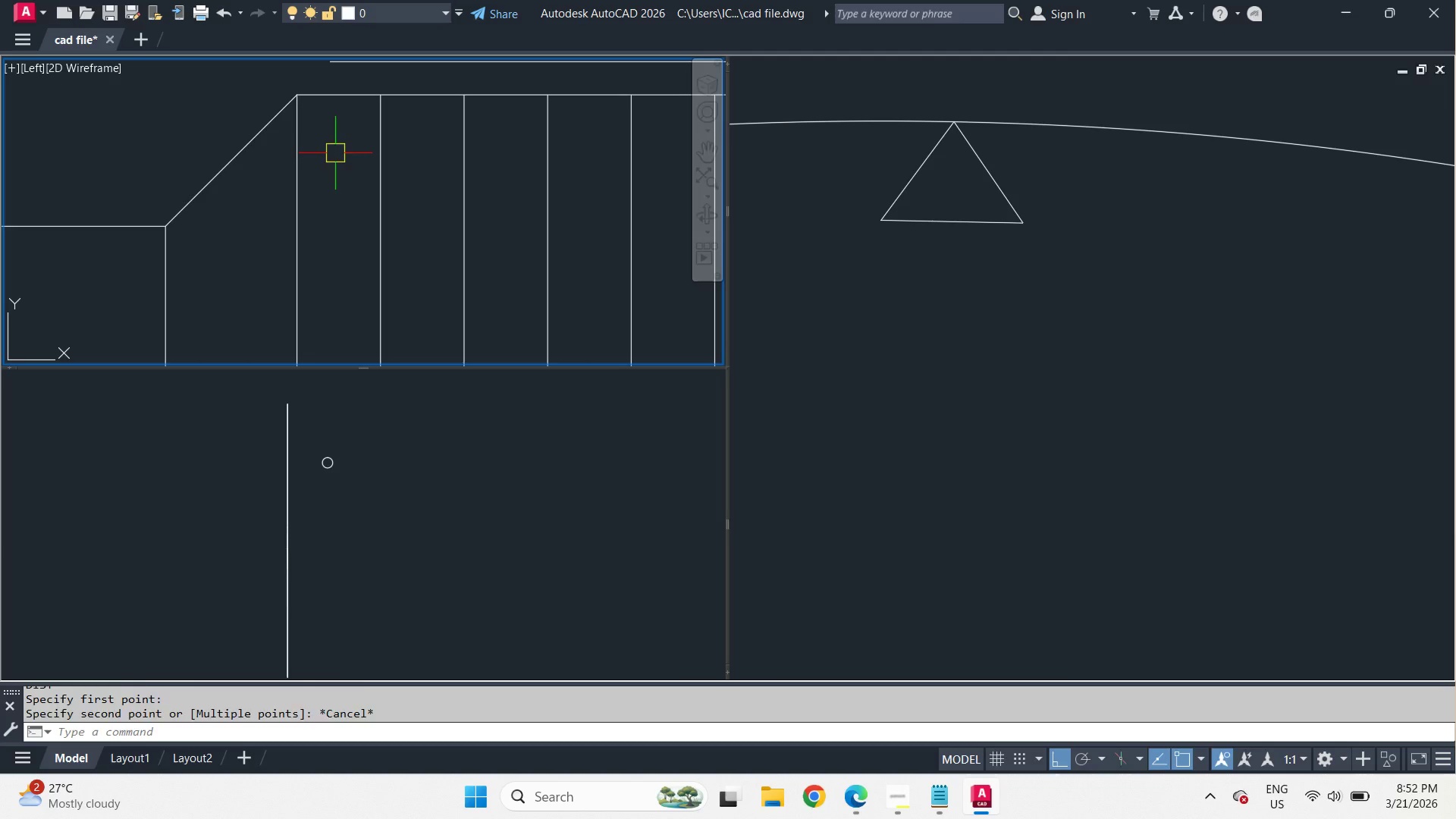 
key(Space)
 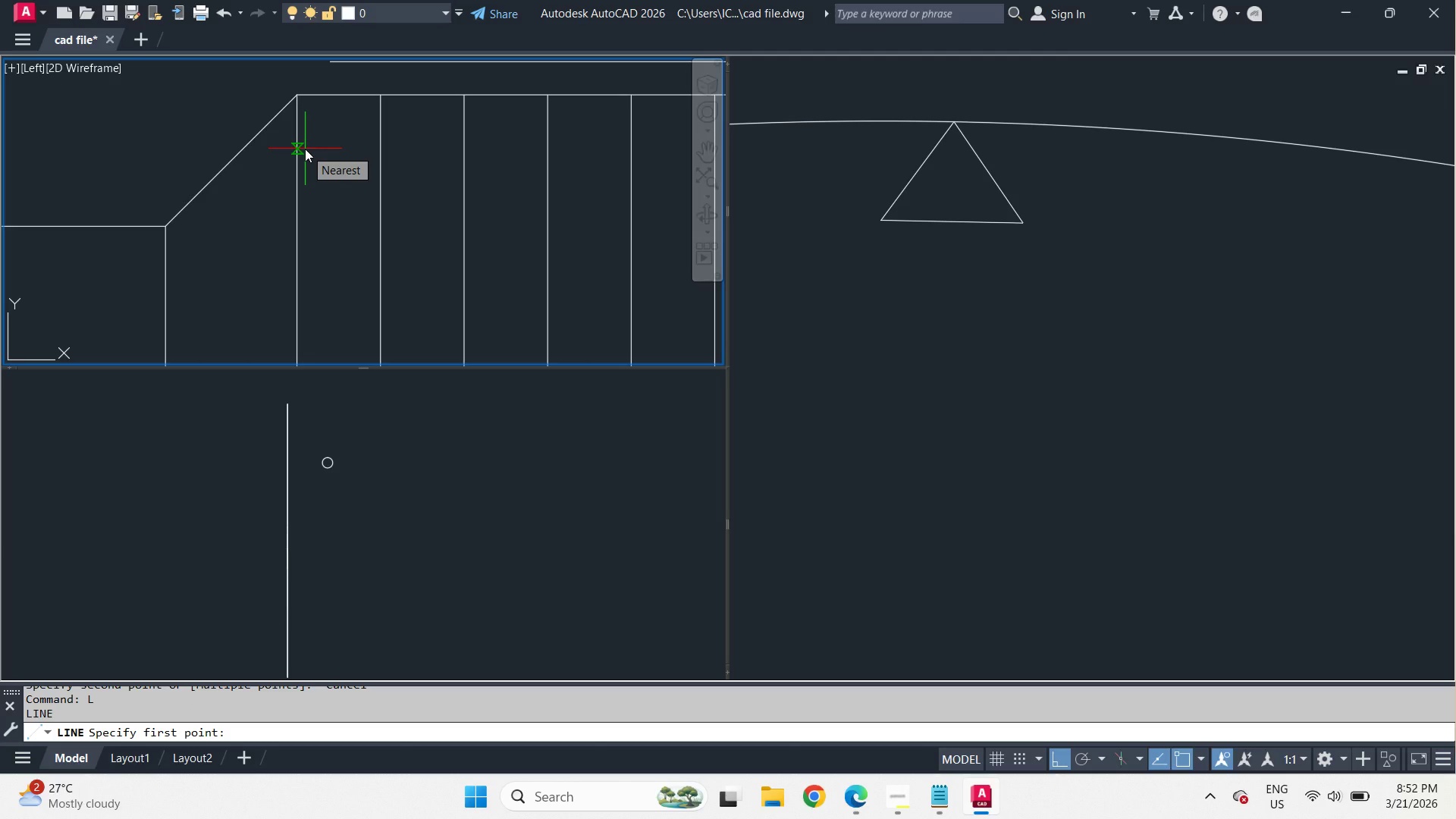 
left_click([305, 149])
 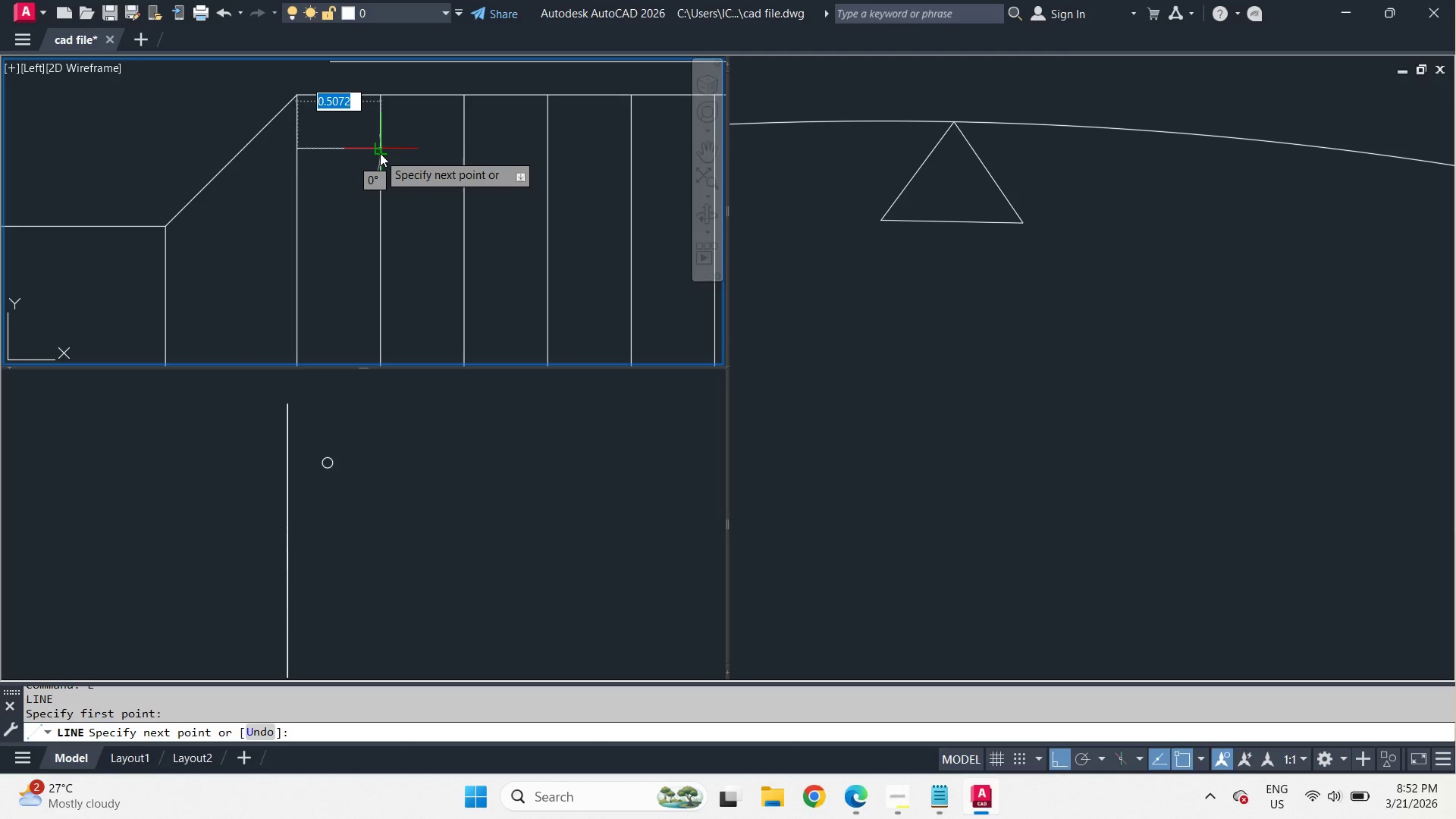 
left_click([381, 153])
 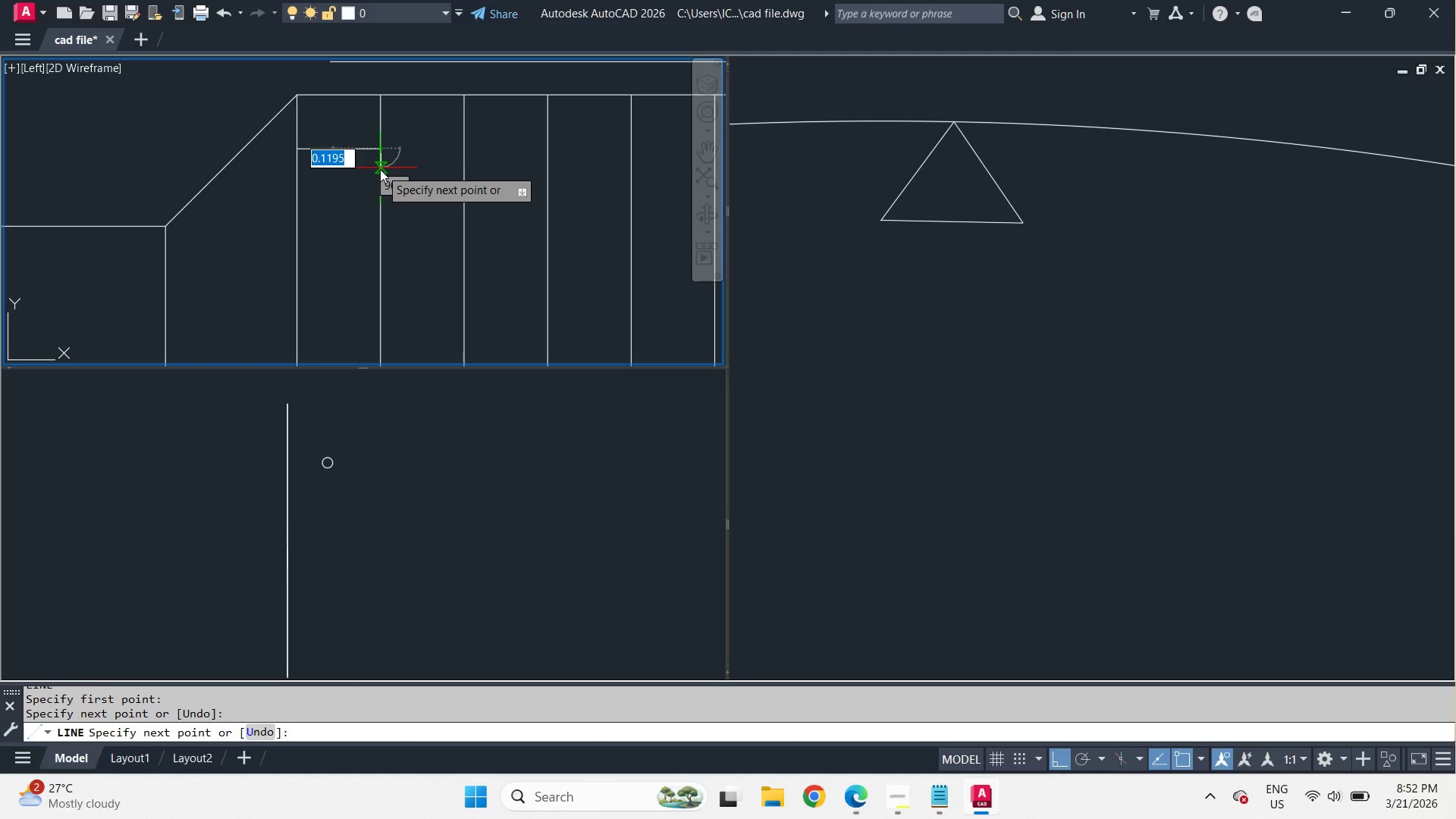 
key(Space)
 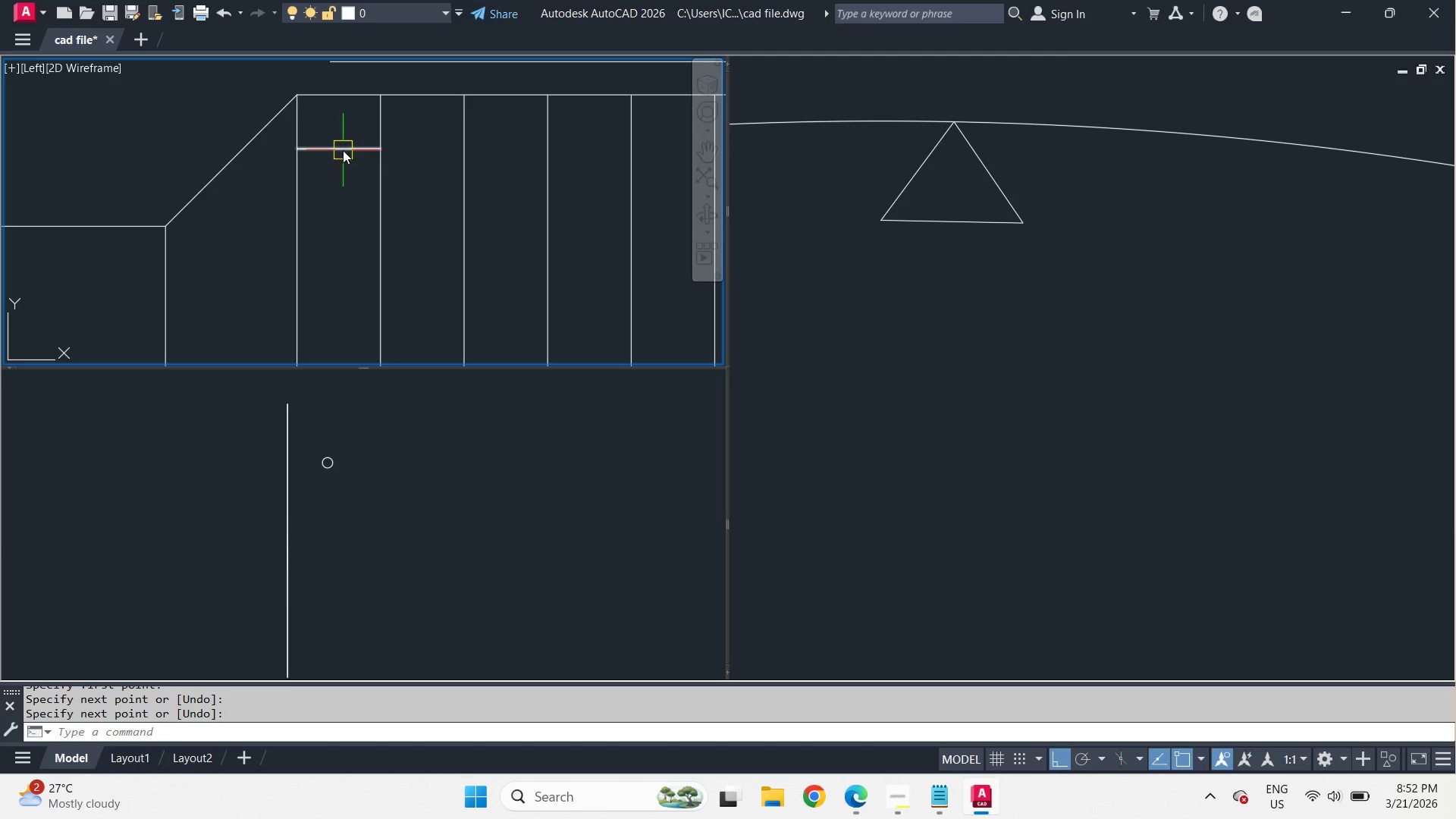 
left_click([343, 149])
 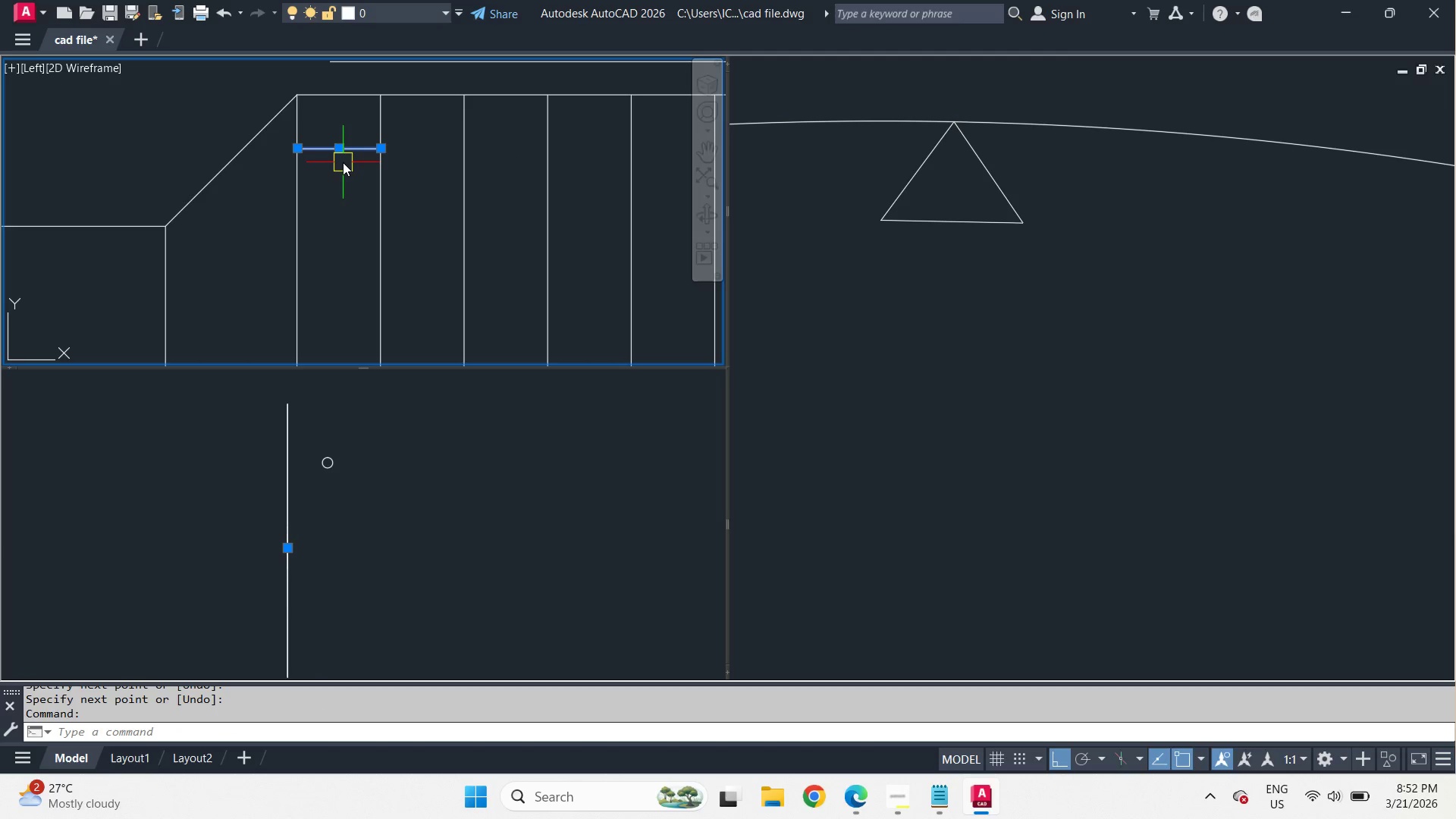 
key(Control+C)
 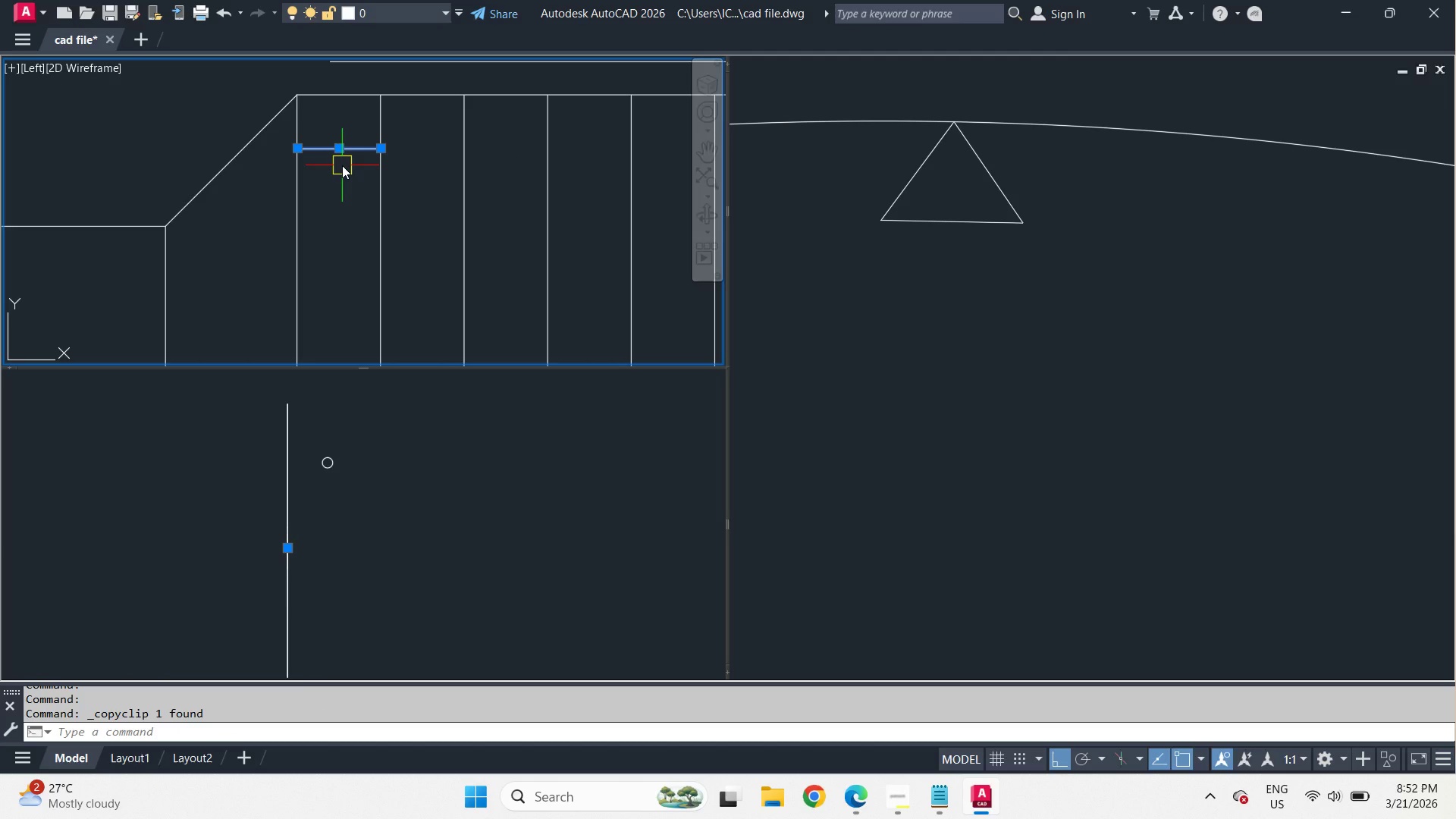 
key(E)
 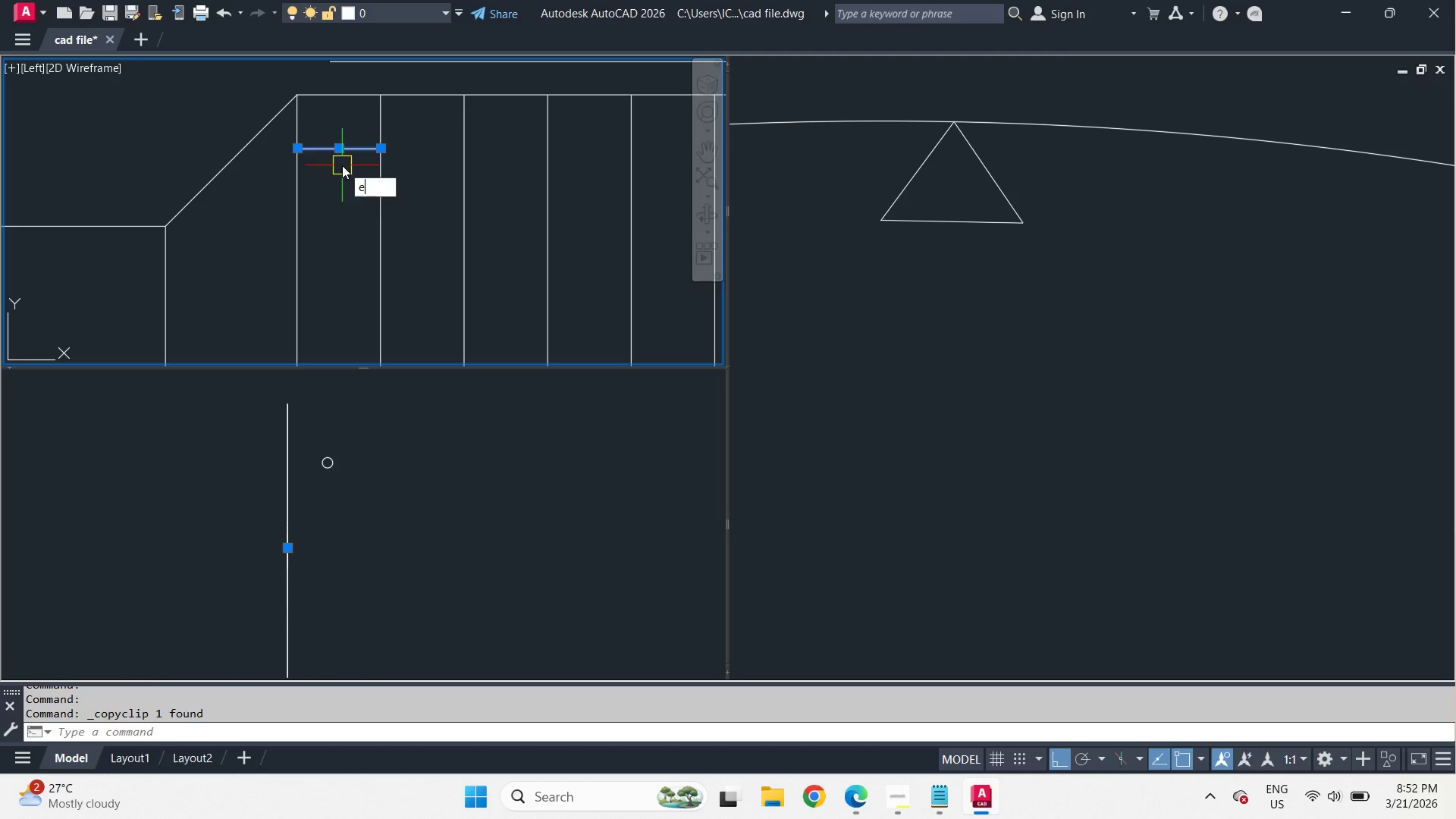 
key(Space)
 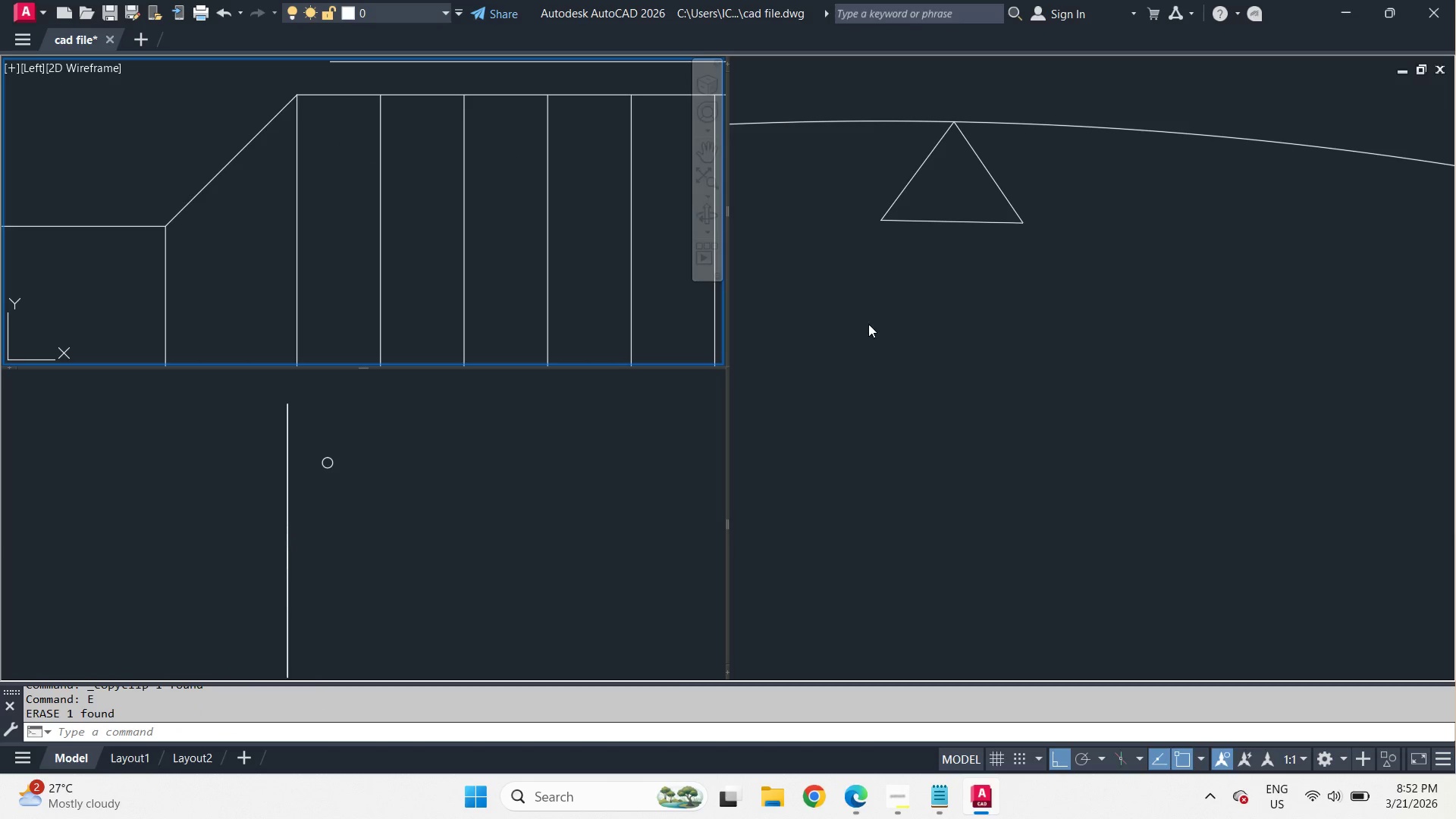 
left_click([930, 328])
 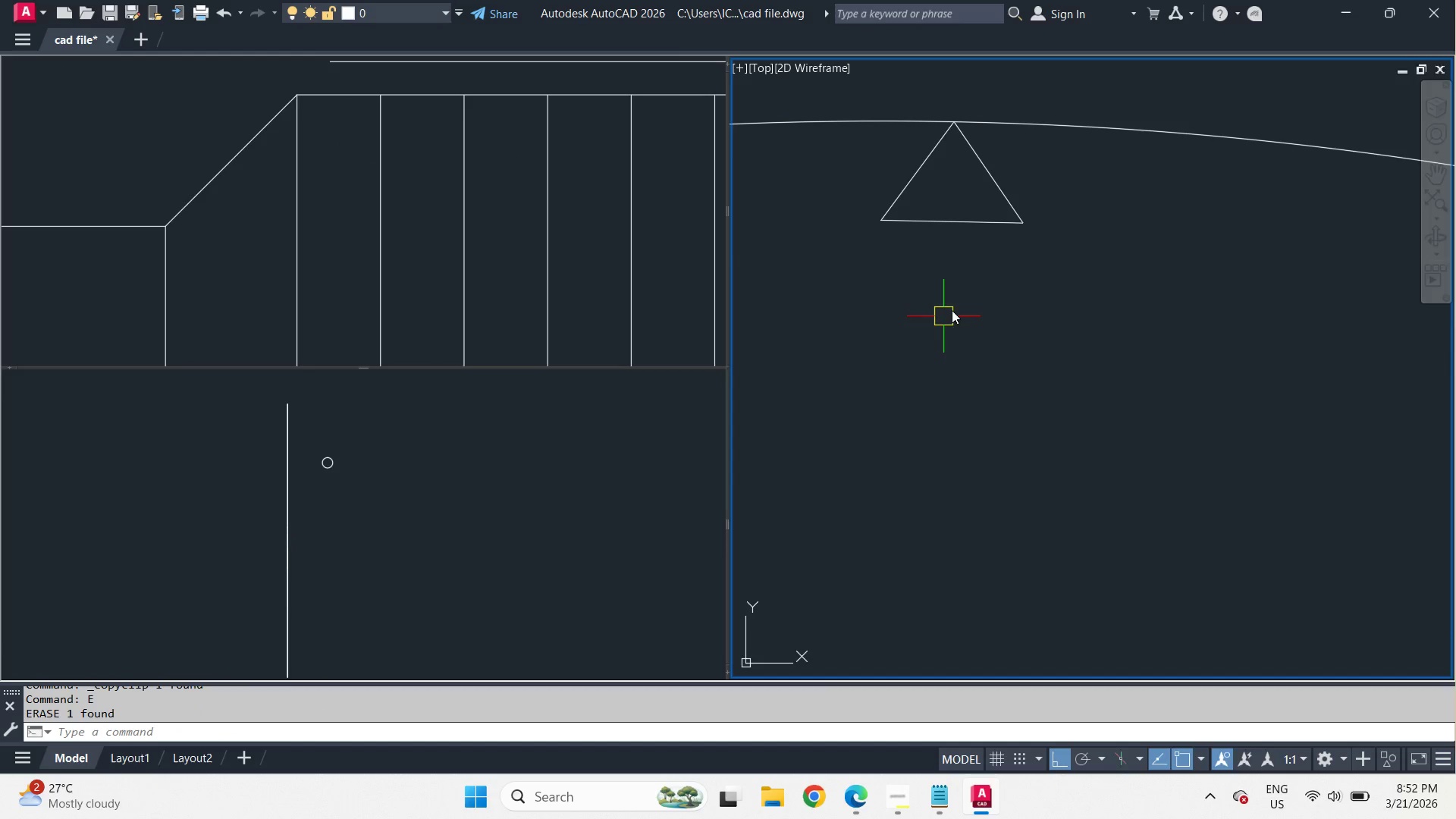 
key(Control+V)
 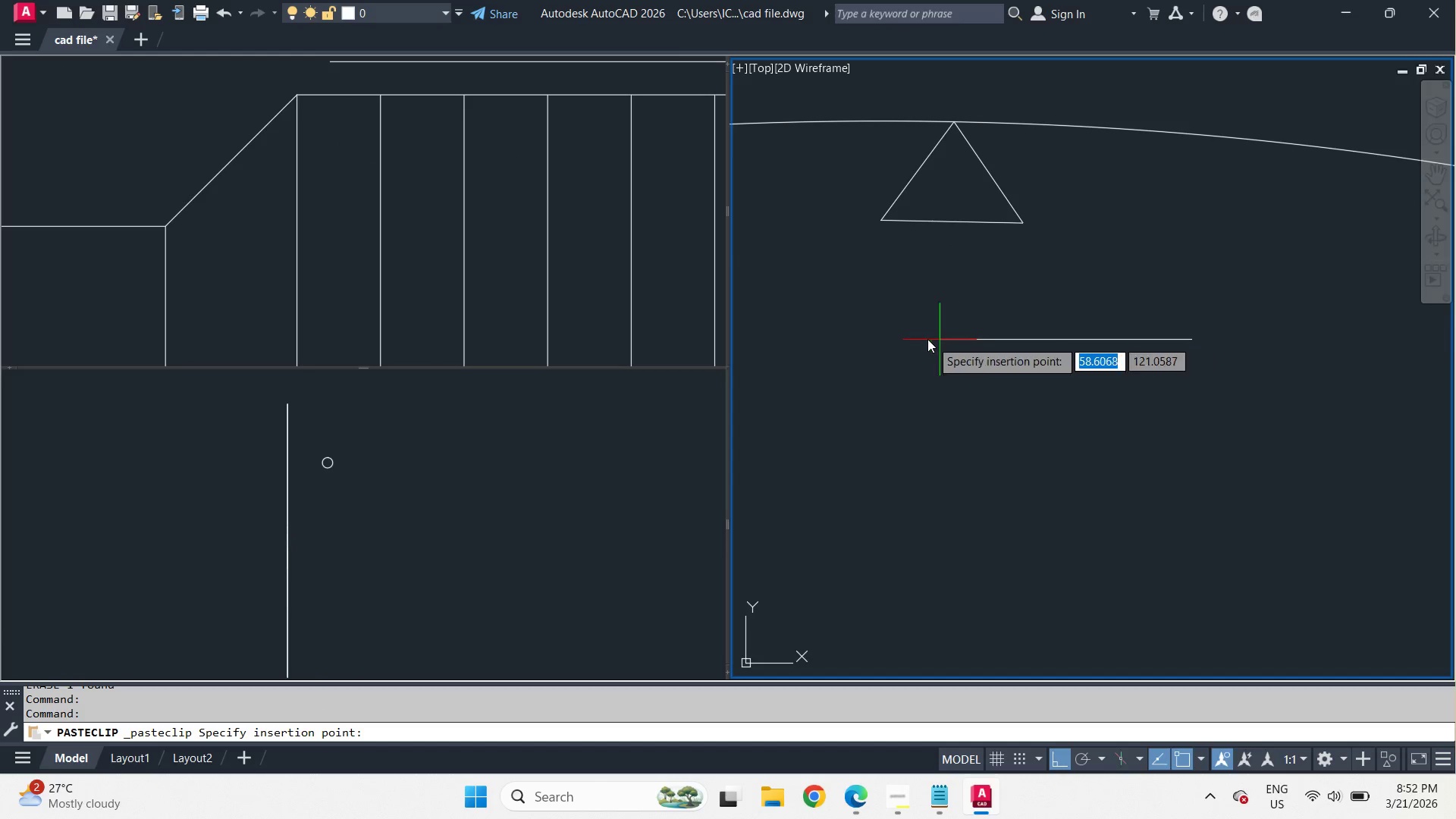 
left_click([886, 313])
 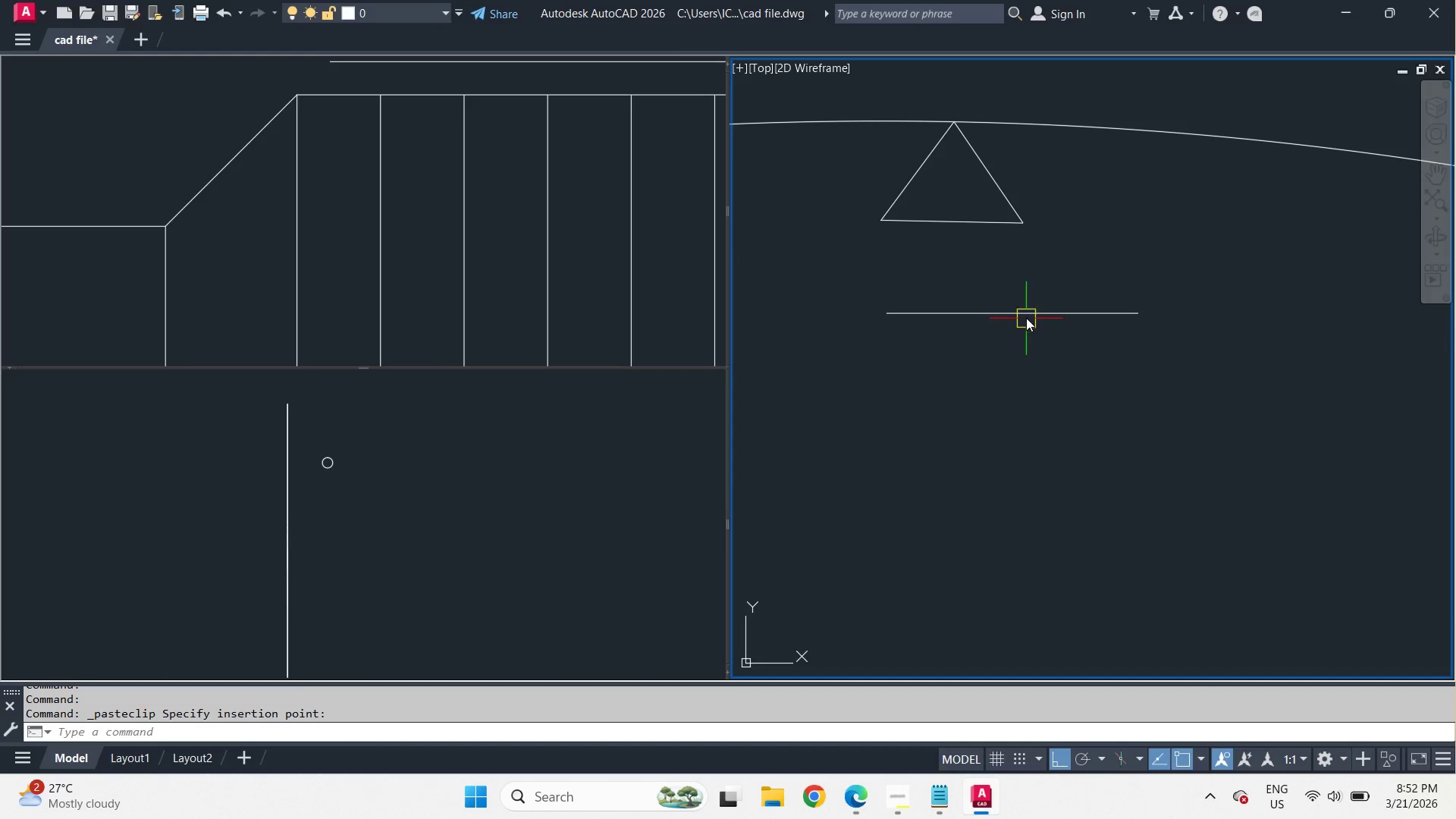 
left_click([1025, 316])
 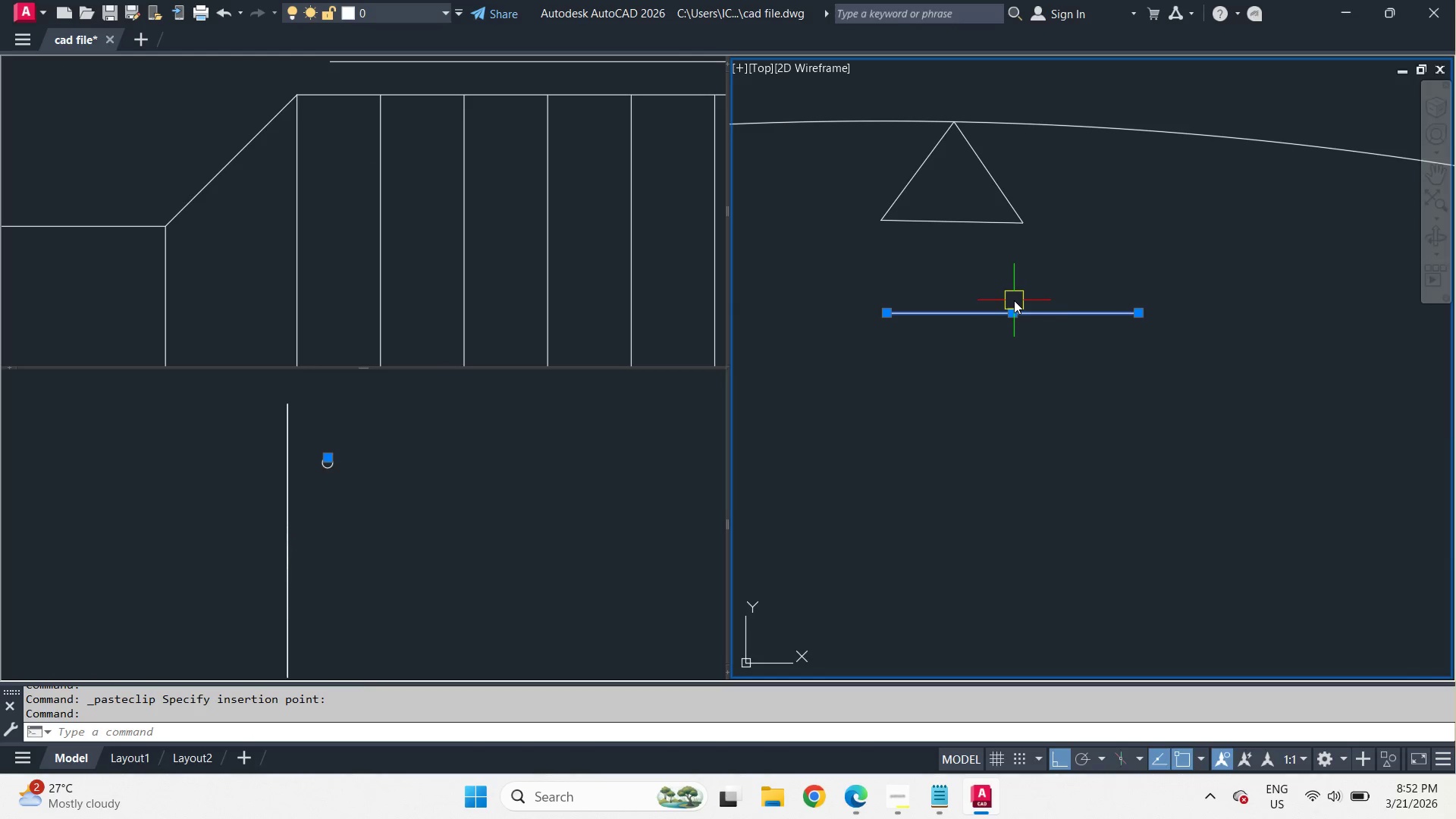 
key(Control+R)
 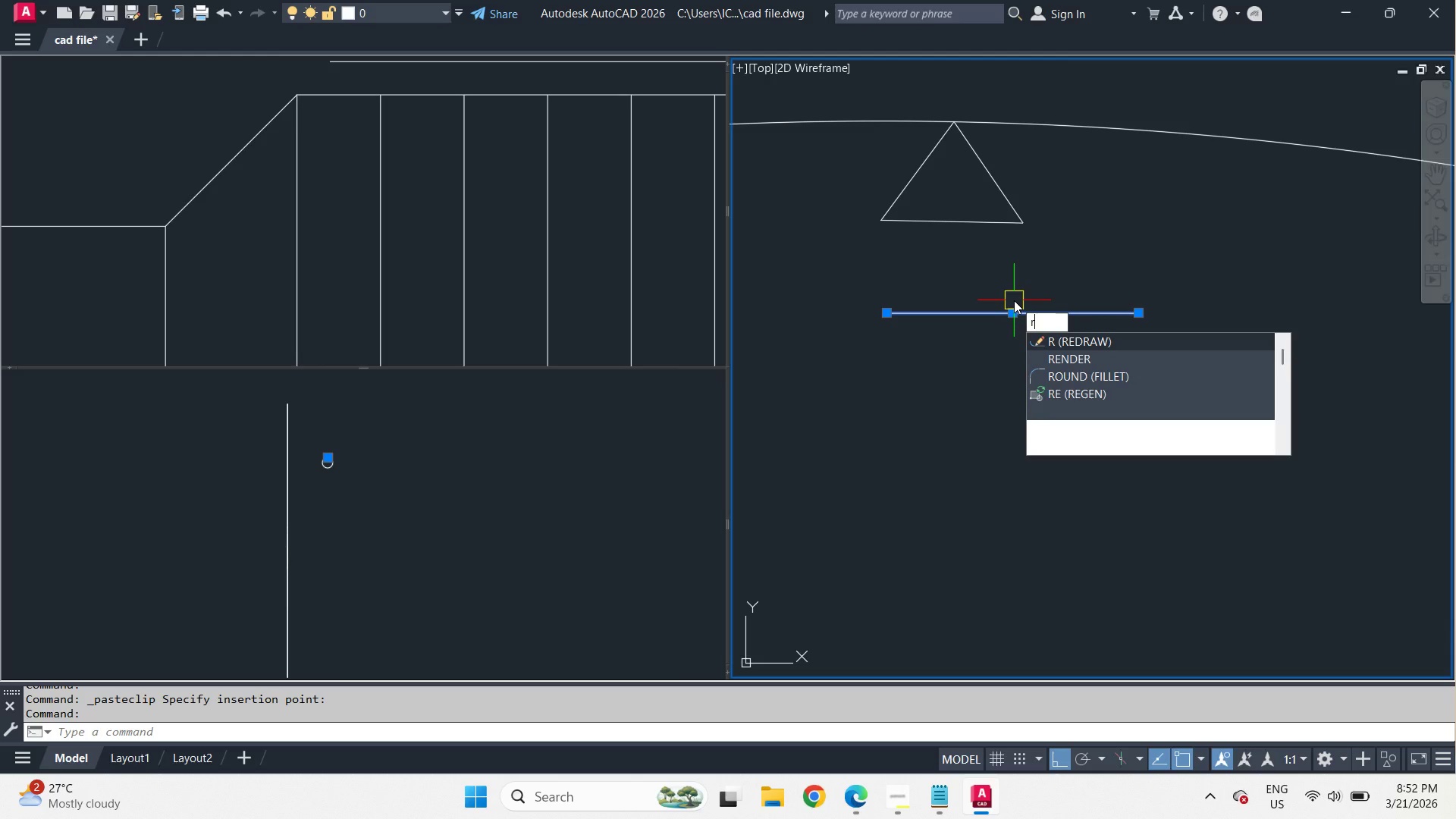 
key(Control+O)
 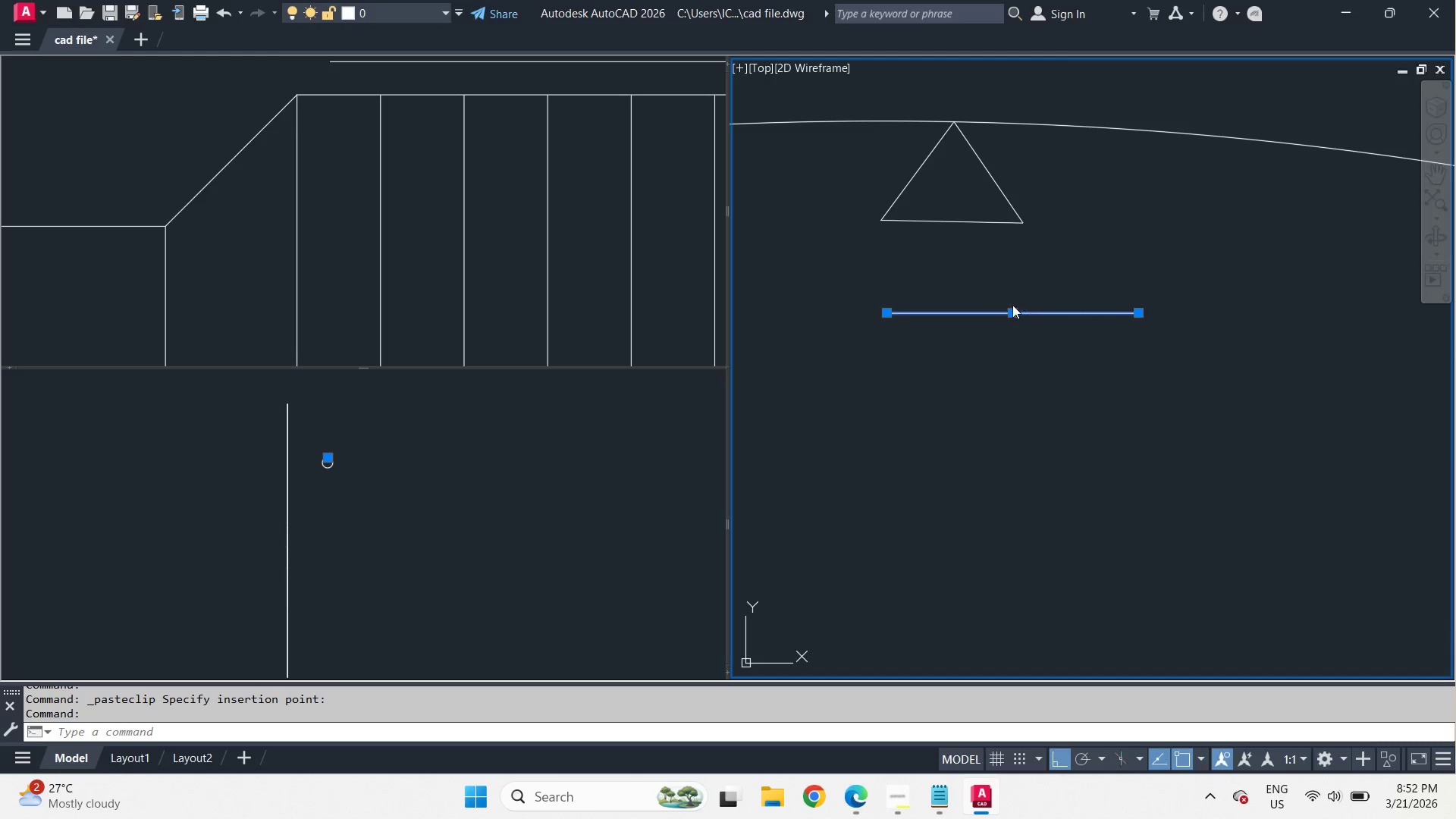 
key(Control+Space)
 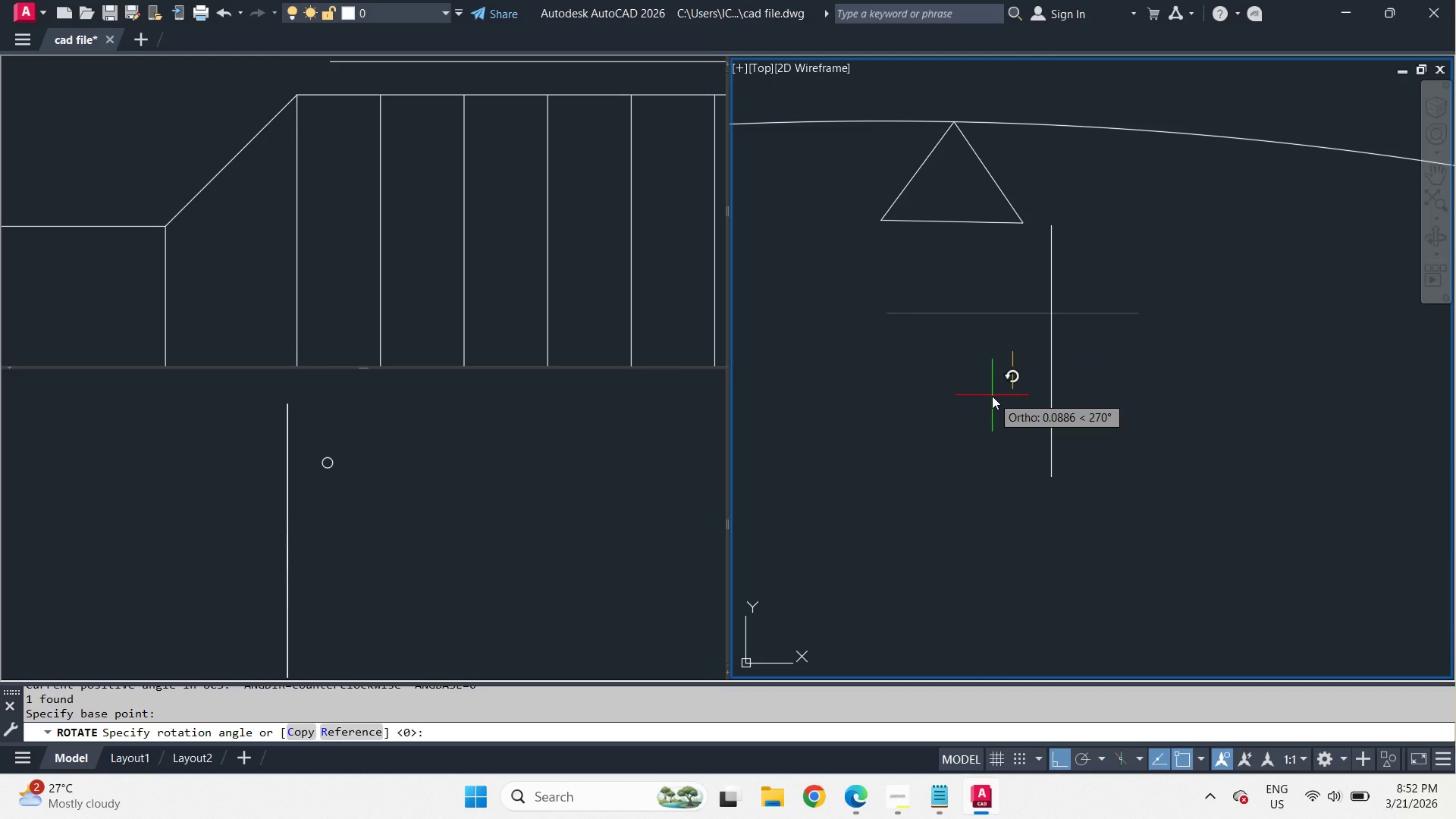 
key(Escape)
 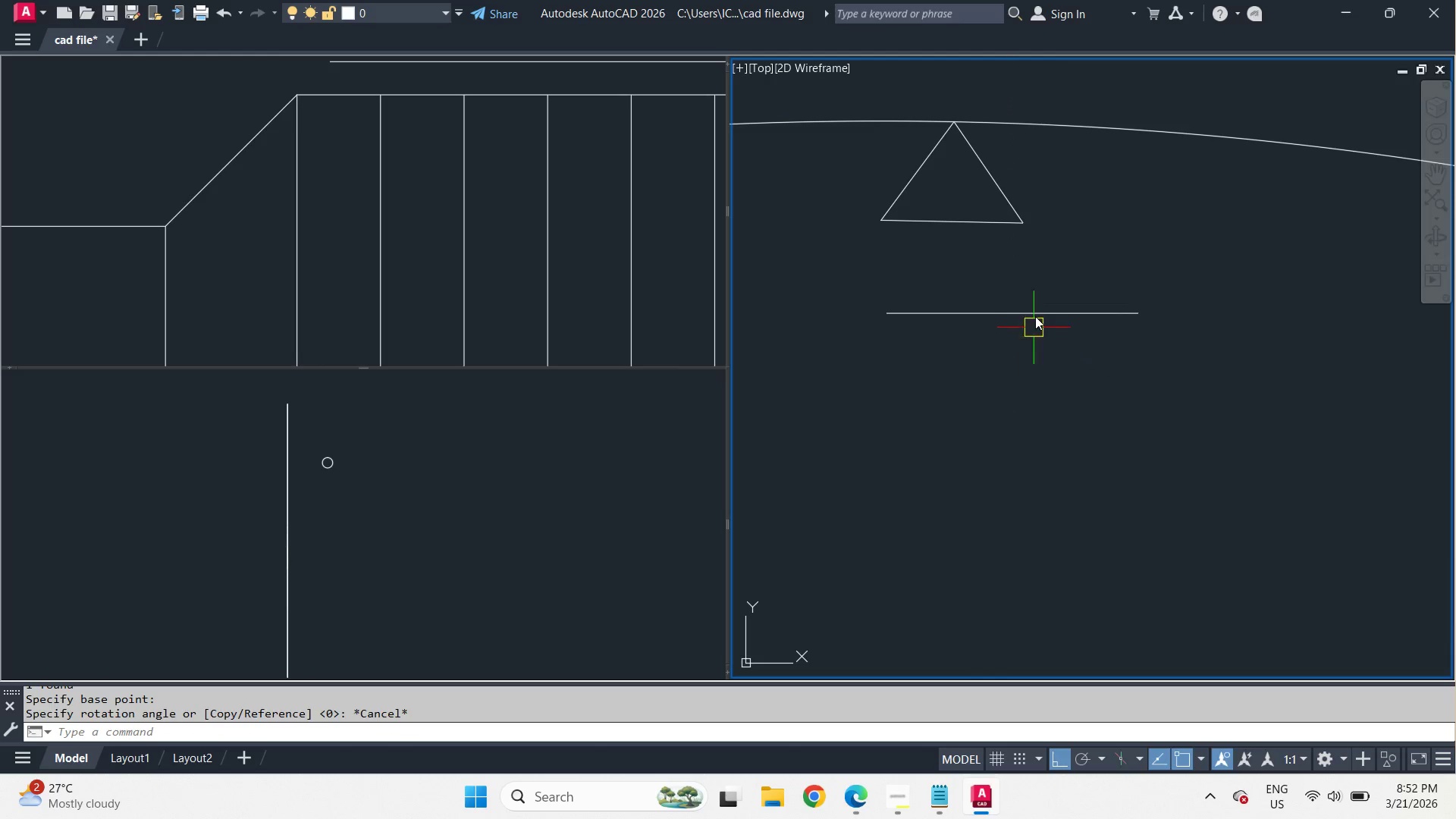 
left_click([1035, 315])
 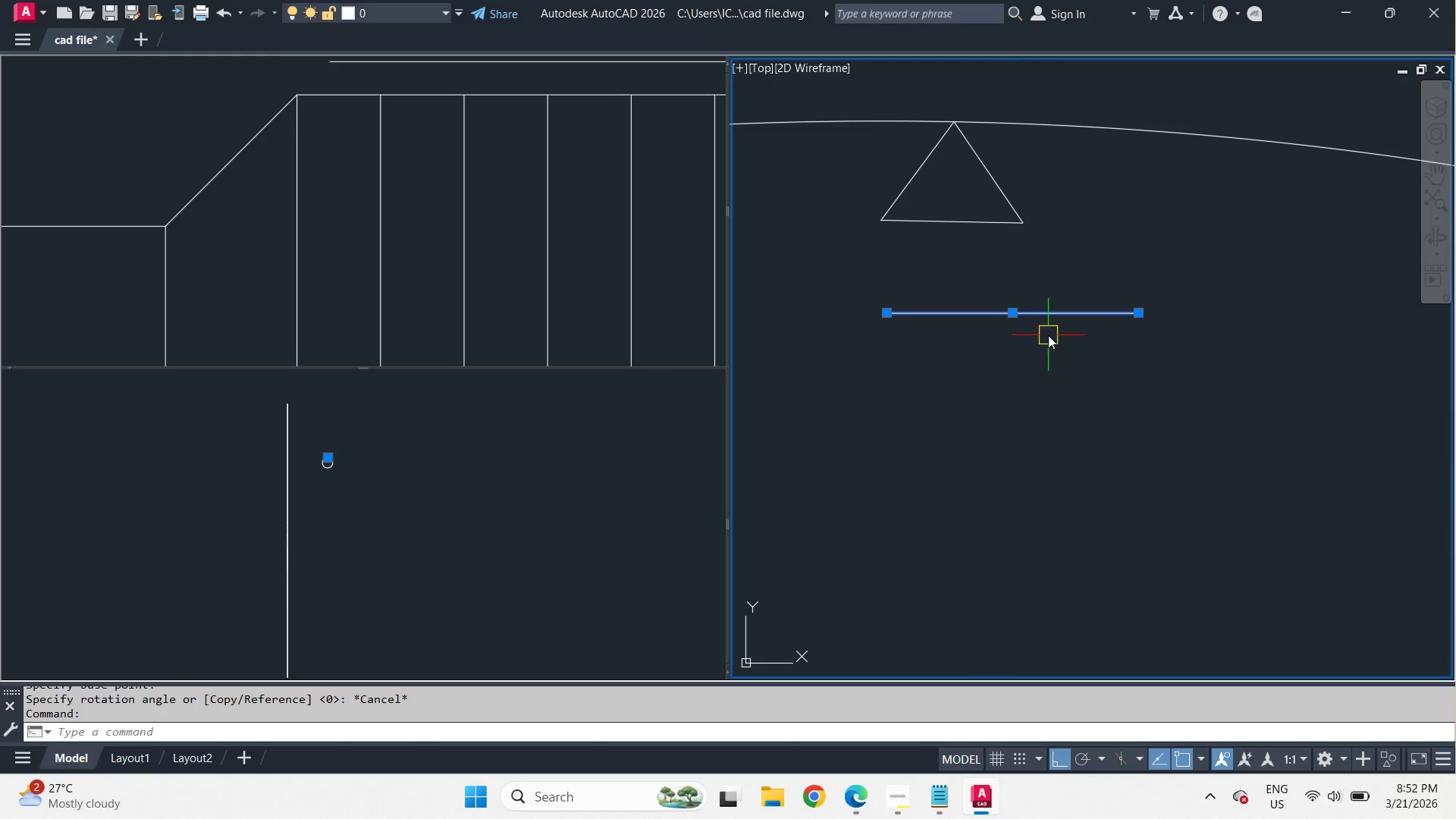 
type(al)
 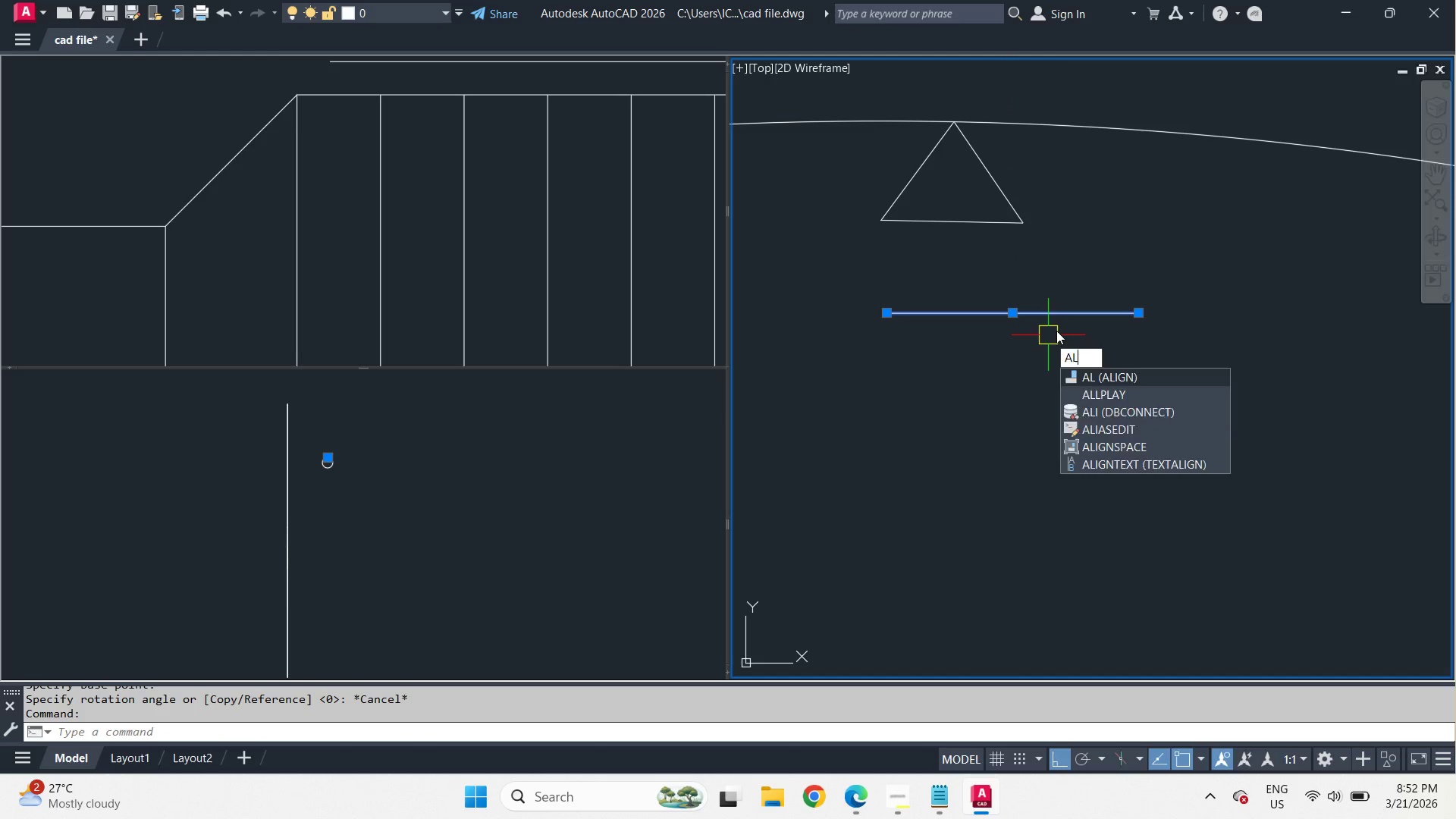 
key(Space)
 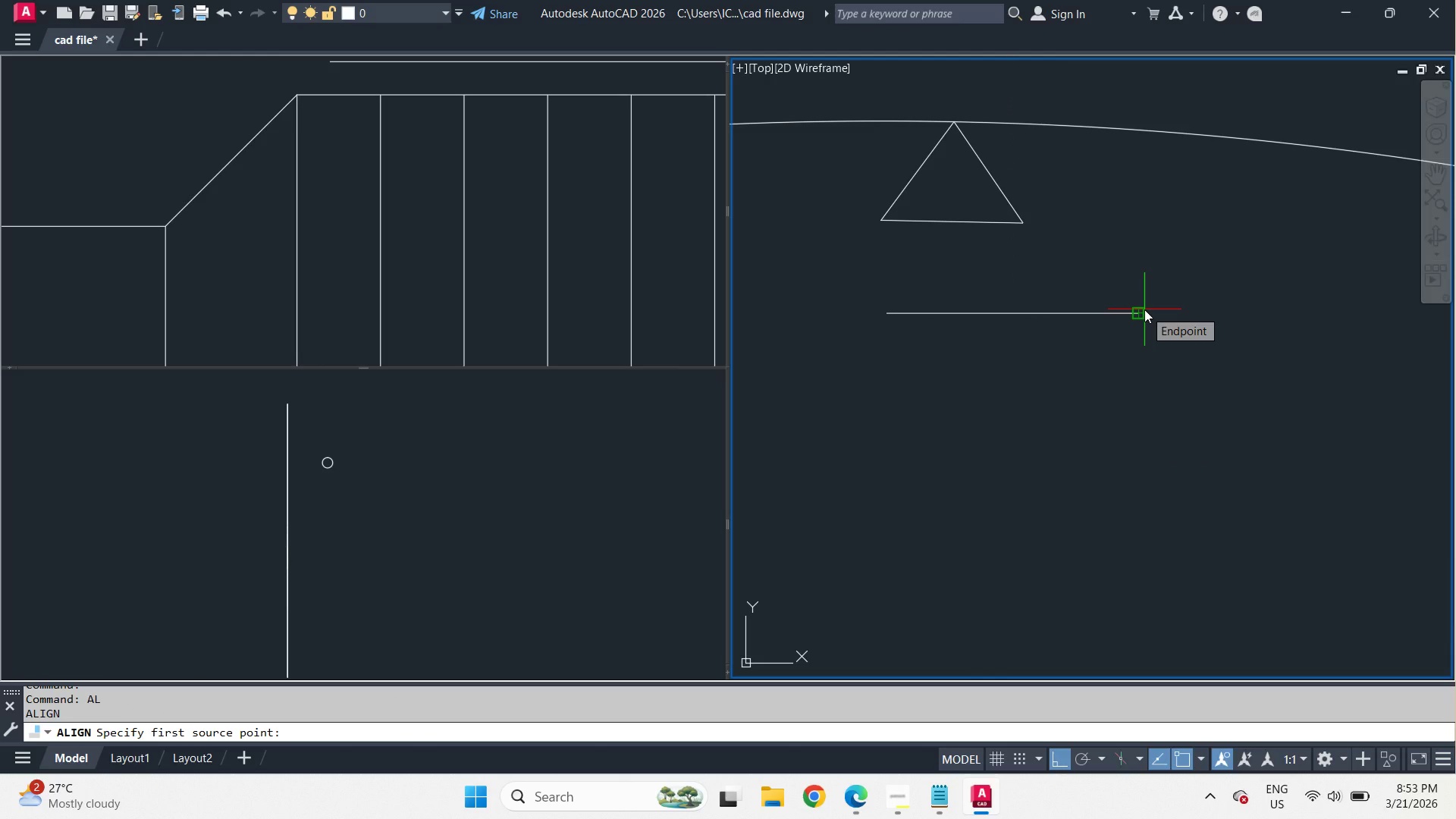 
wait(17.38)
 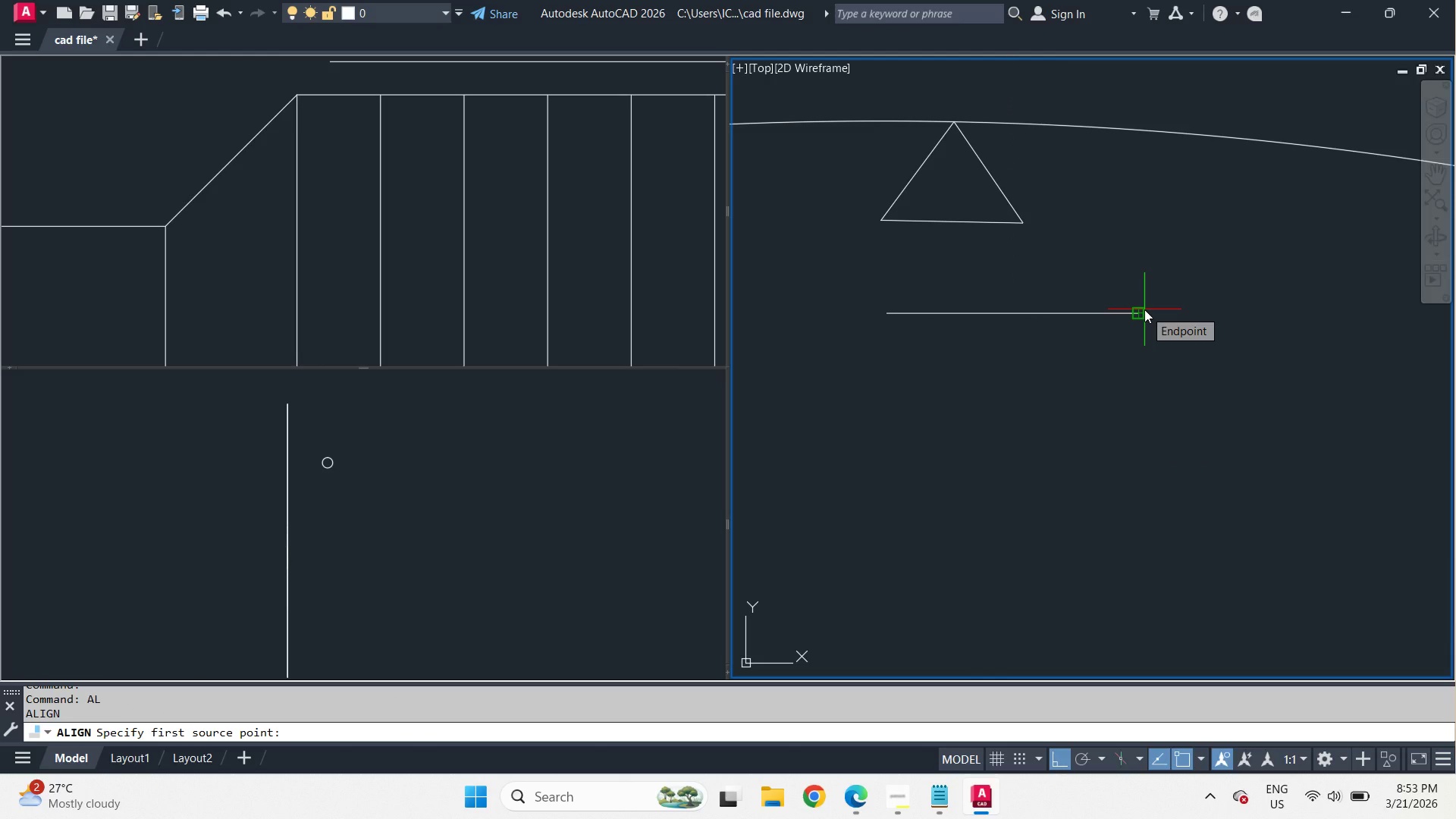 
key(Escape)
 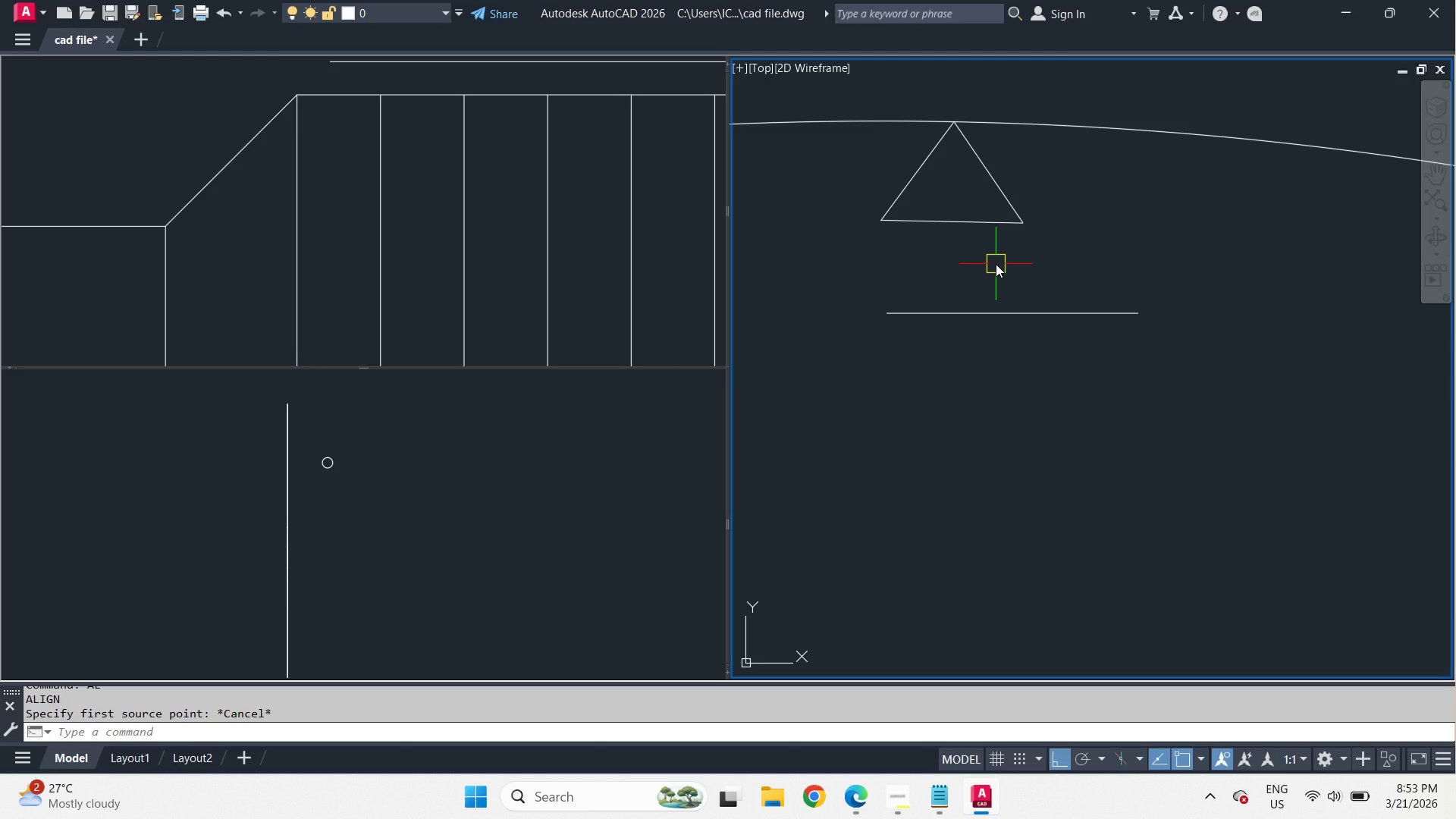 
key(C)
 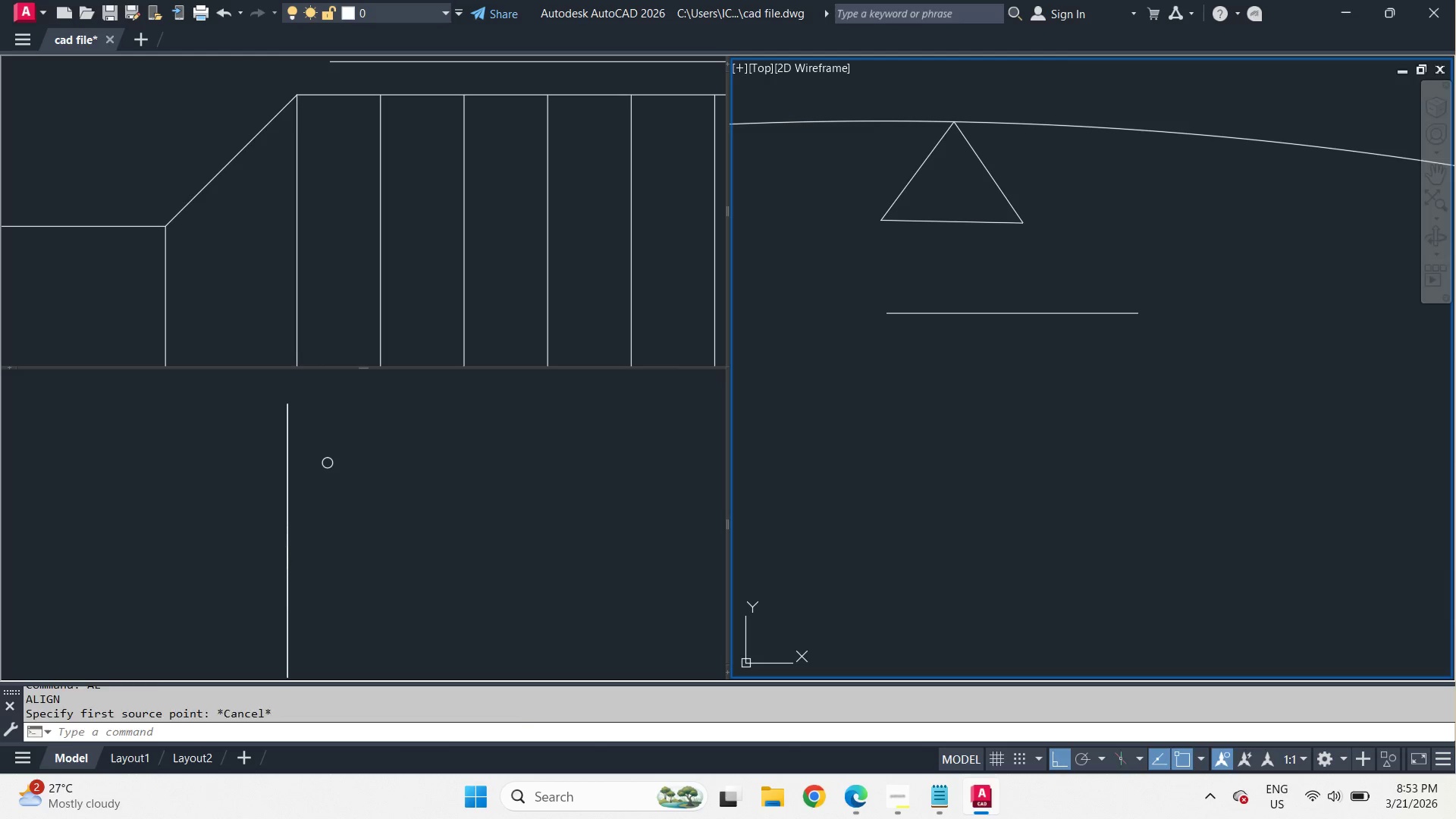 
key(Space)
 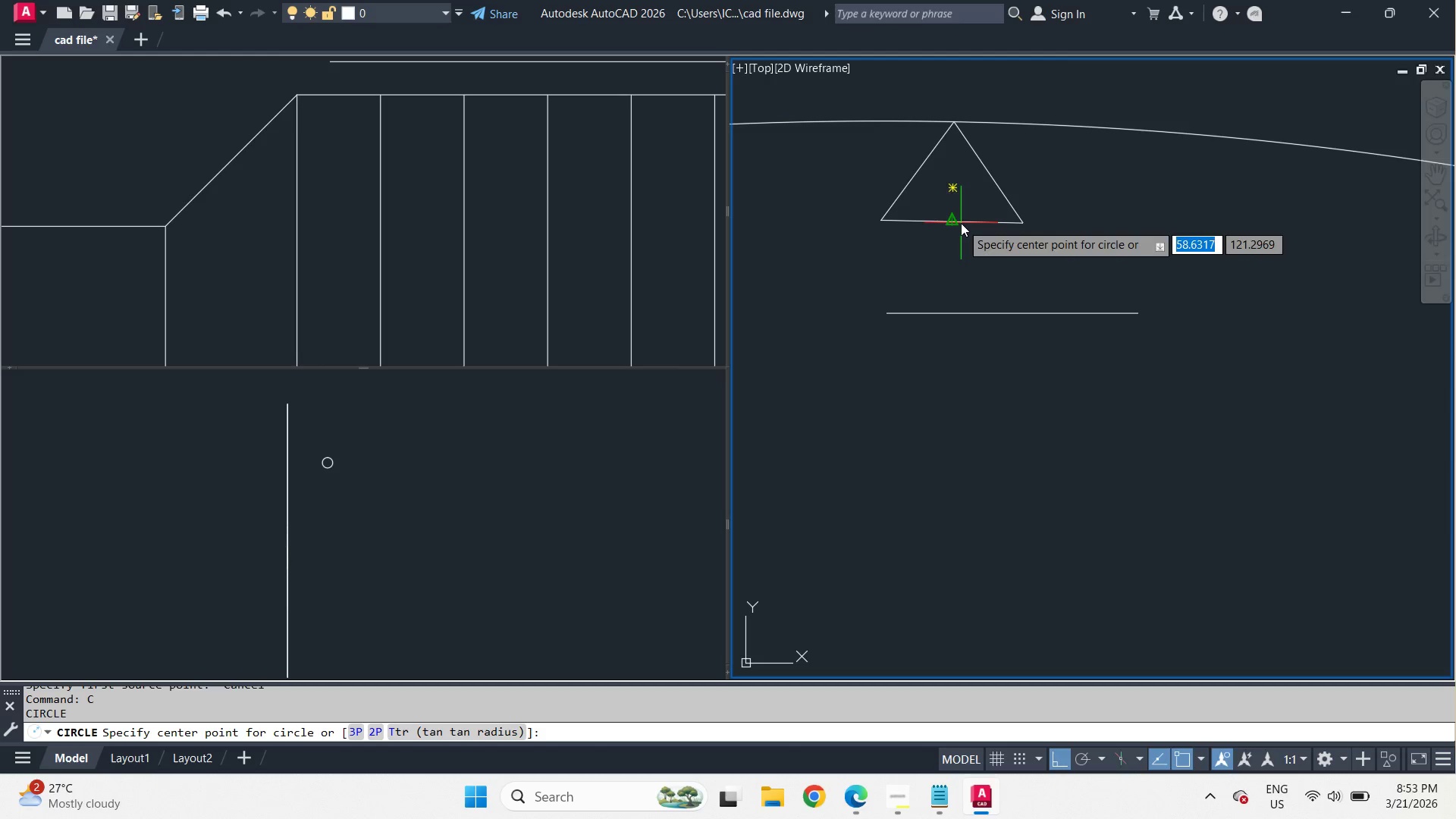 
left_click([961, 223])
 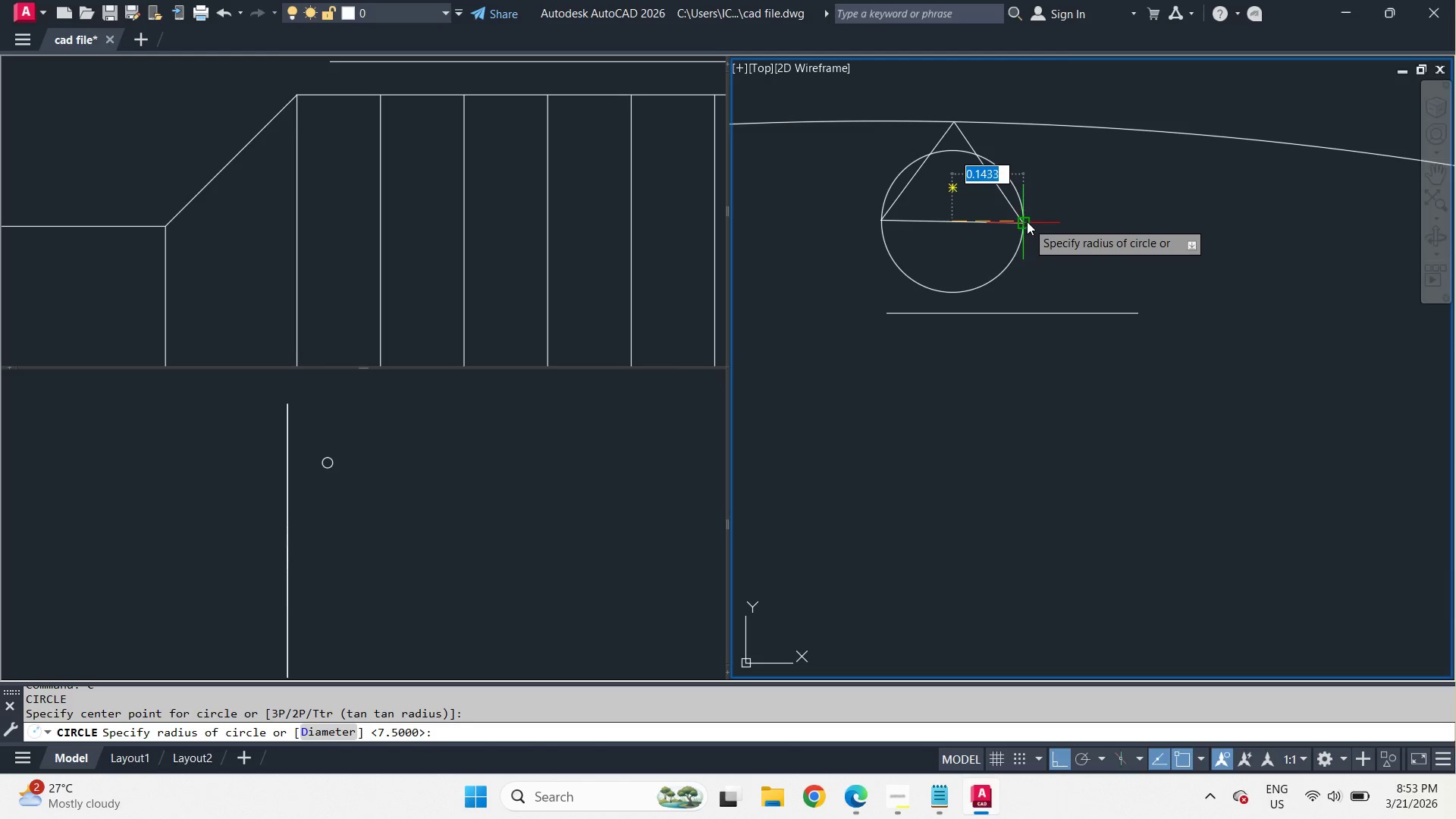 
left_click([1023, 218])
 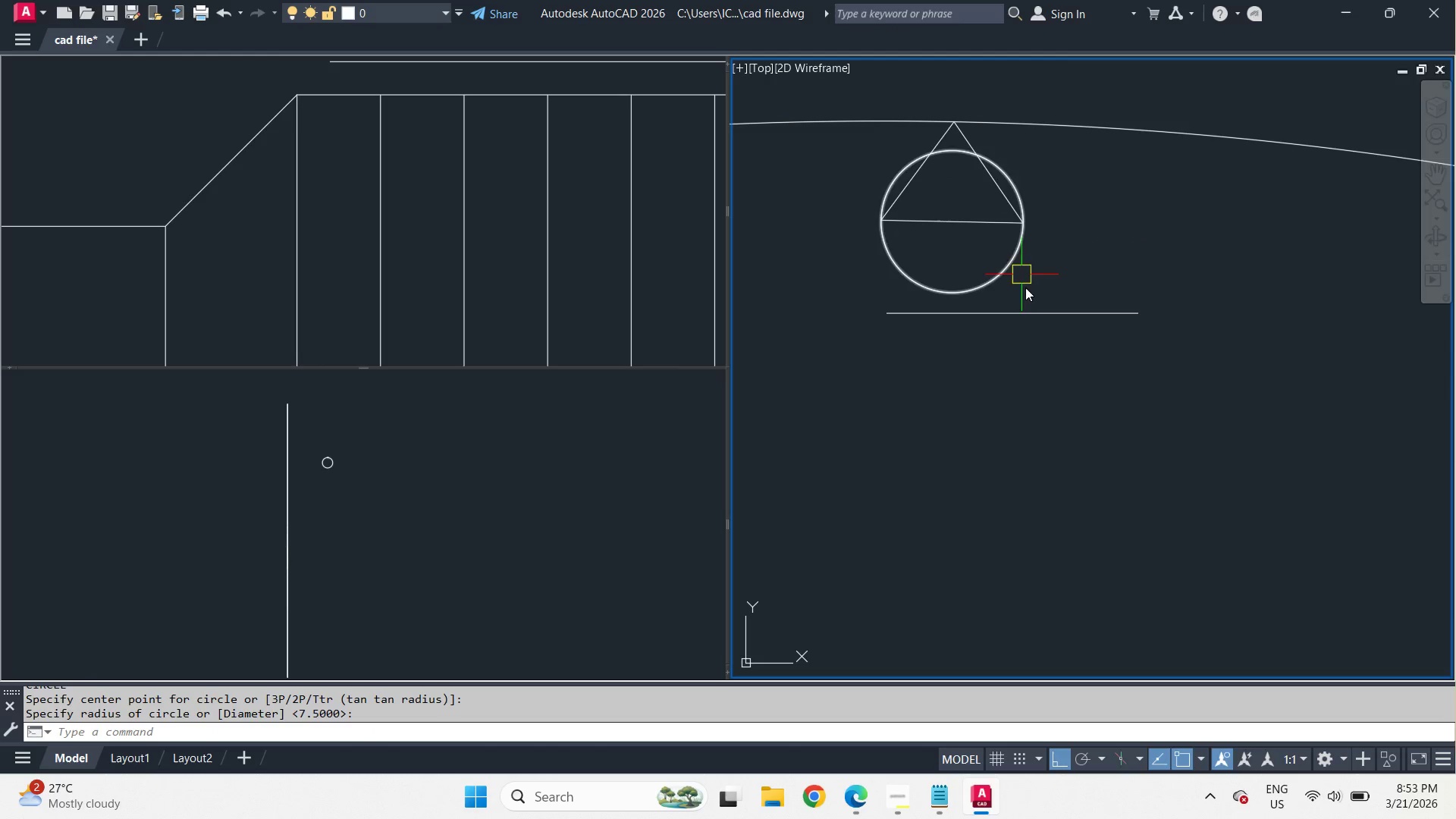 
key(C)
 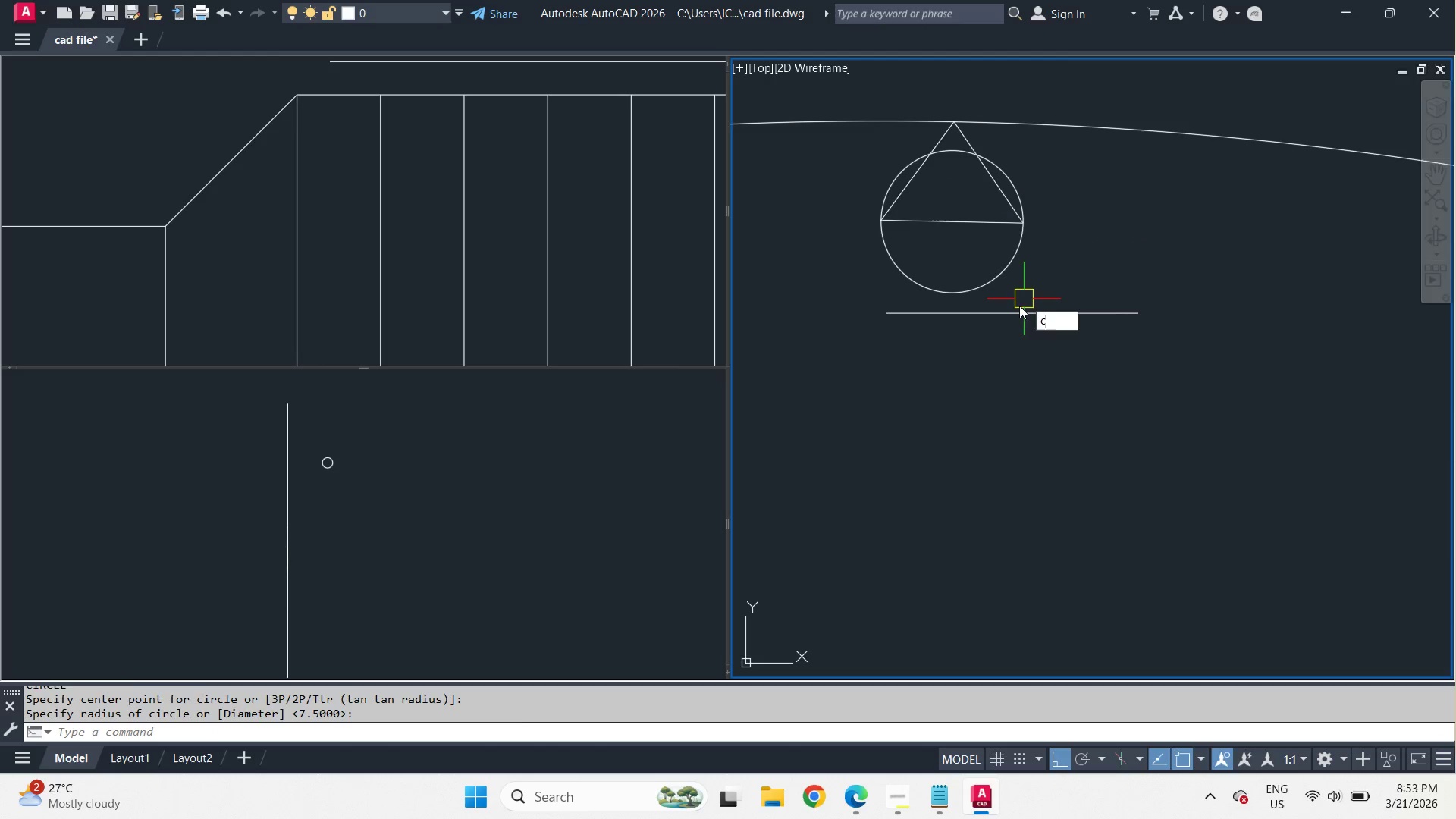 
key(Space)
 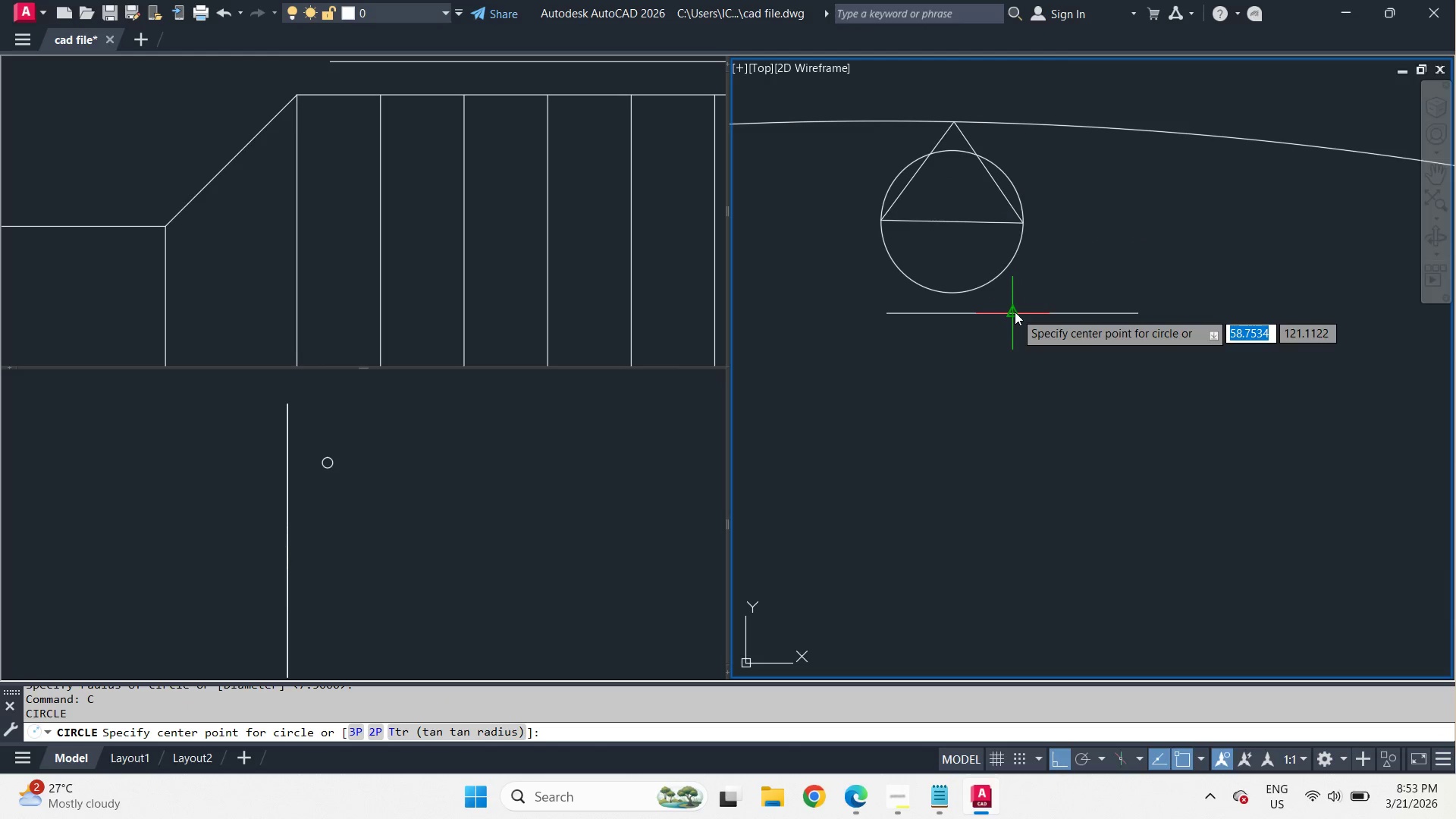 
left_click([1015, 312])
 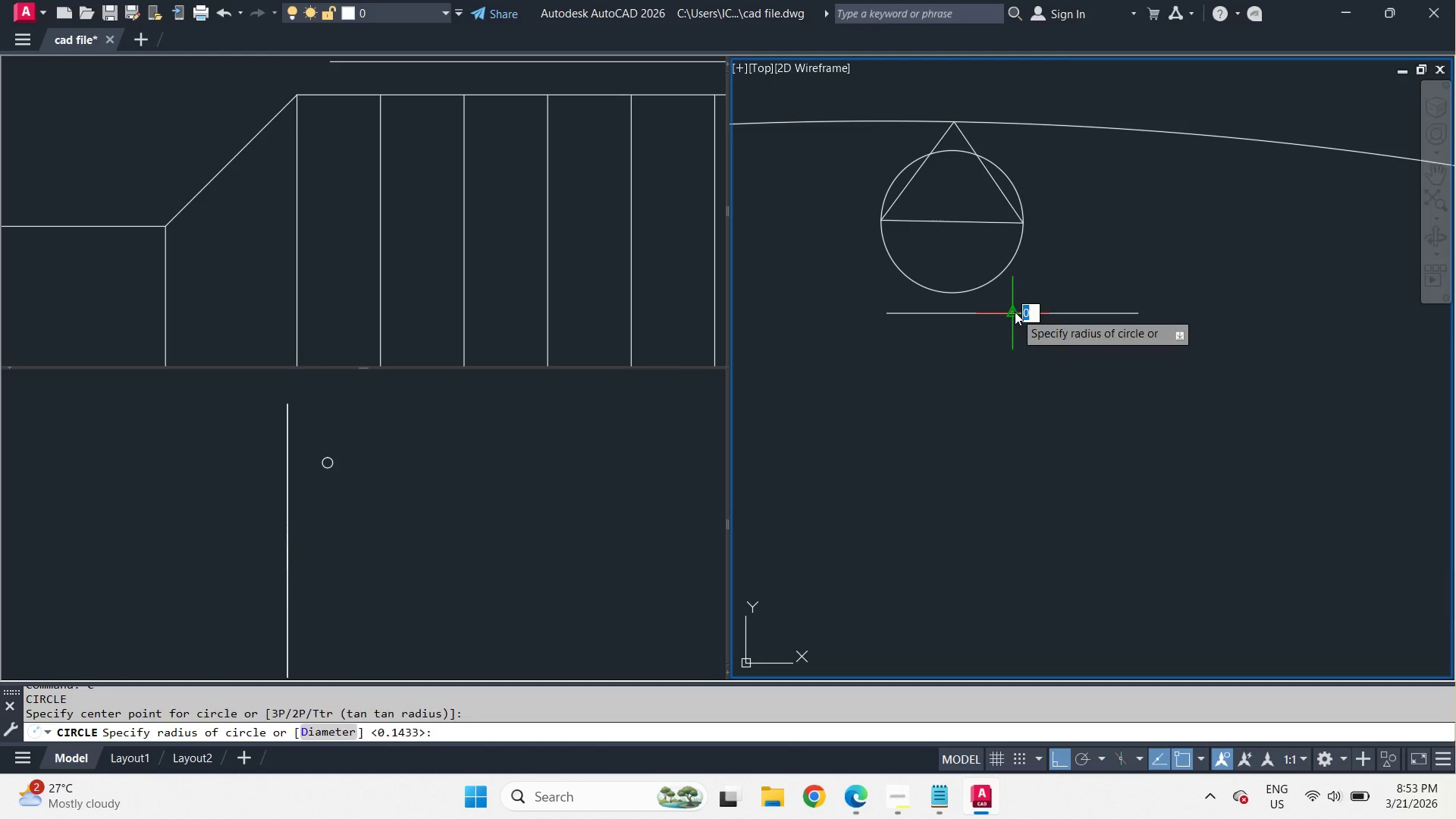 
key(Space)
 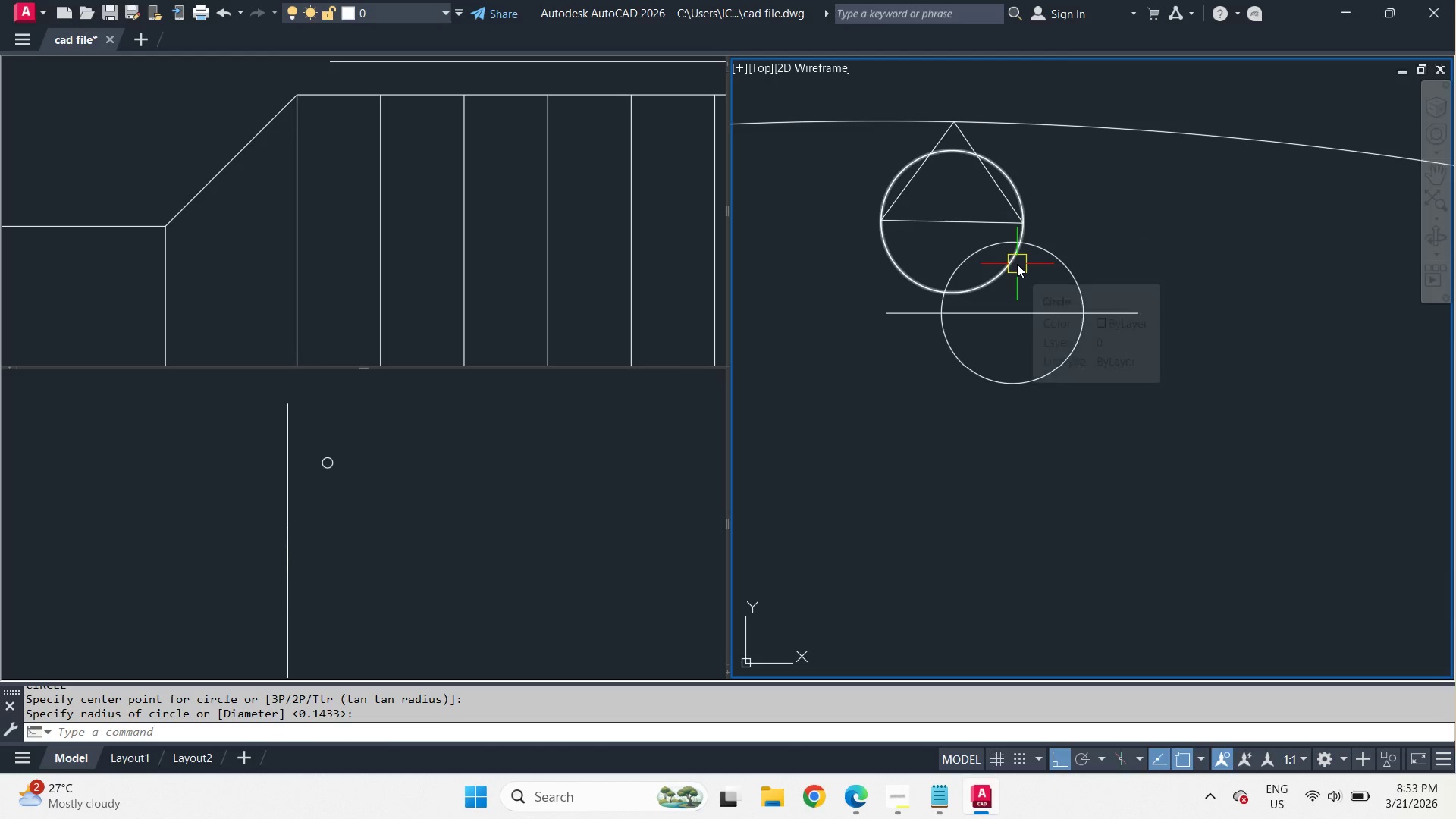 
key(L)
 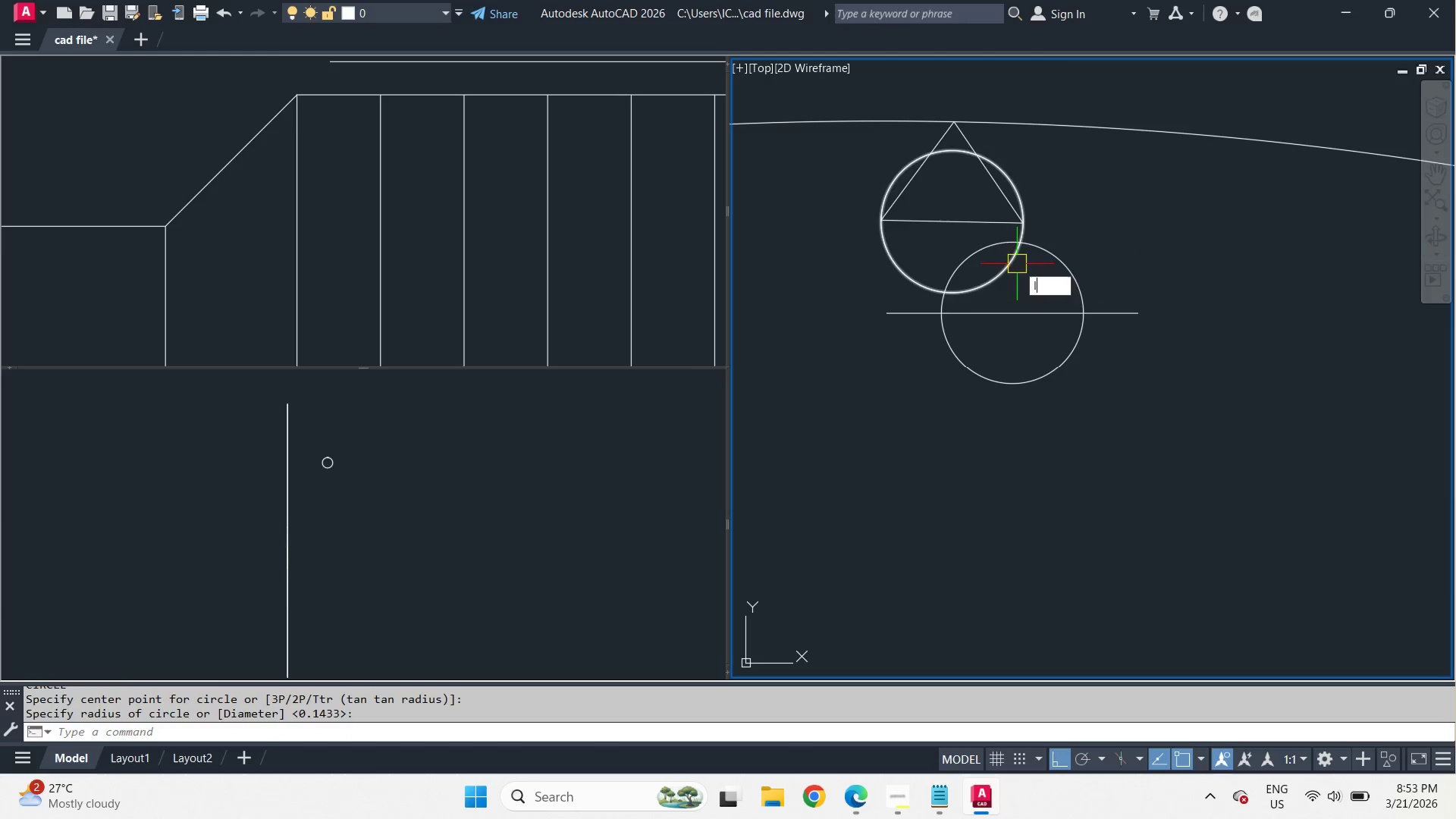 
key(Space)
 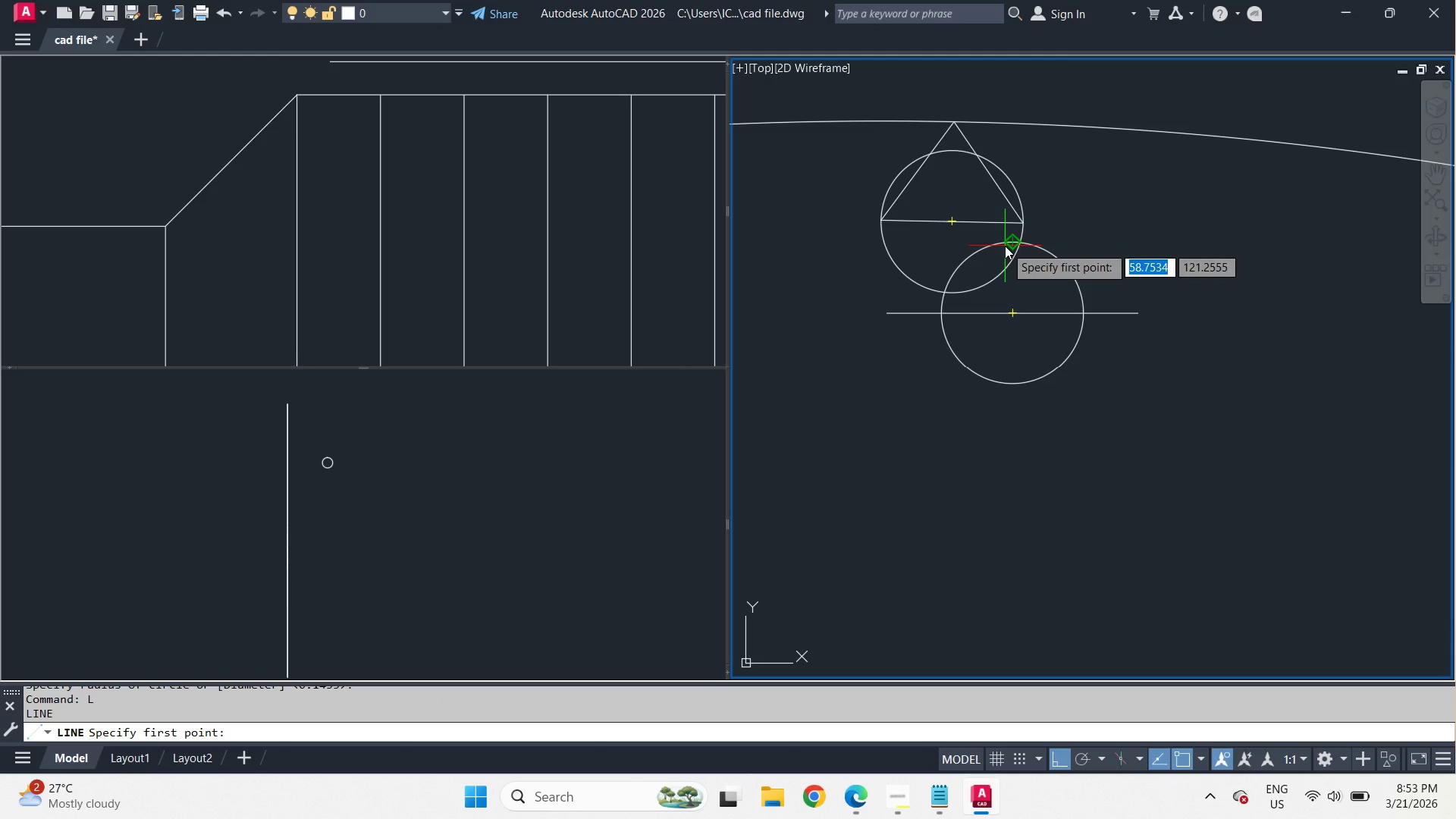 
left_click([1005, 246])
 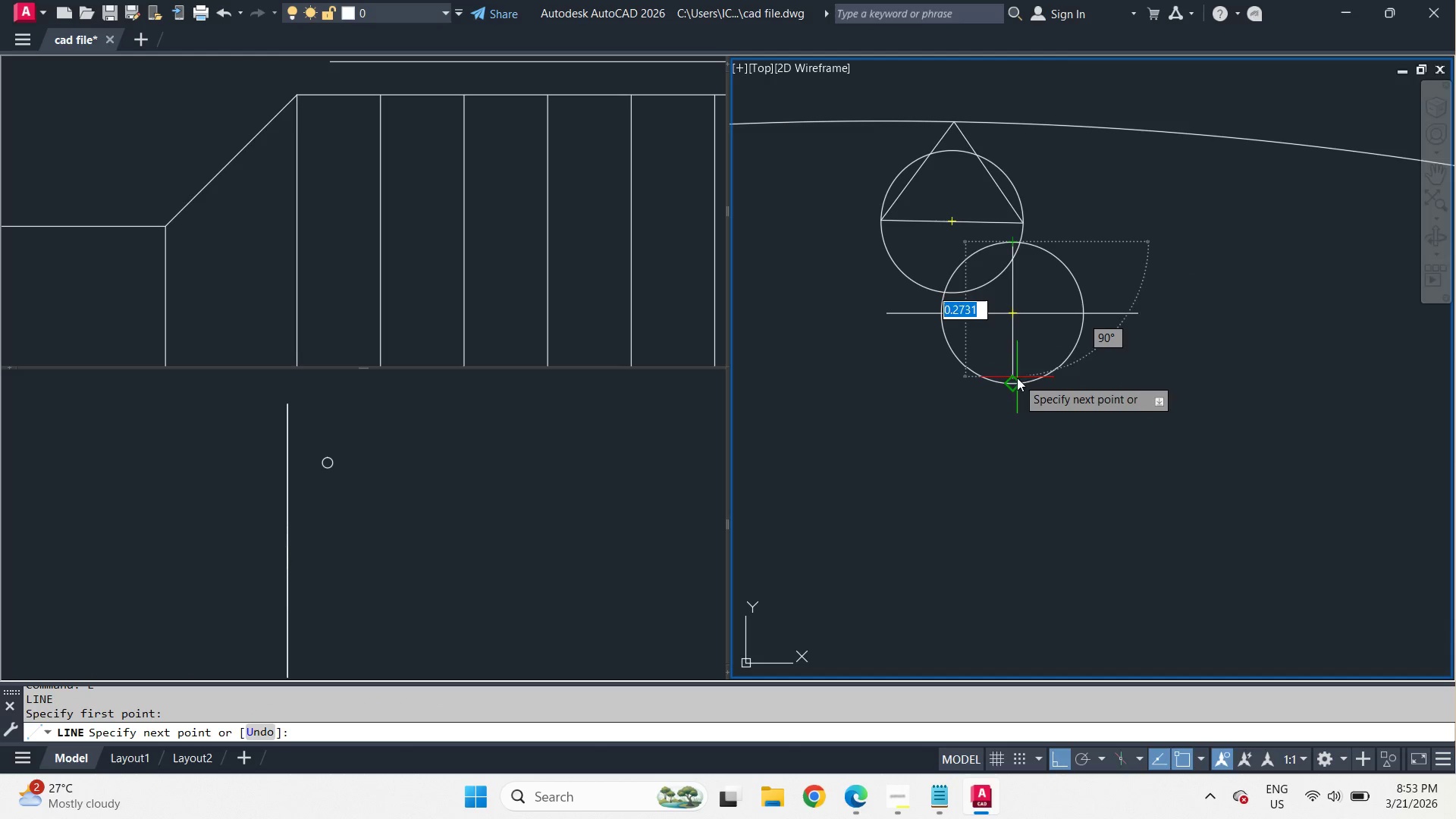 
left_click([1016, 381])
 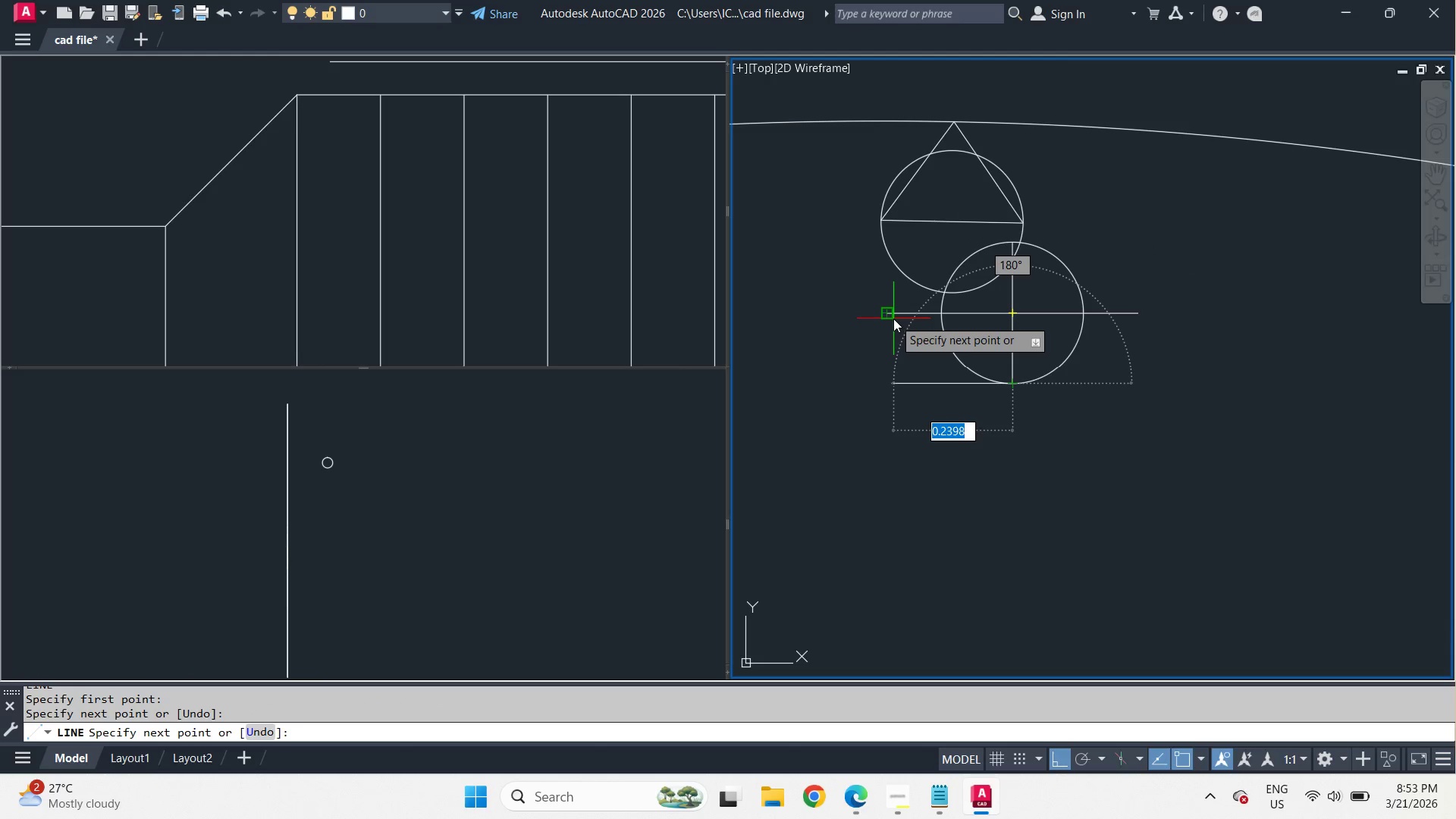 
left_click([893, 318])
 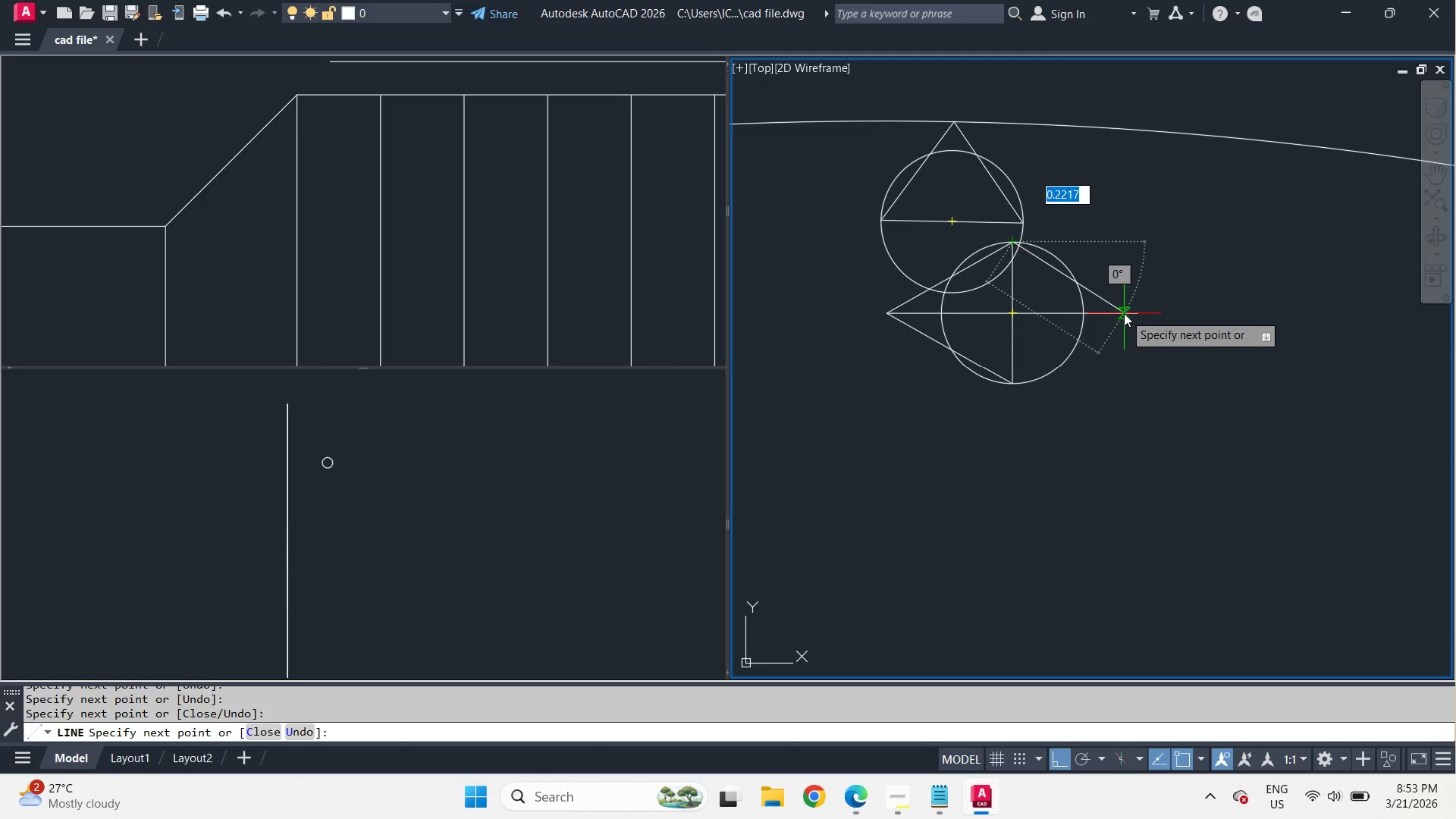 
left_click([1138, 315])
 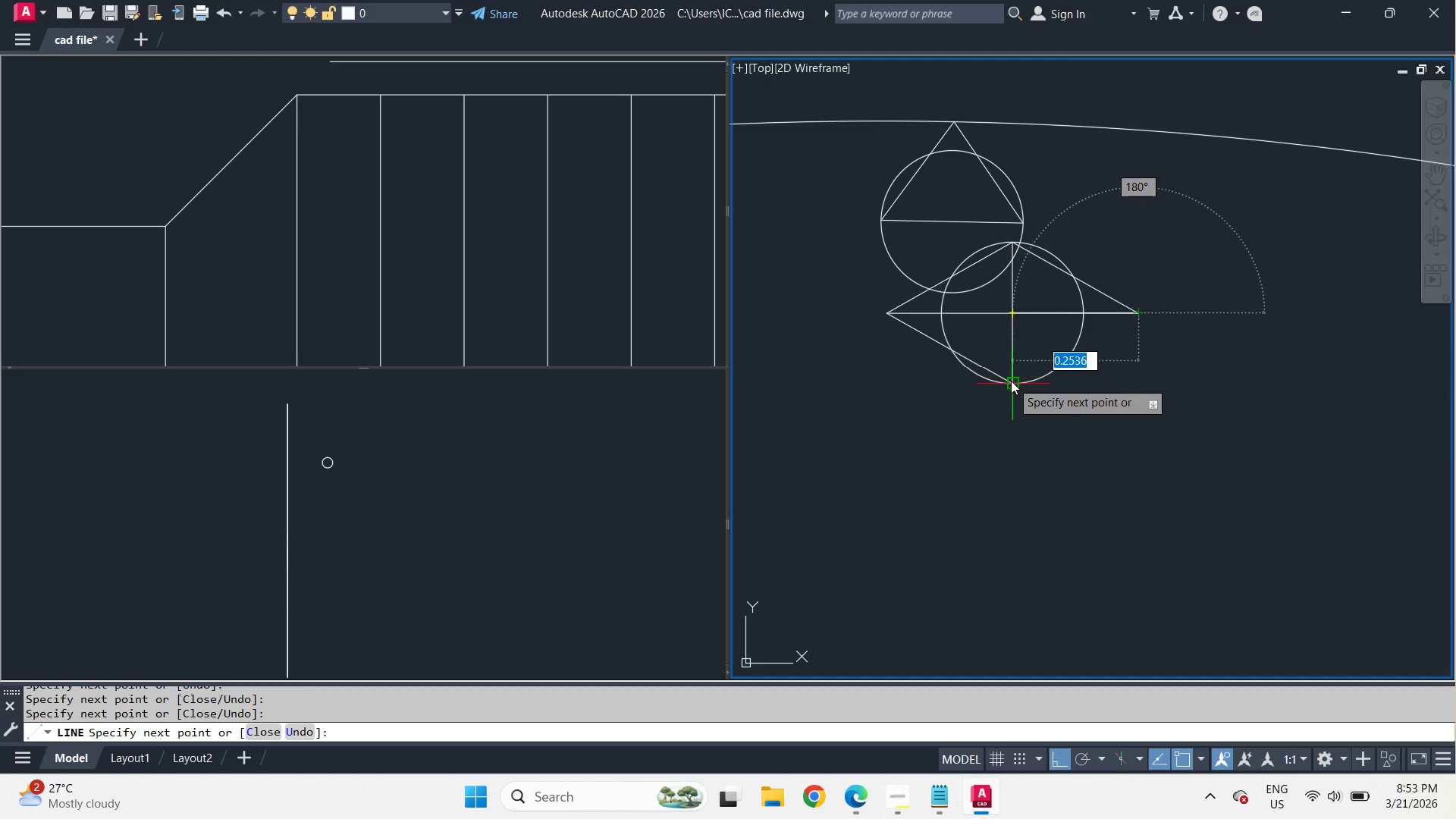 
left_click([1011, 381])
 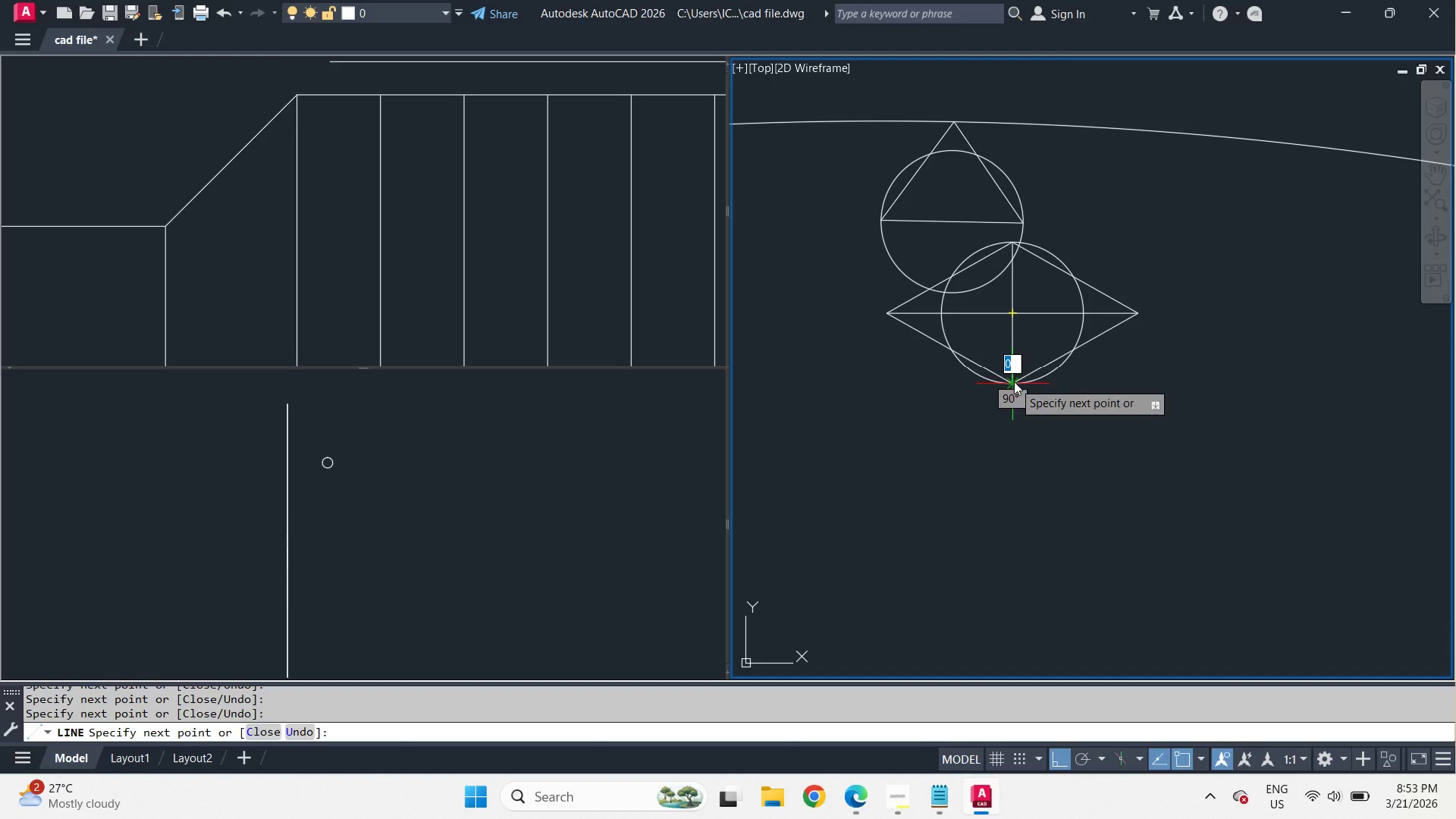 
key(Space)
 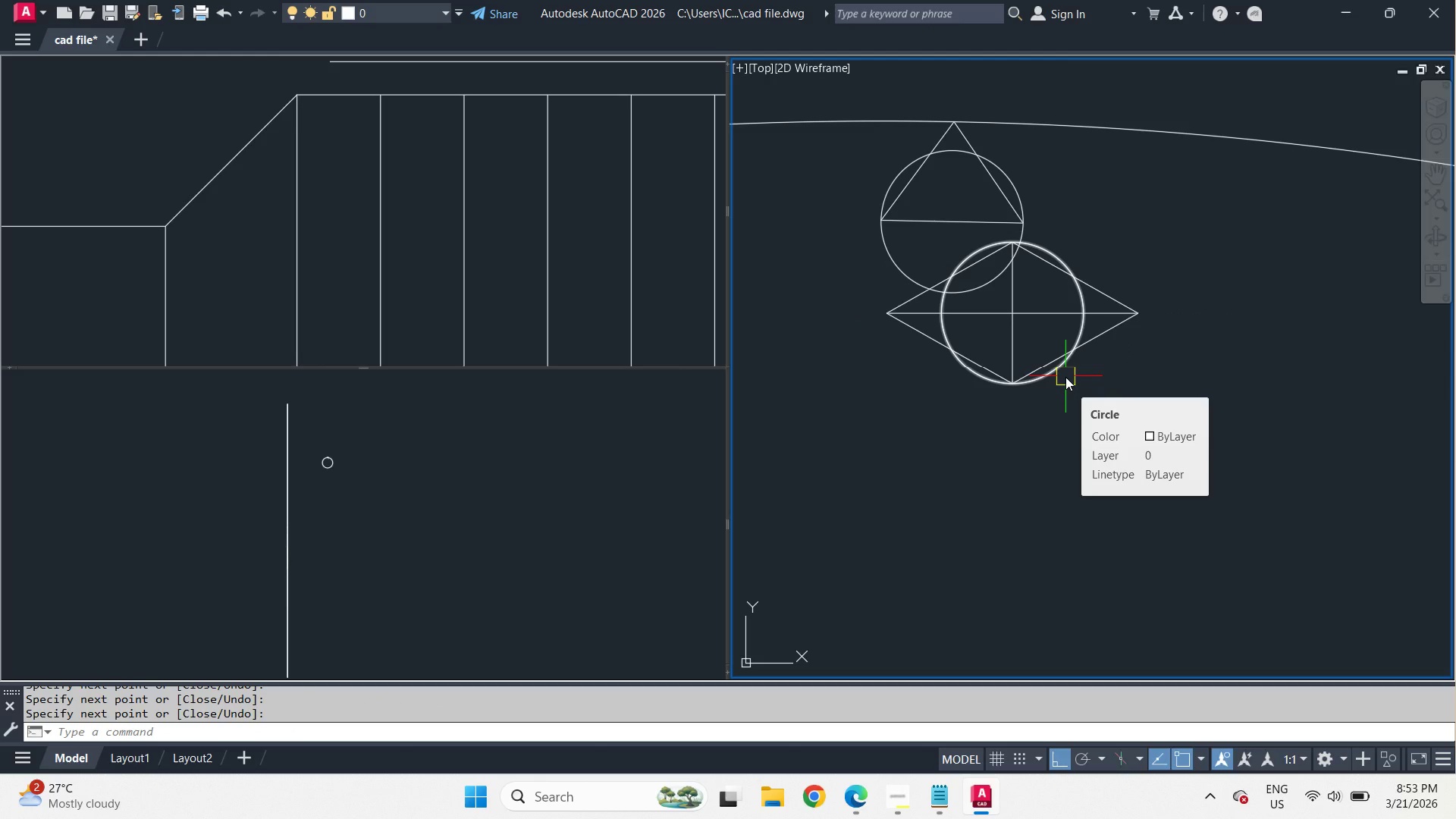 
wait(11.94)
 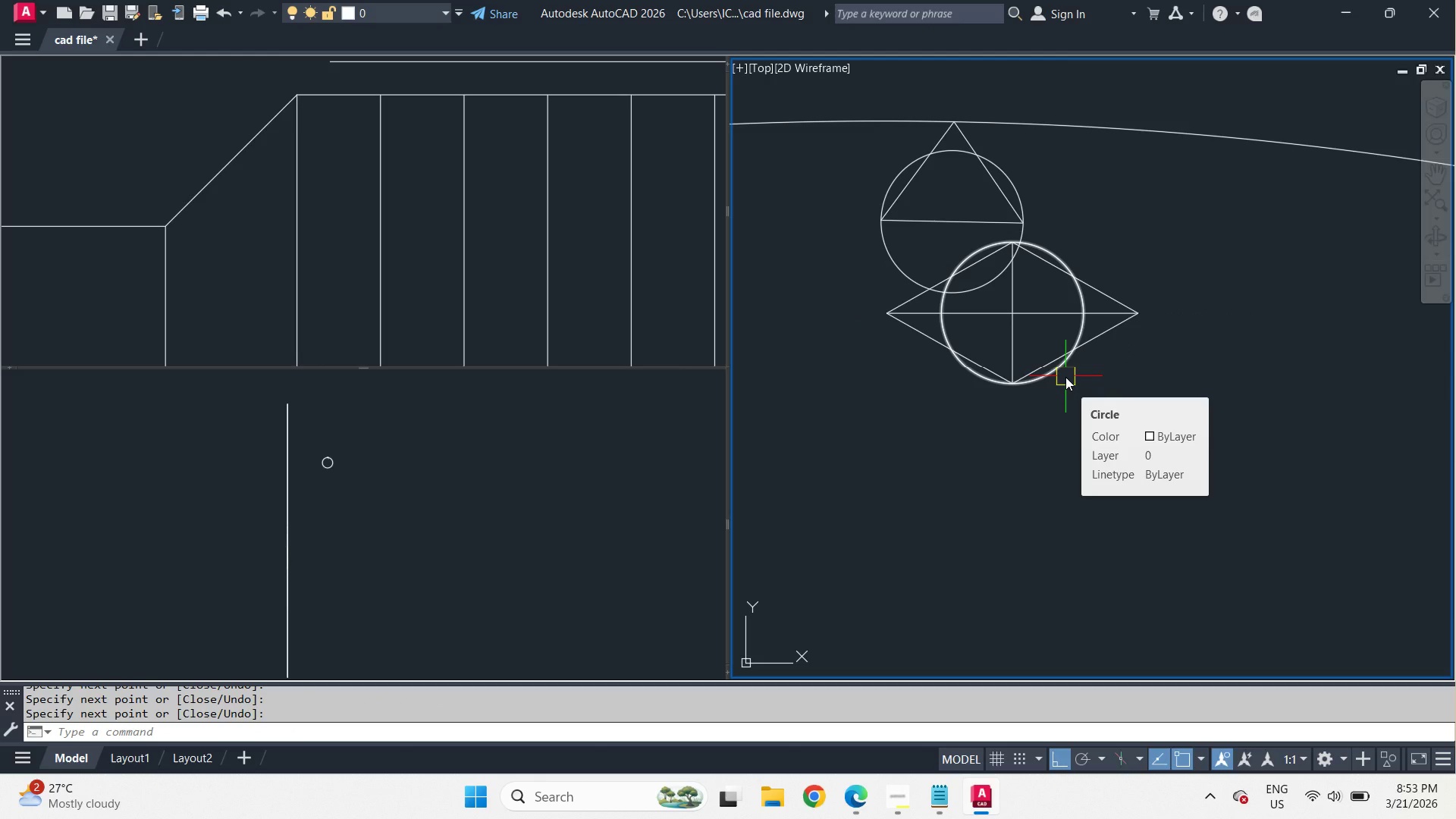 
key(F)
 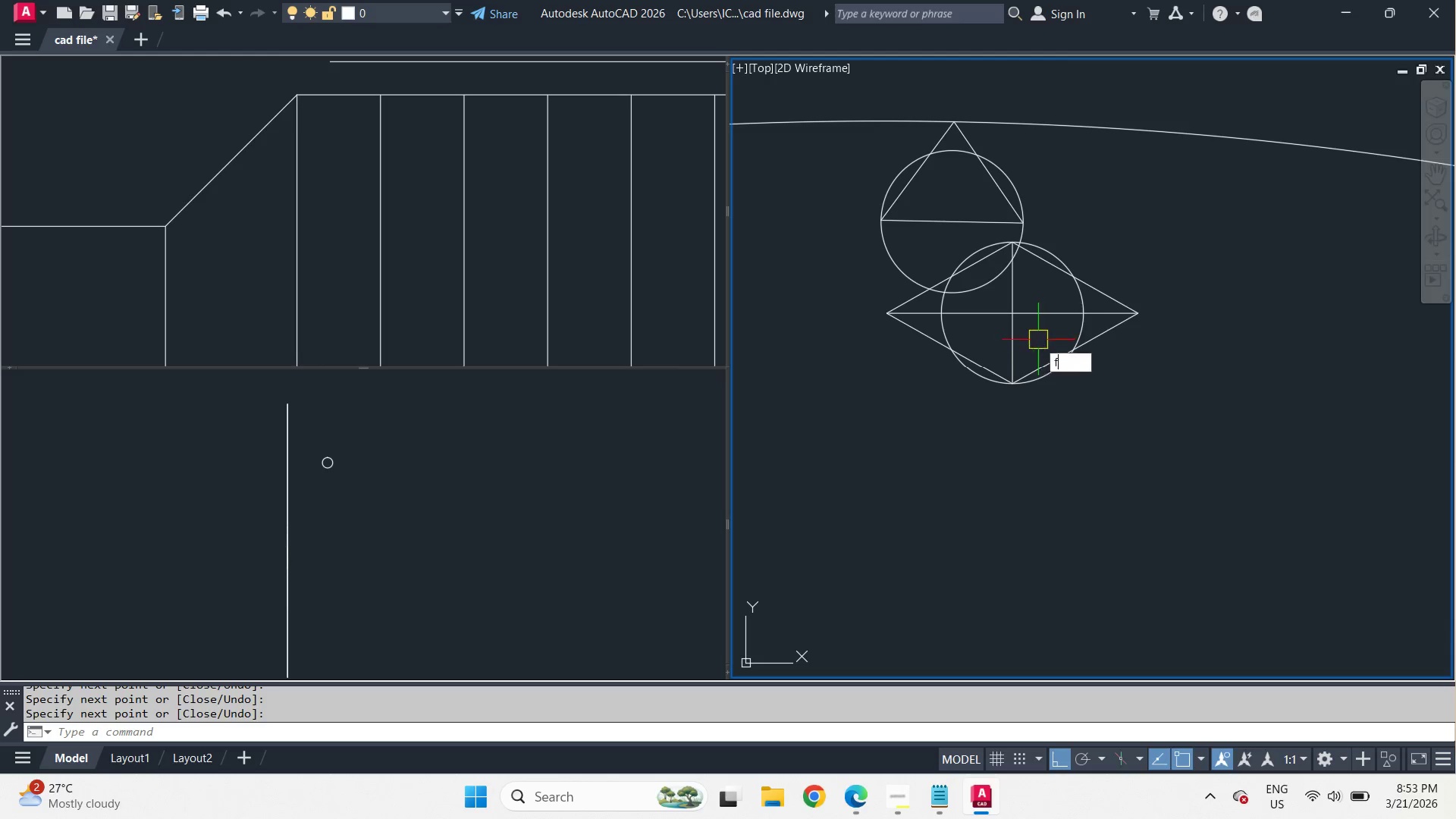 
key(Space)
 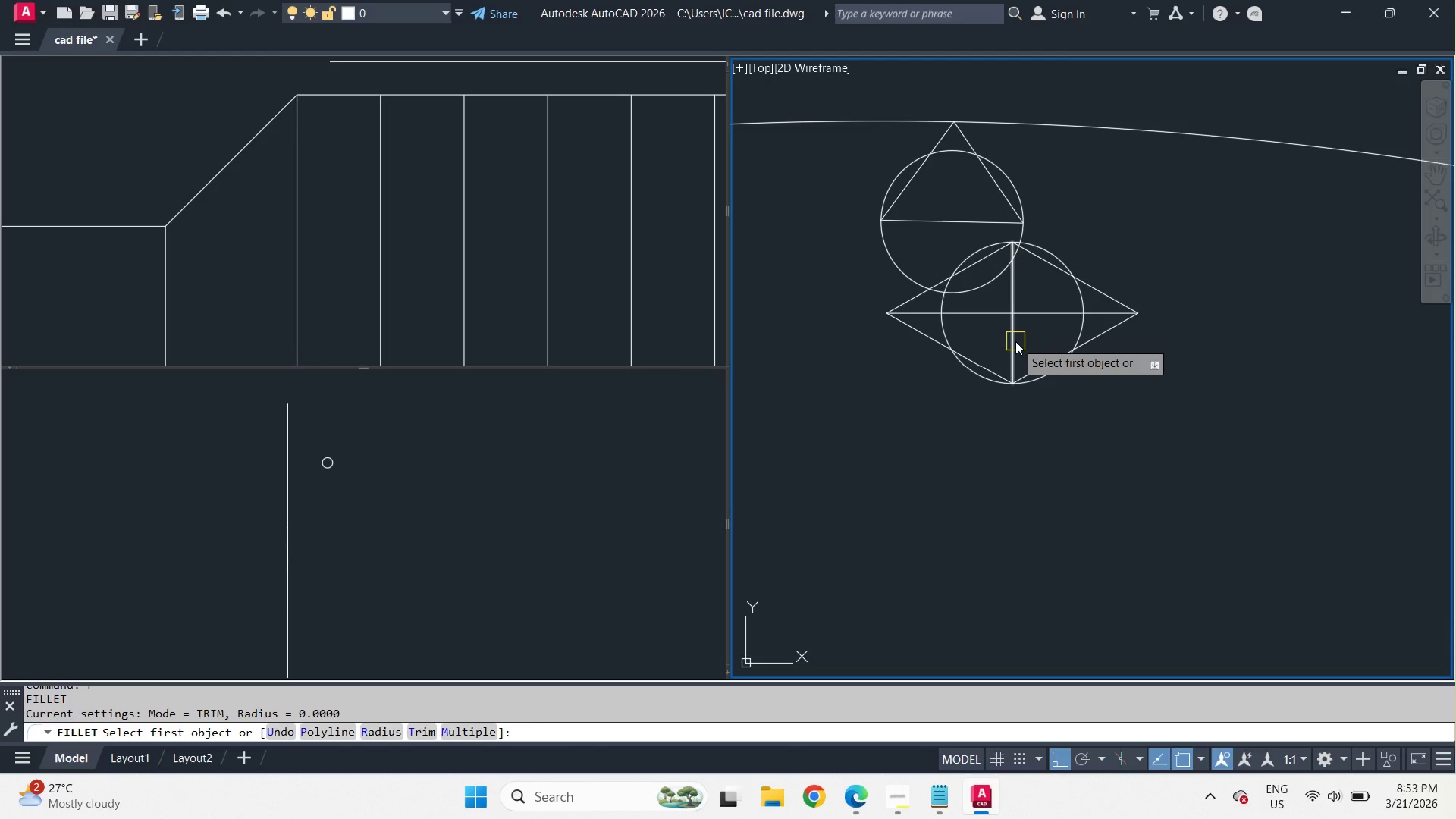 
left_click([1015, 341])
 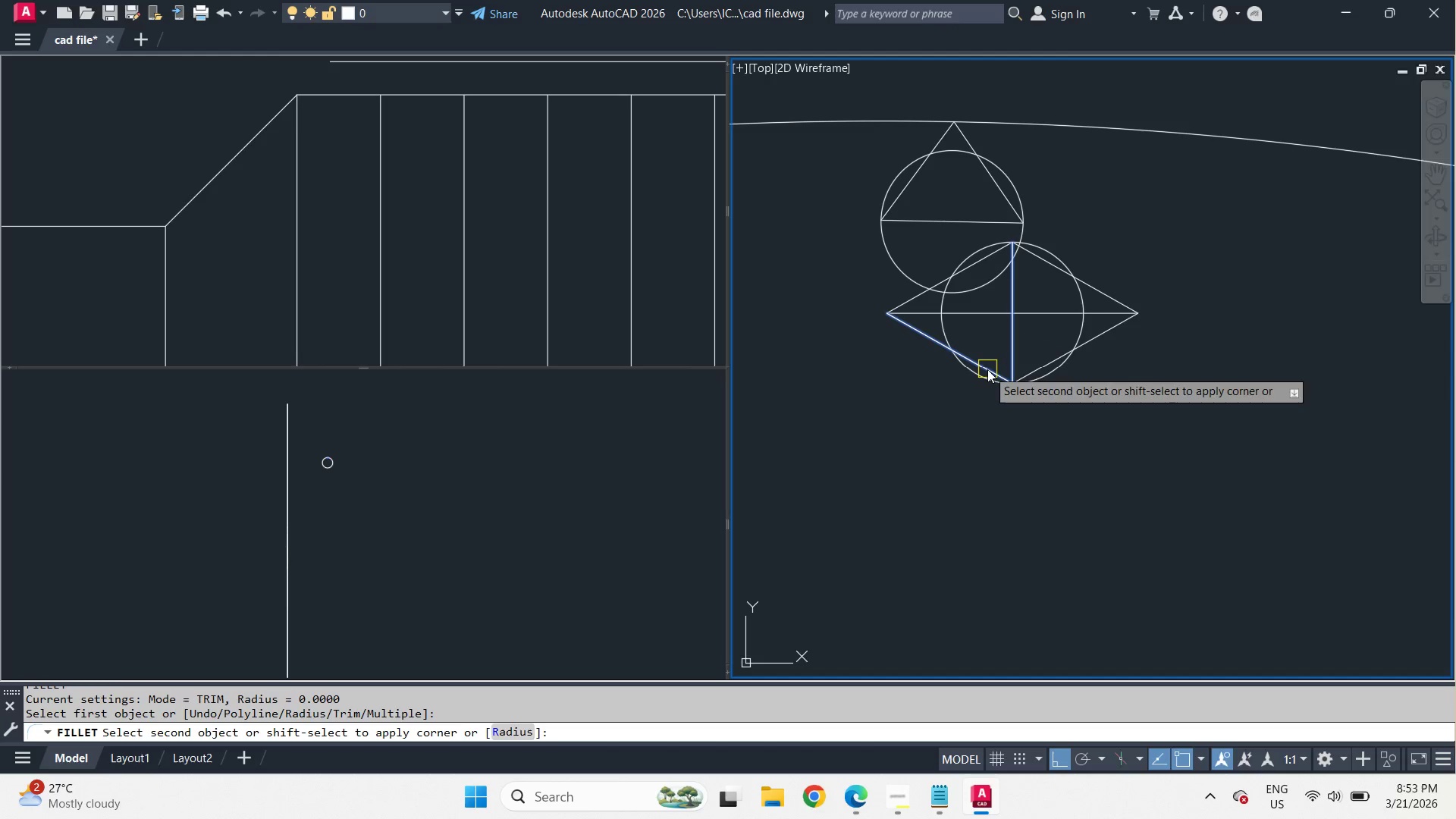 
left_click([987, 369])
 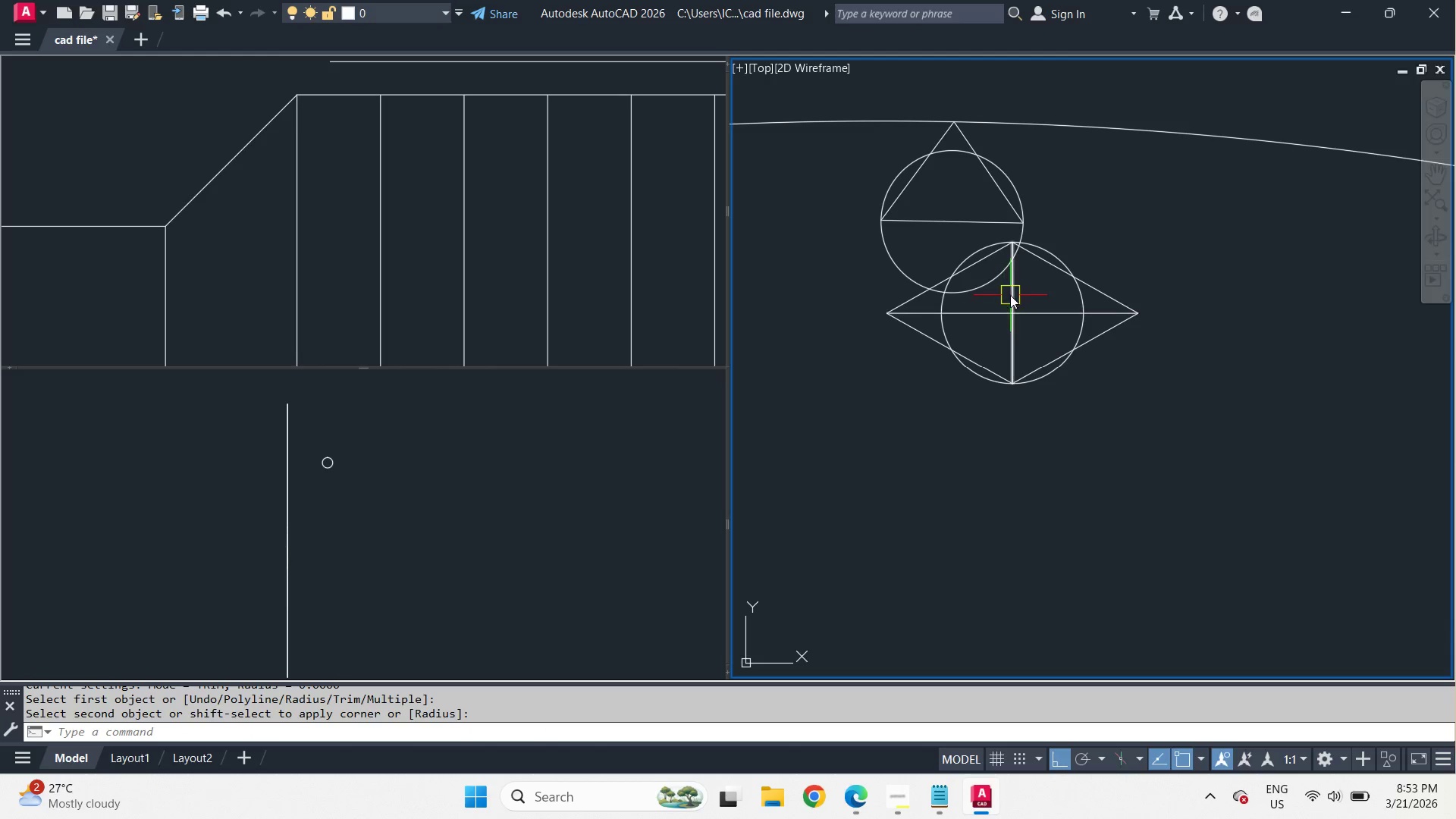 
key(Space)
 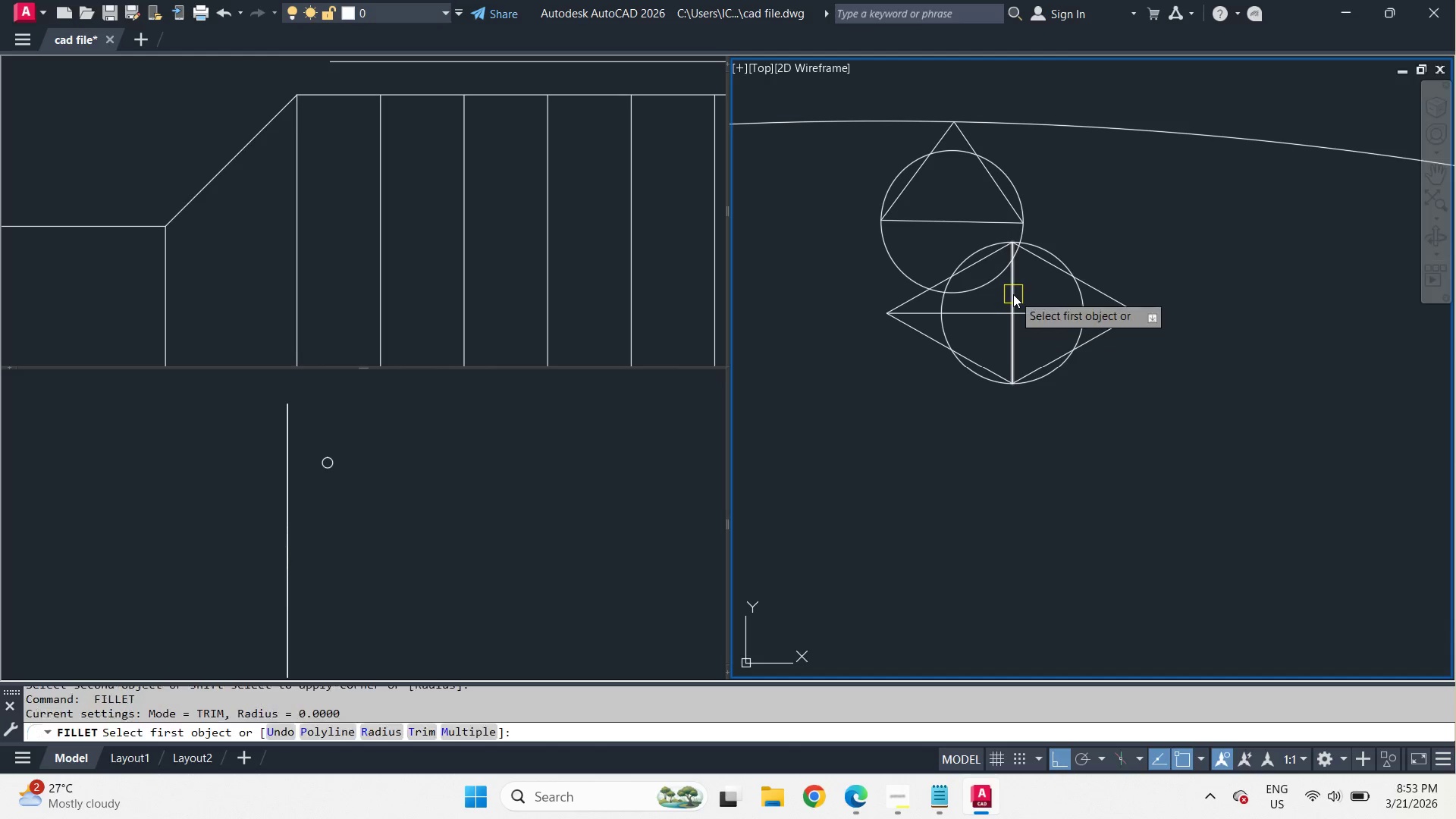 
left_click([1013, 294])
 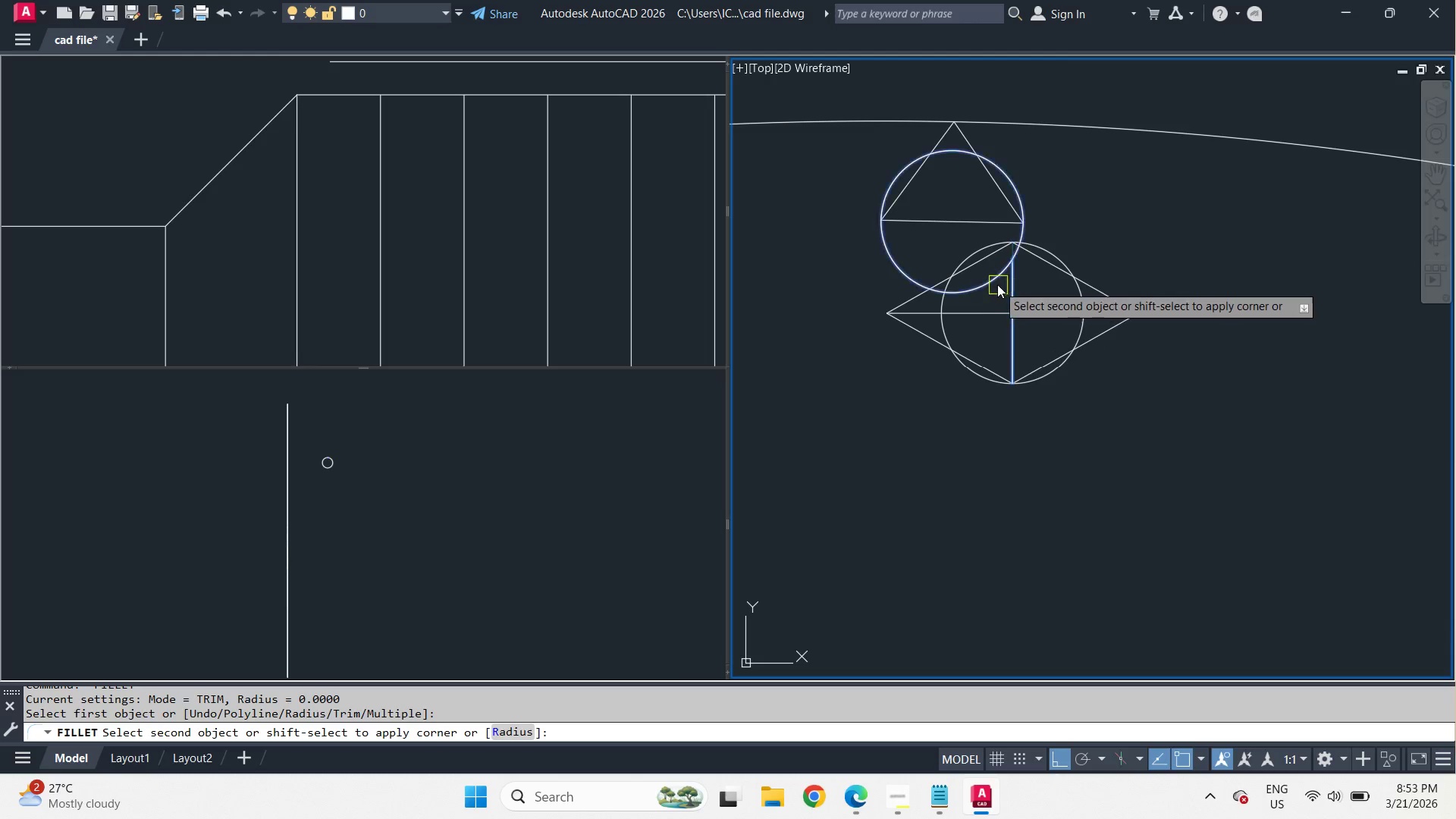 
scroll: coordinate [997, 284], scroll_direction: up, amount: 2.0
 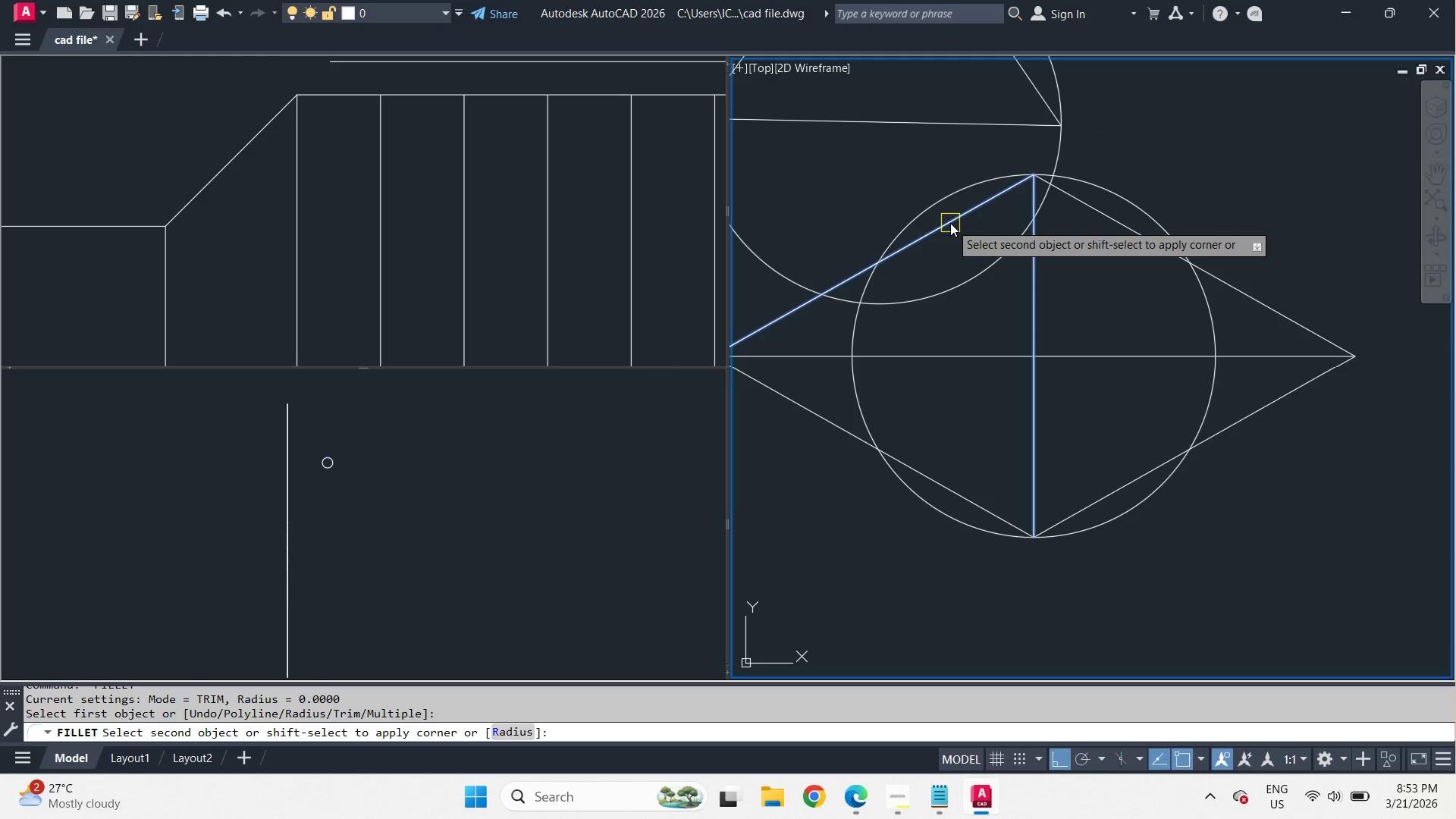 
left_click([950, 223])
 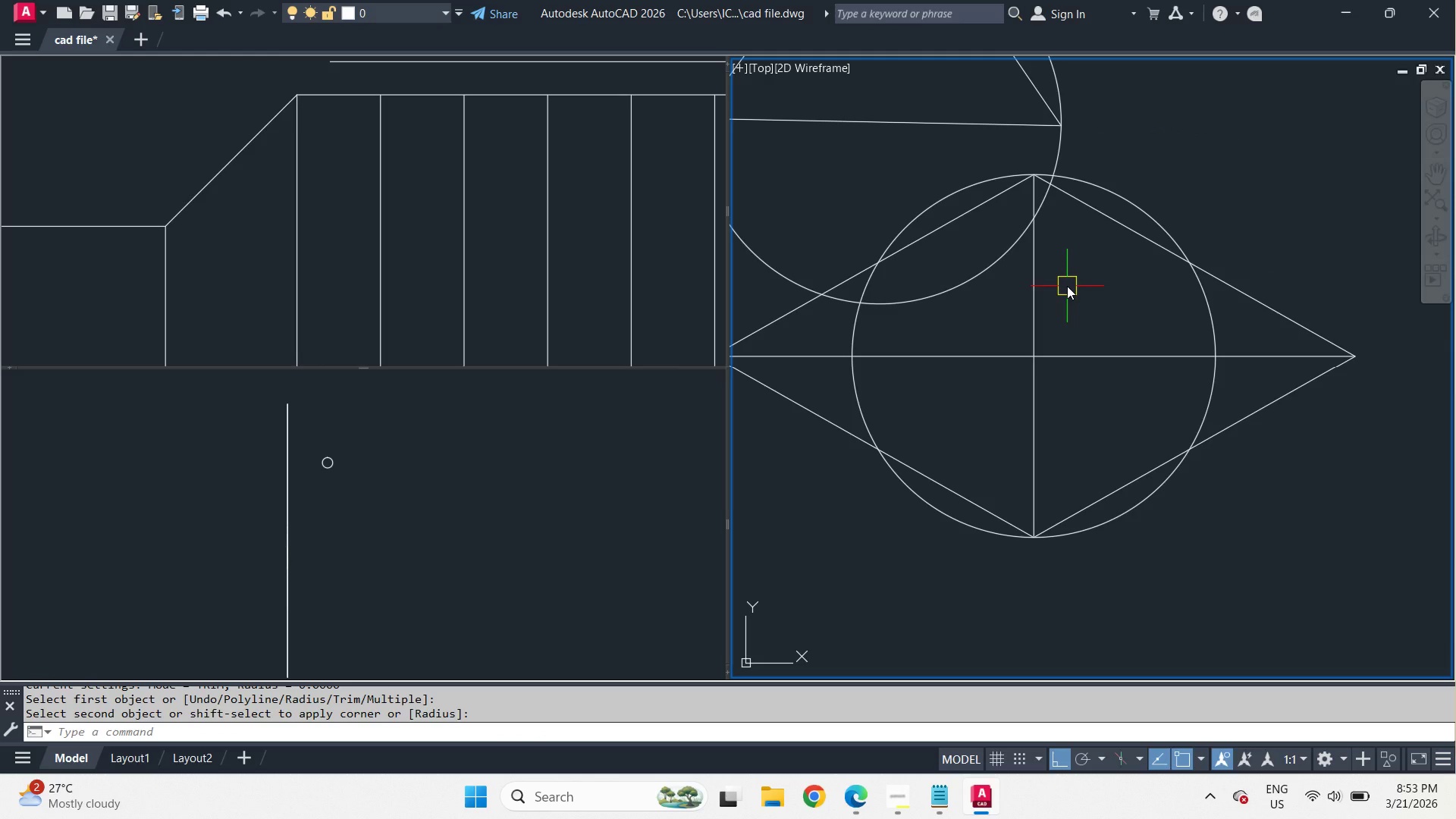 
wait(8.05)
 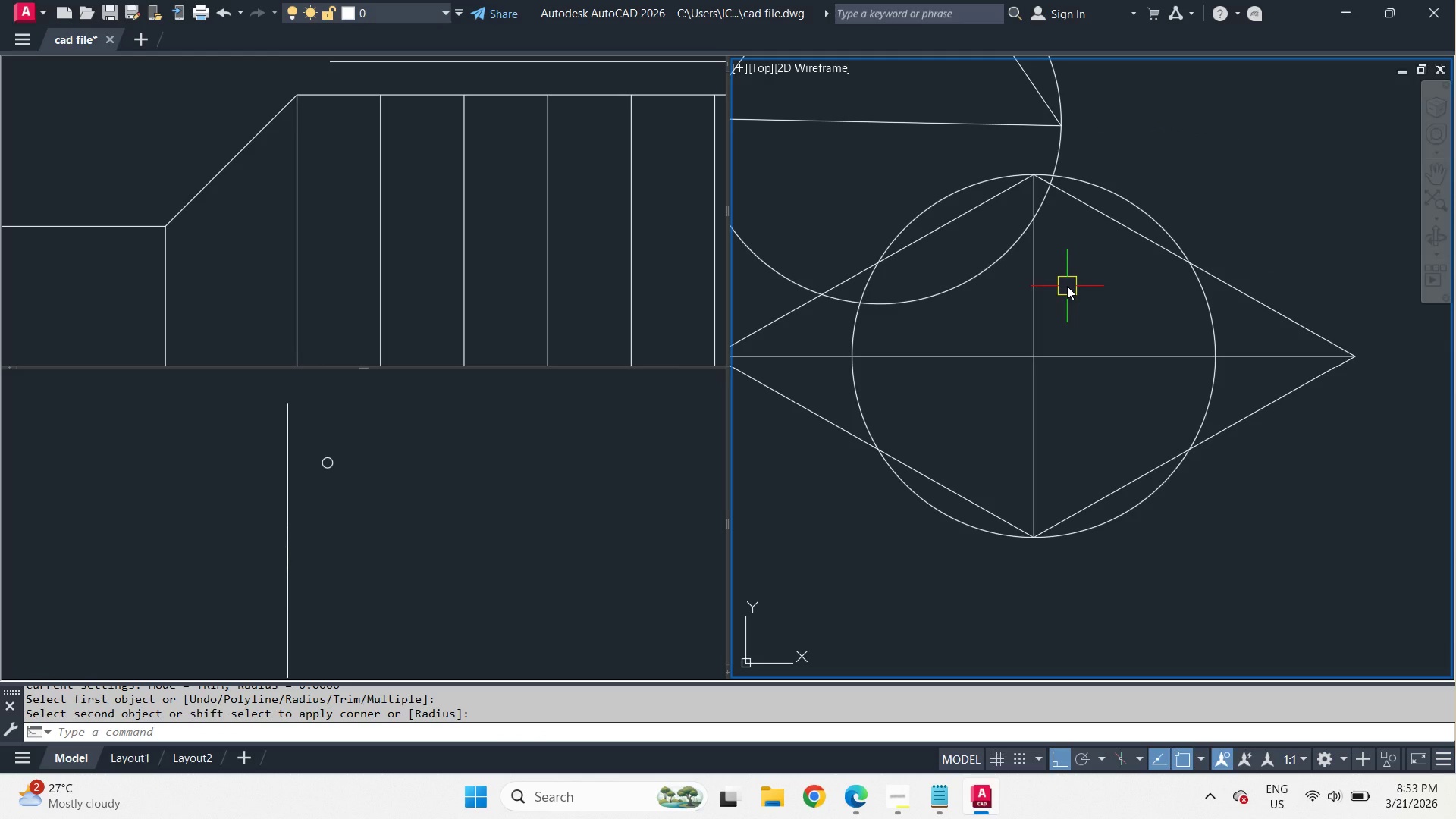 
left_click([866, 806])
 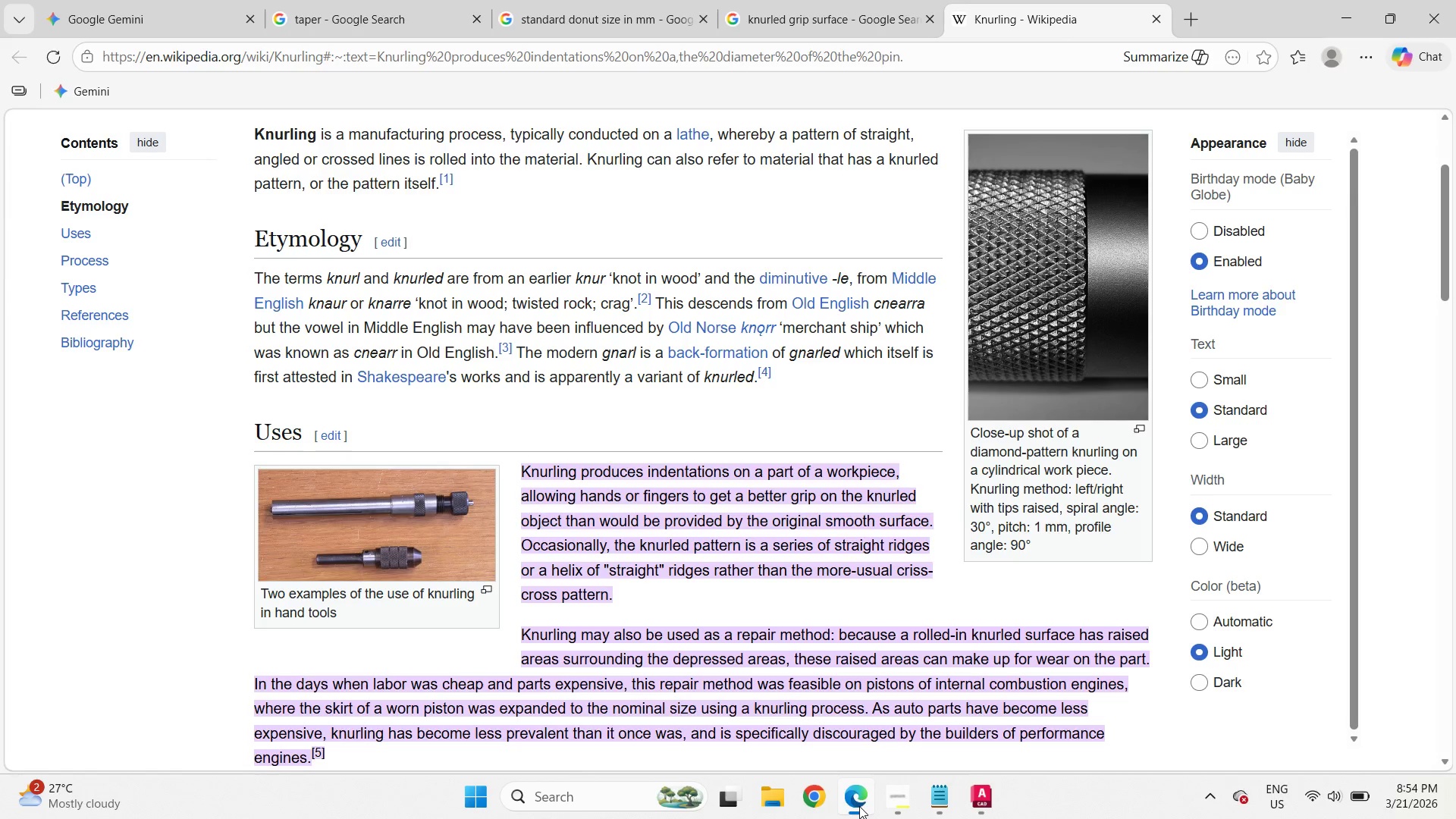 
wait(9.61)
 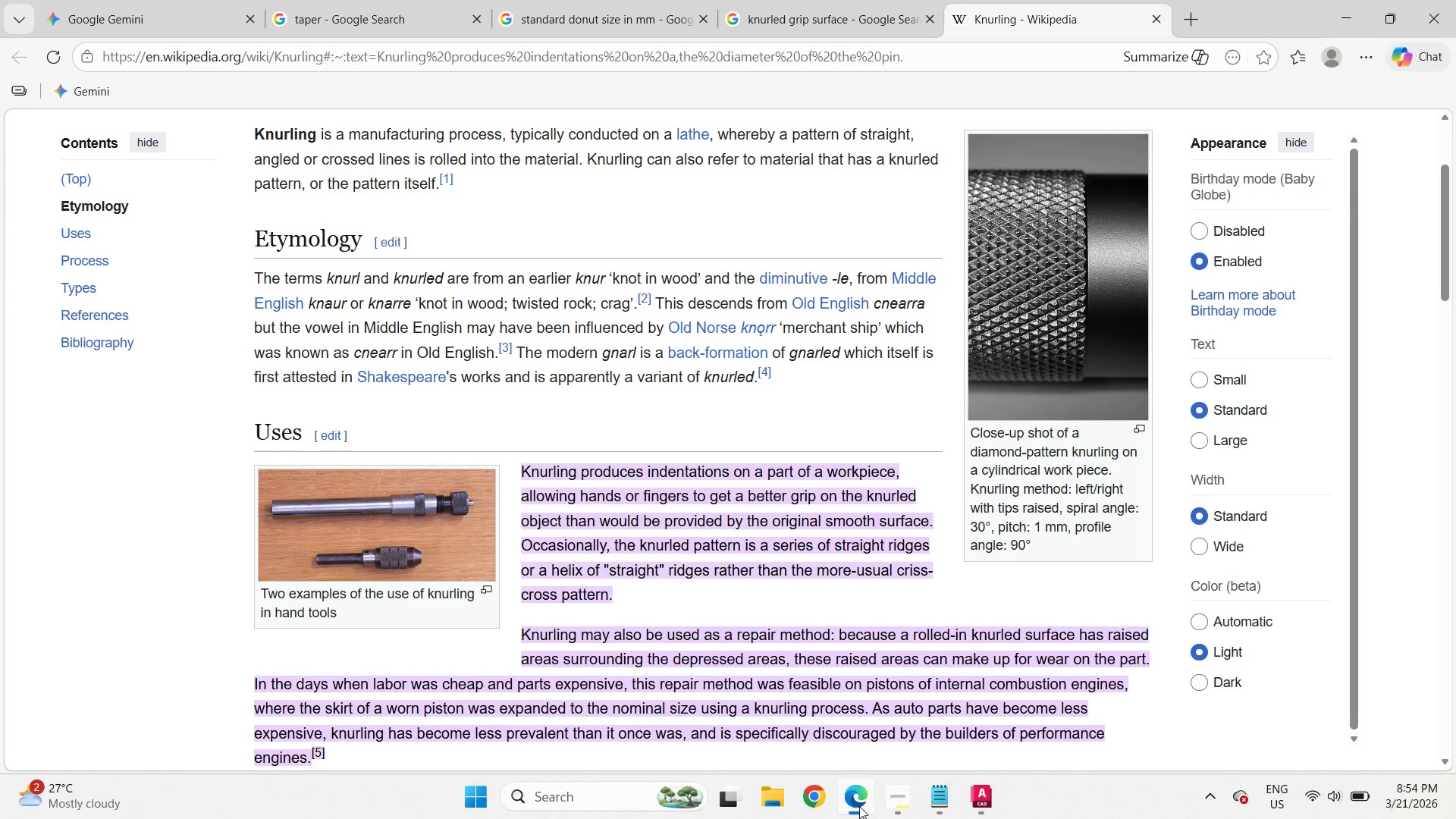 
left_click([859, 806])
 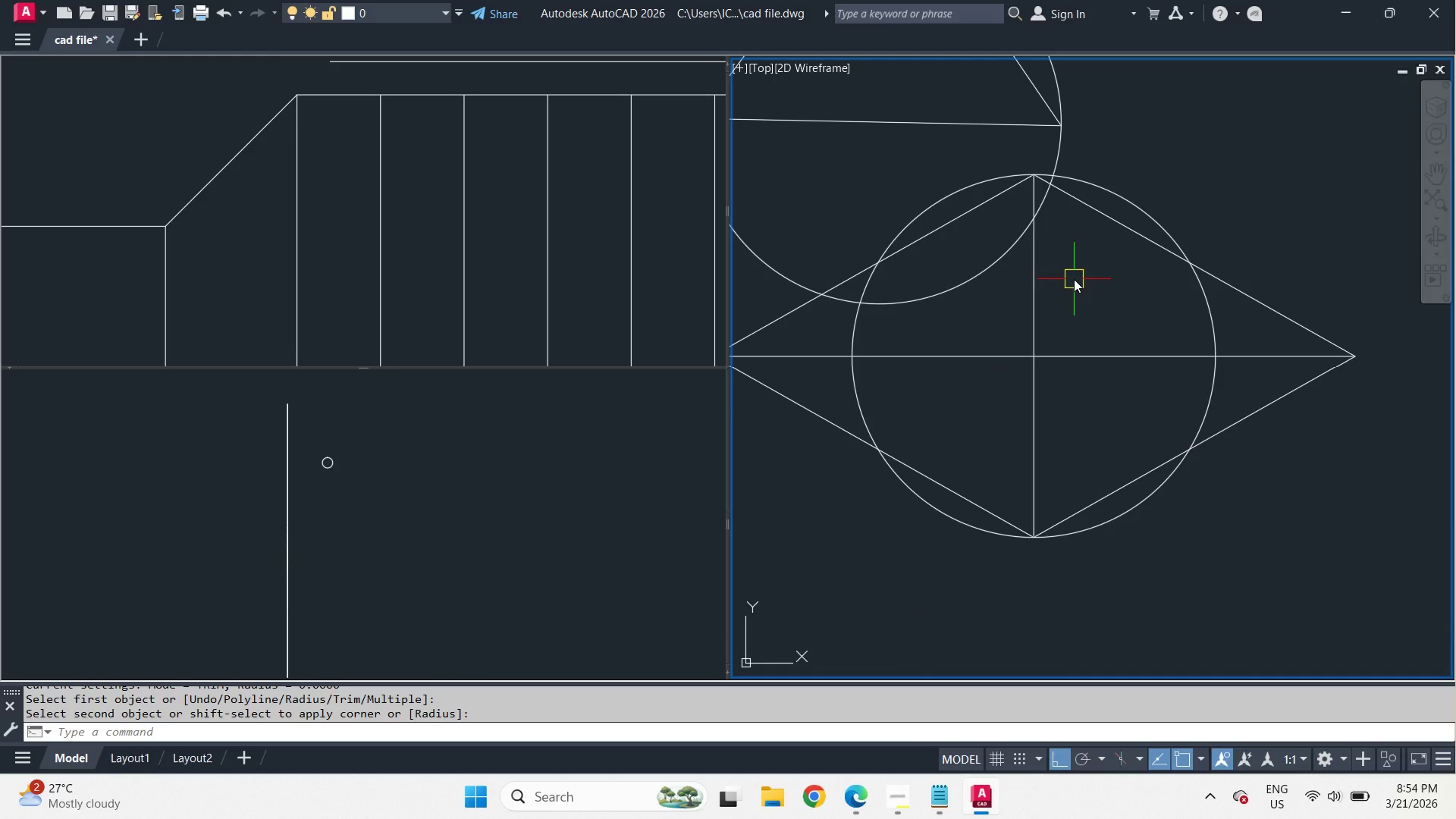 
scroll: coordinate [1074, 279], scroll_direction: down, amount: 1.0
 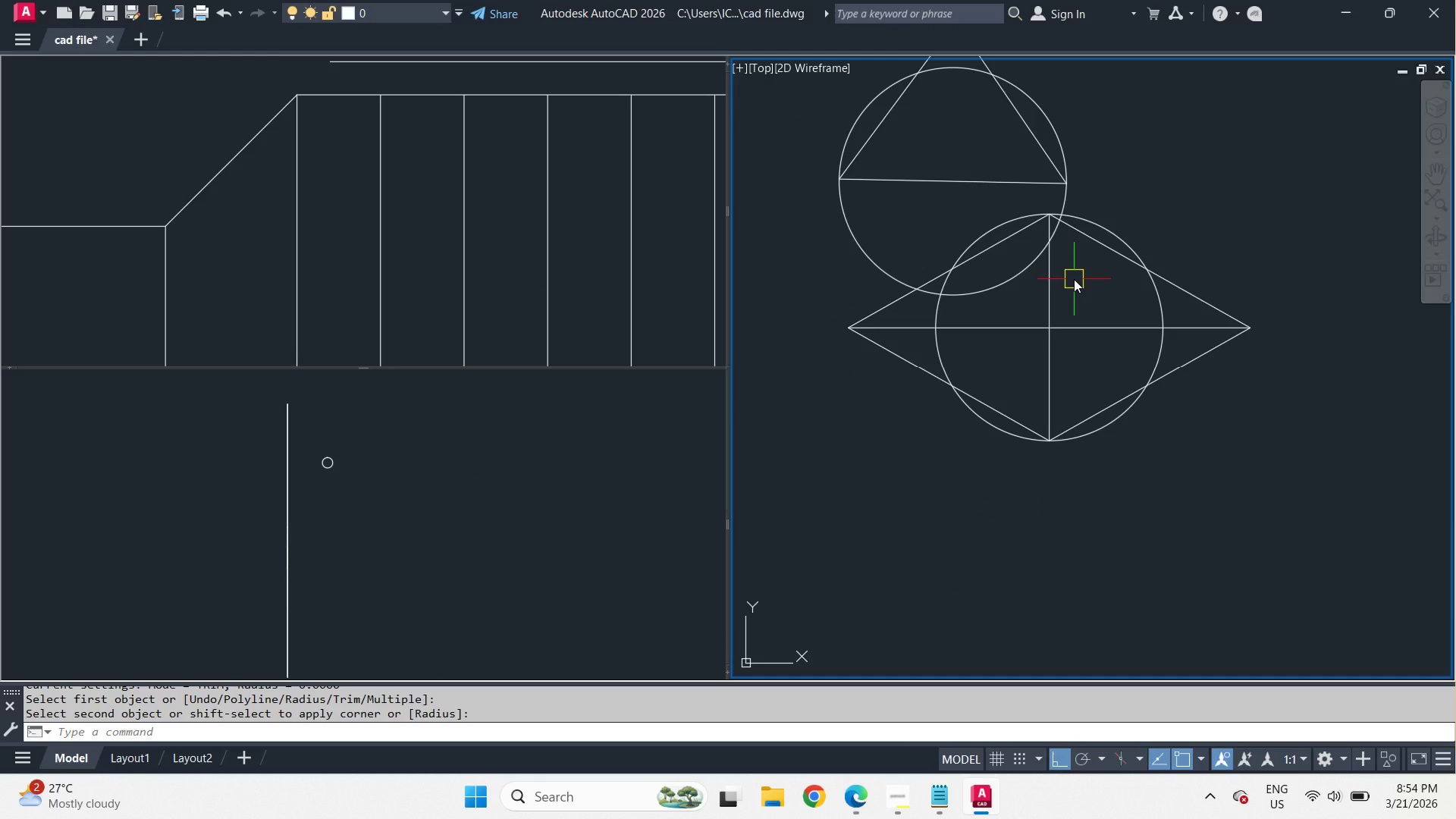 
wait(9.21)
 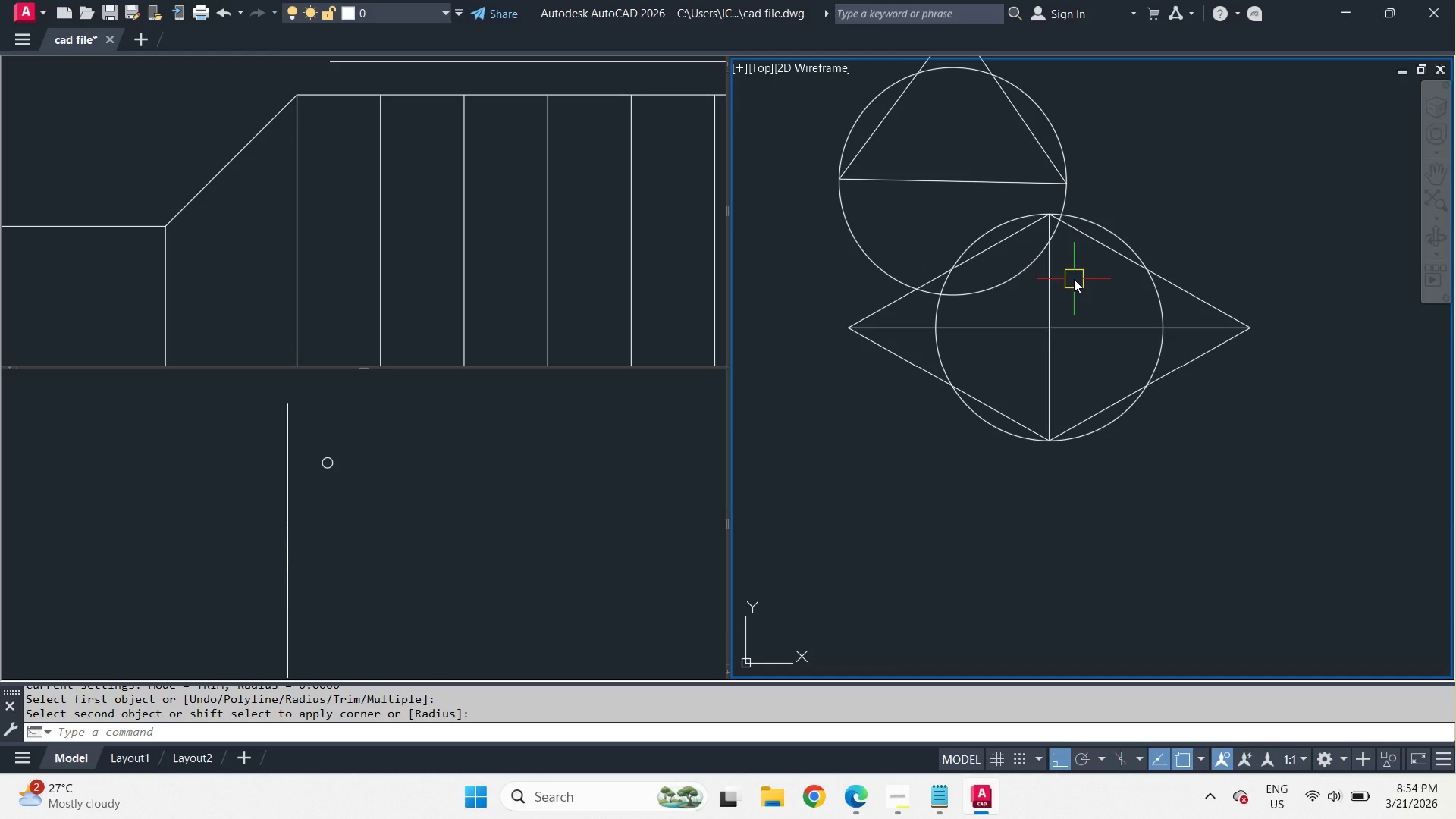 
scroll: coordinate [1074, 279], scroll_direction: down, amount: 1.0
 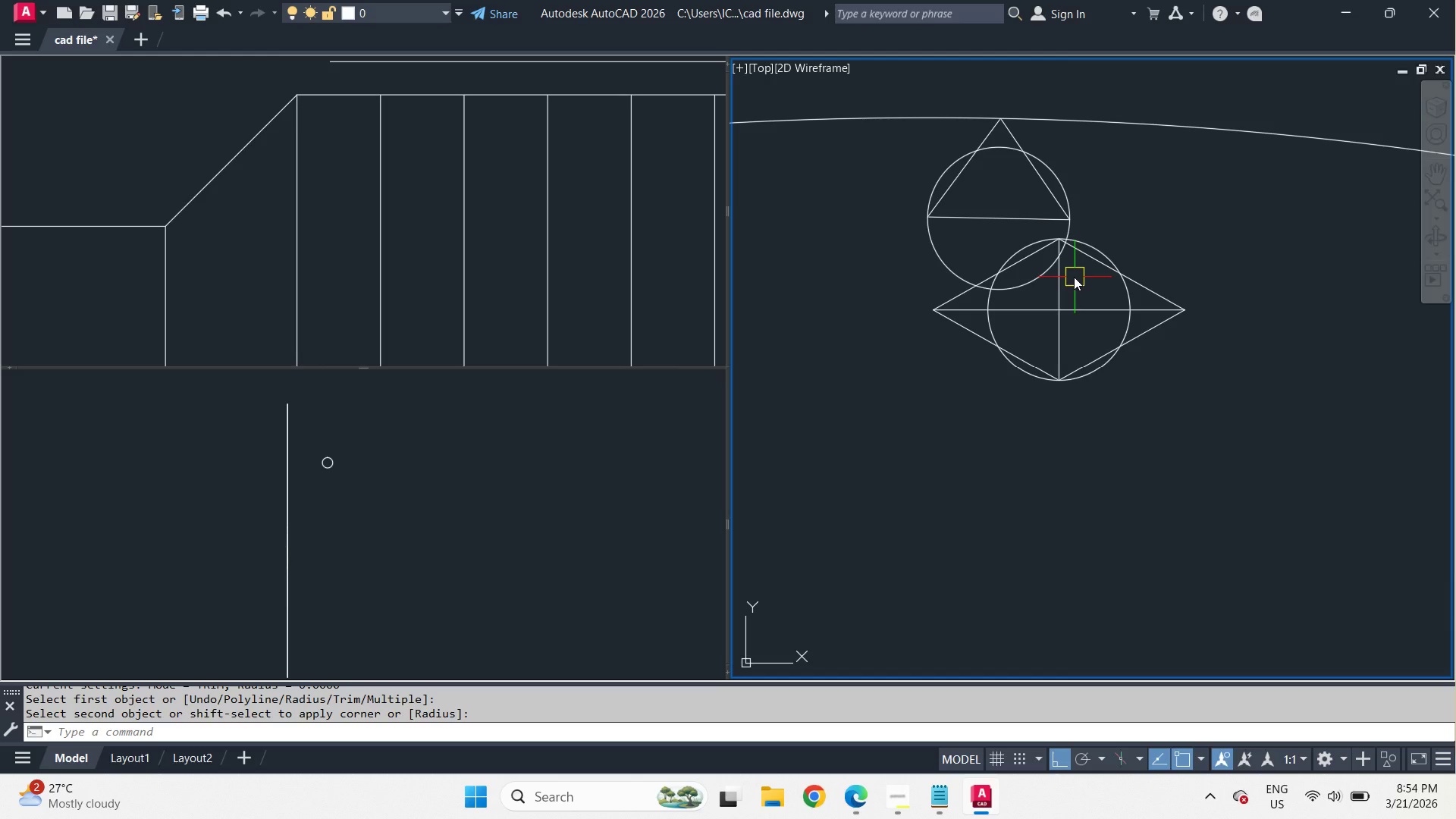 
wait(8.45)
 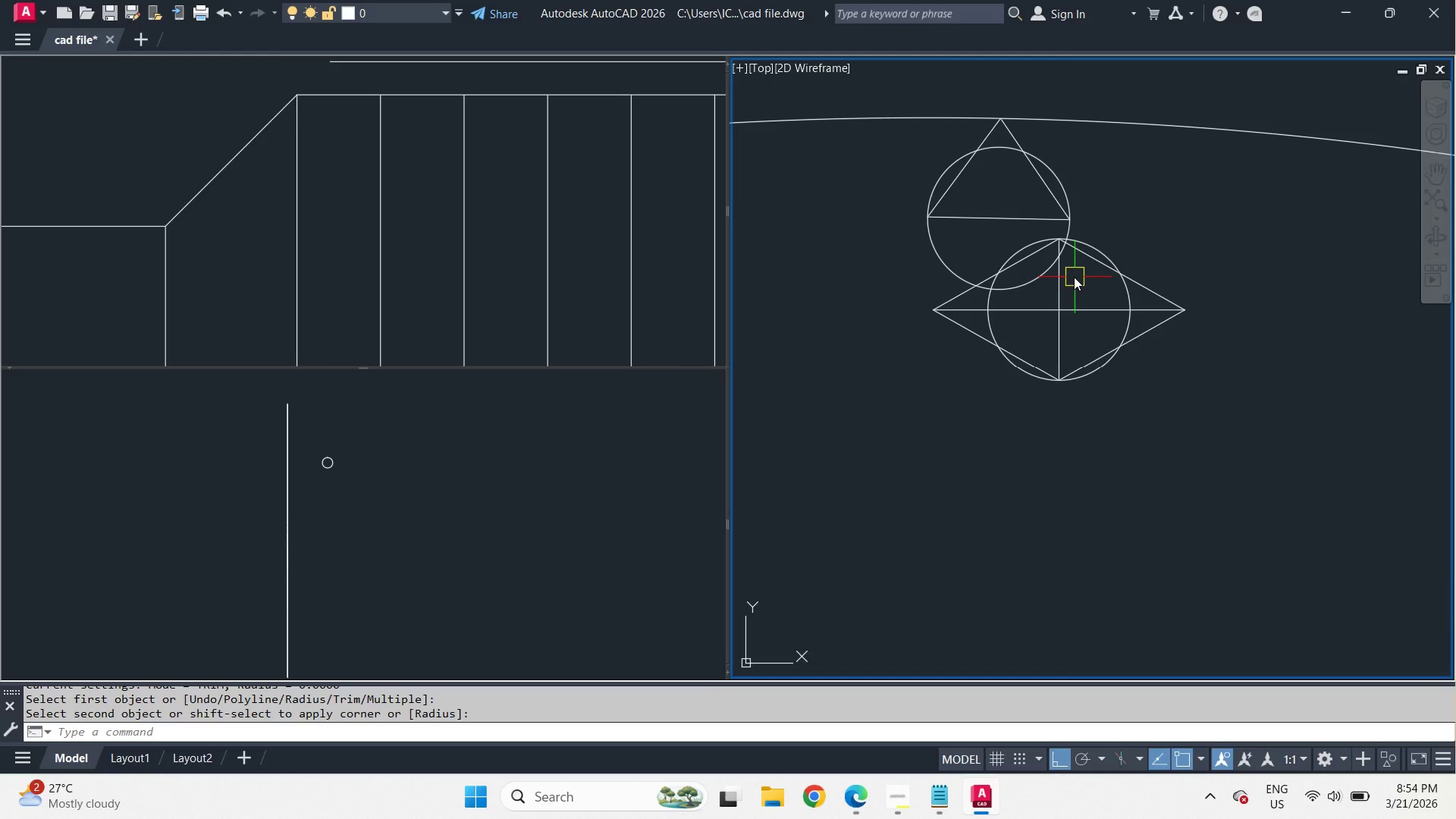 
left_click([413, 502])
 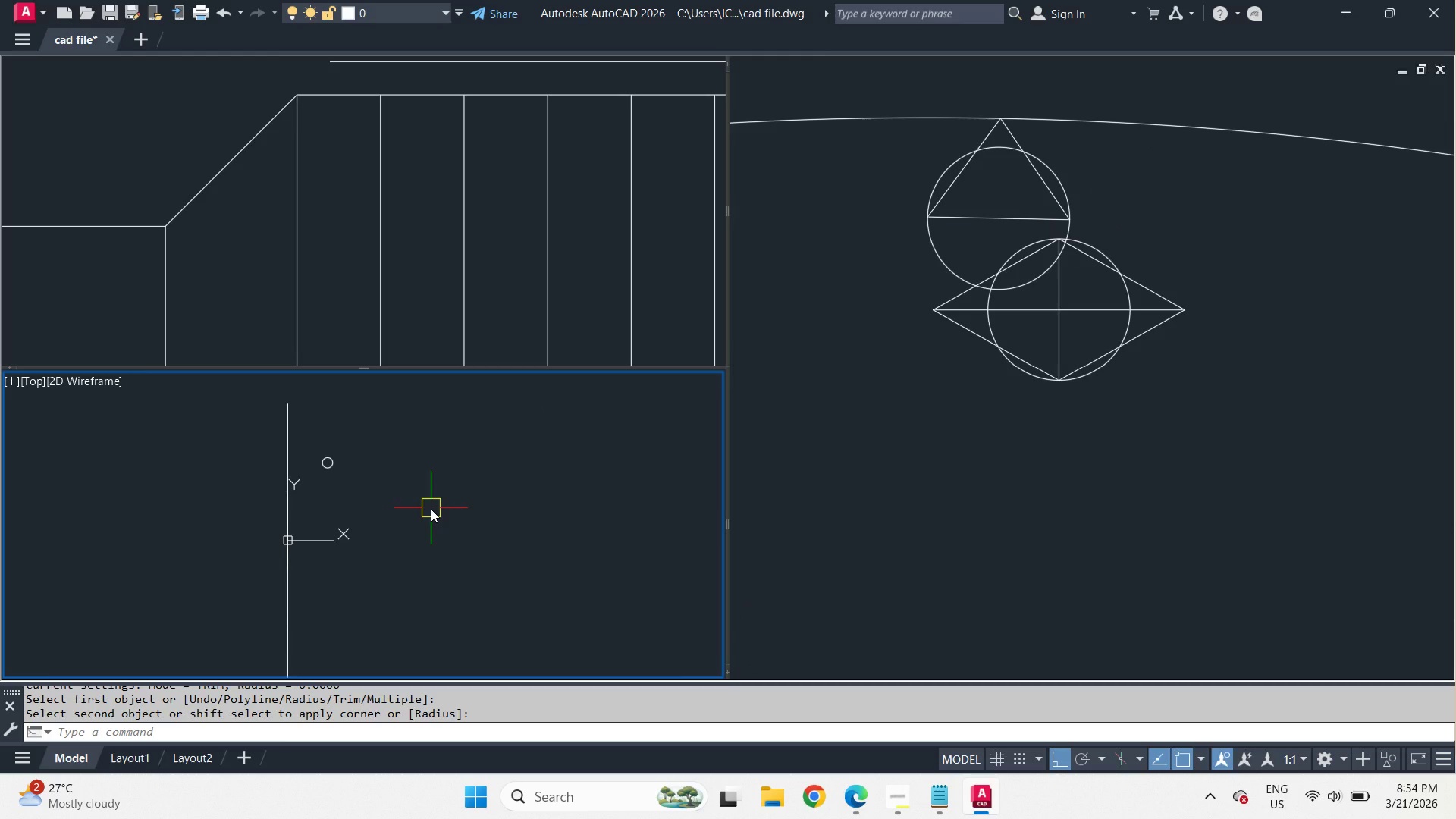 
type(-v sw )
 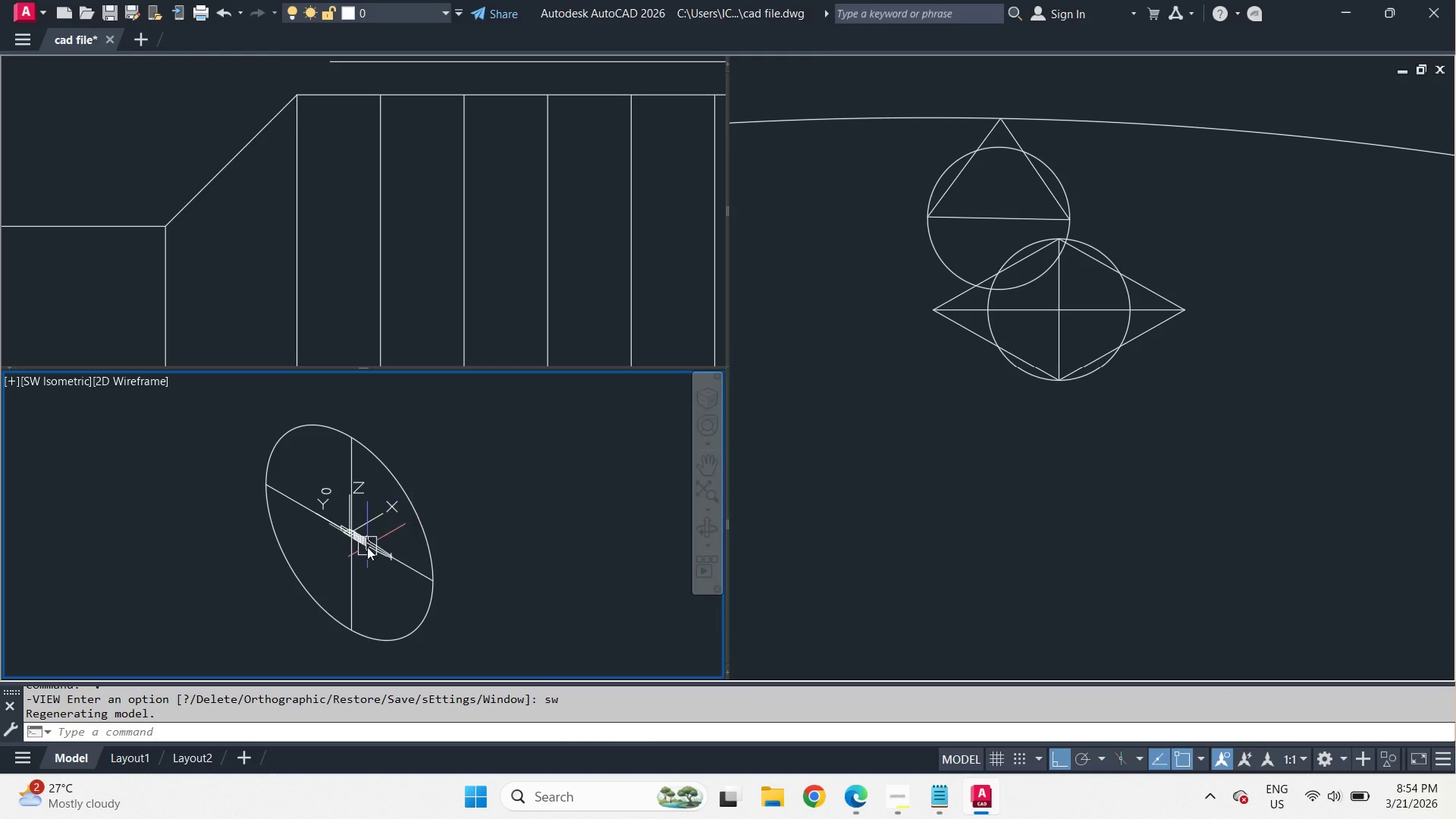 
scroll: coordinate [496, 551], scroll_direction: up, amount: 12.0
 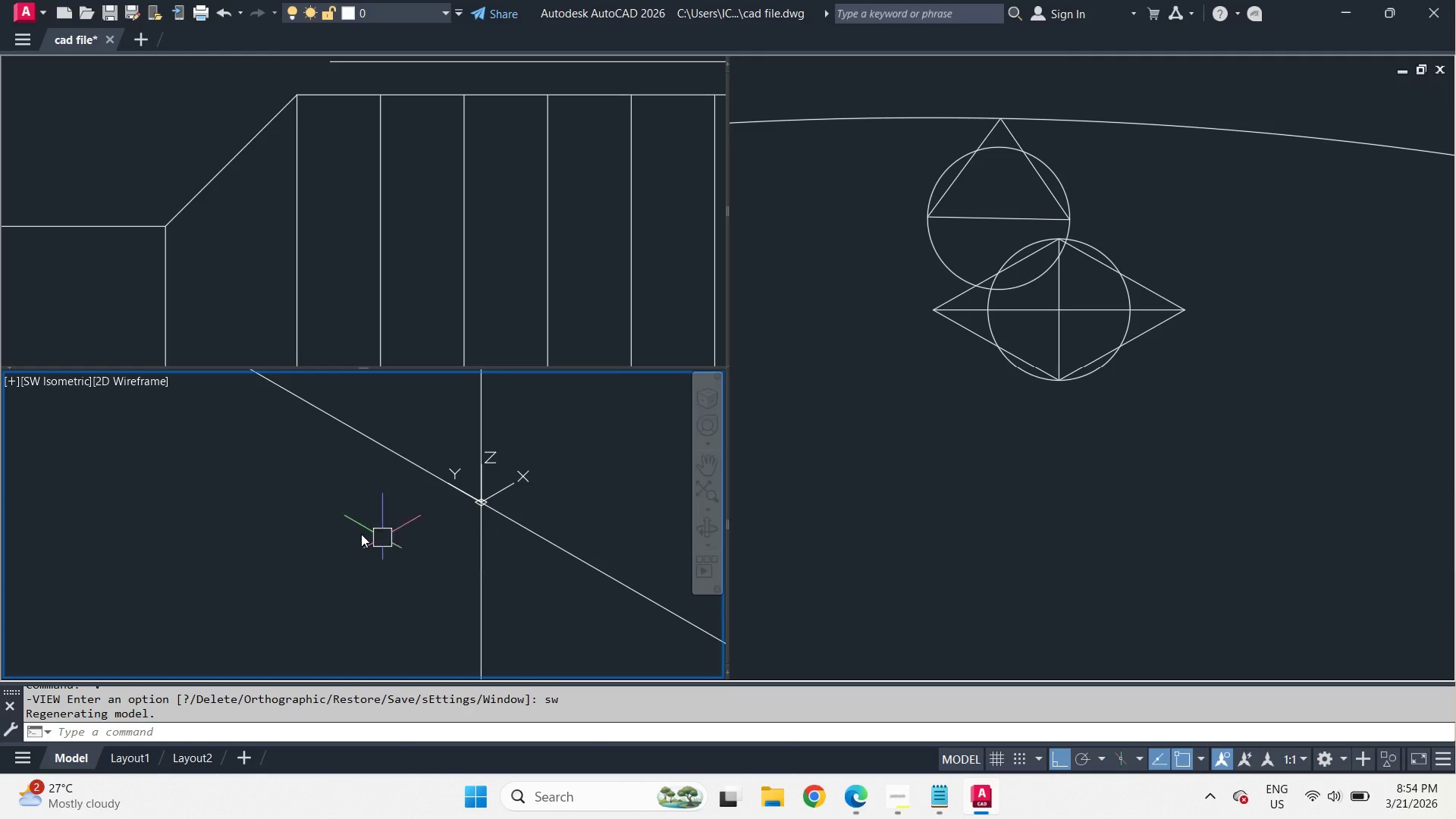 
scroll: coordinate [361, 534], scroll_direction: down, amount: 9.0
 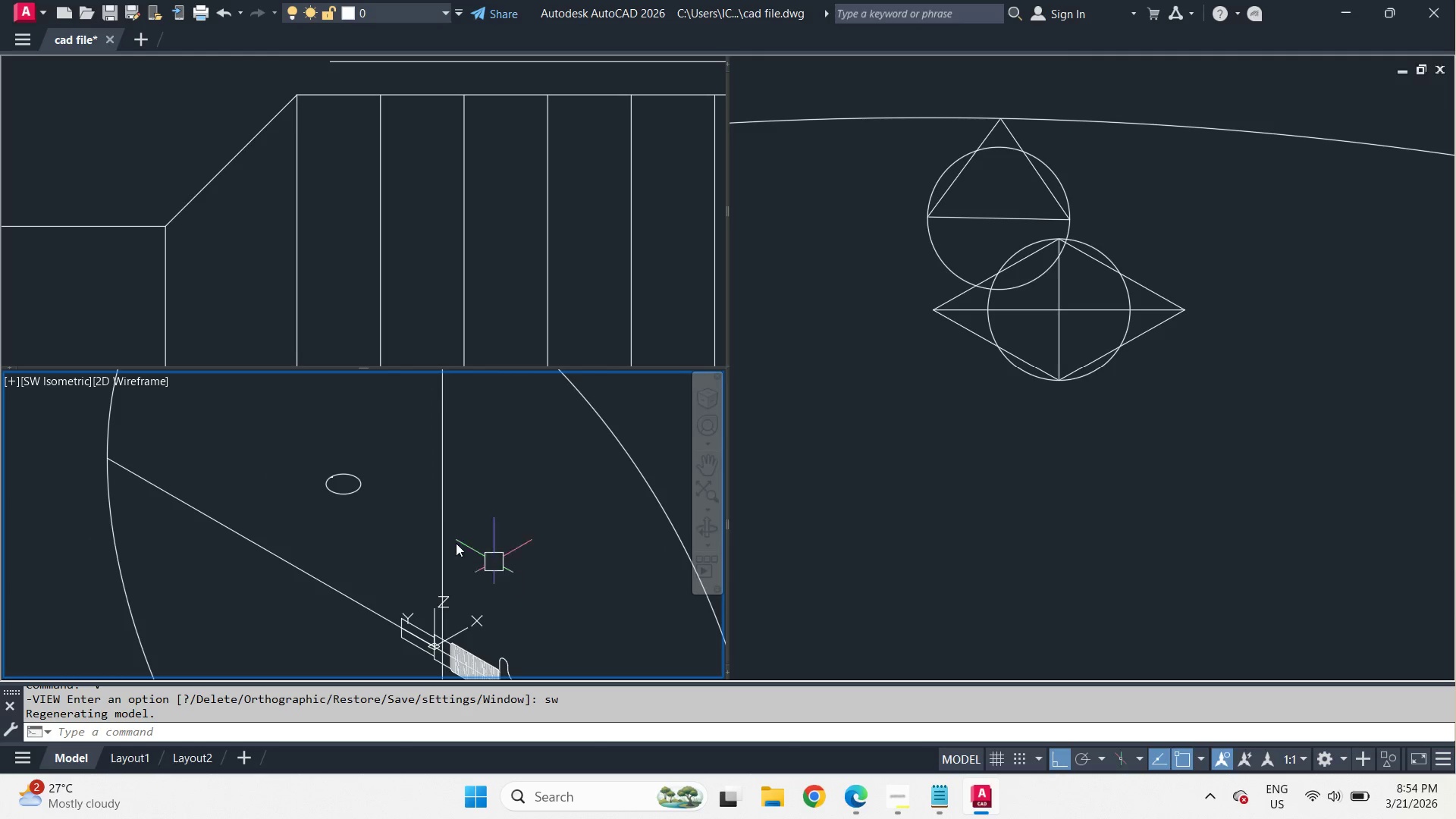 
scroll: coordinate [316, 472], scroll_direction: up, amount: 12.0
 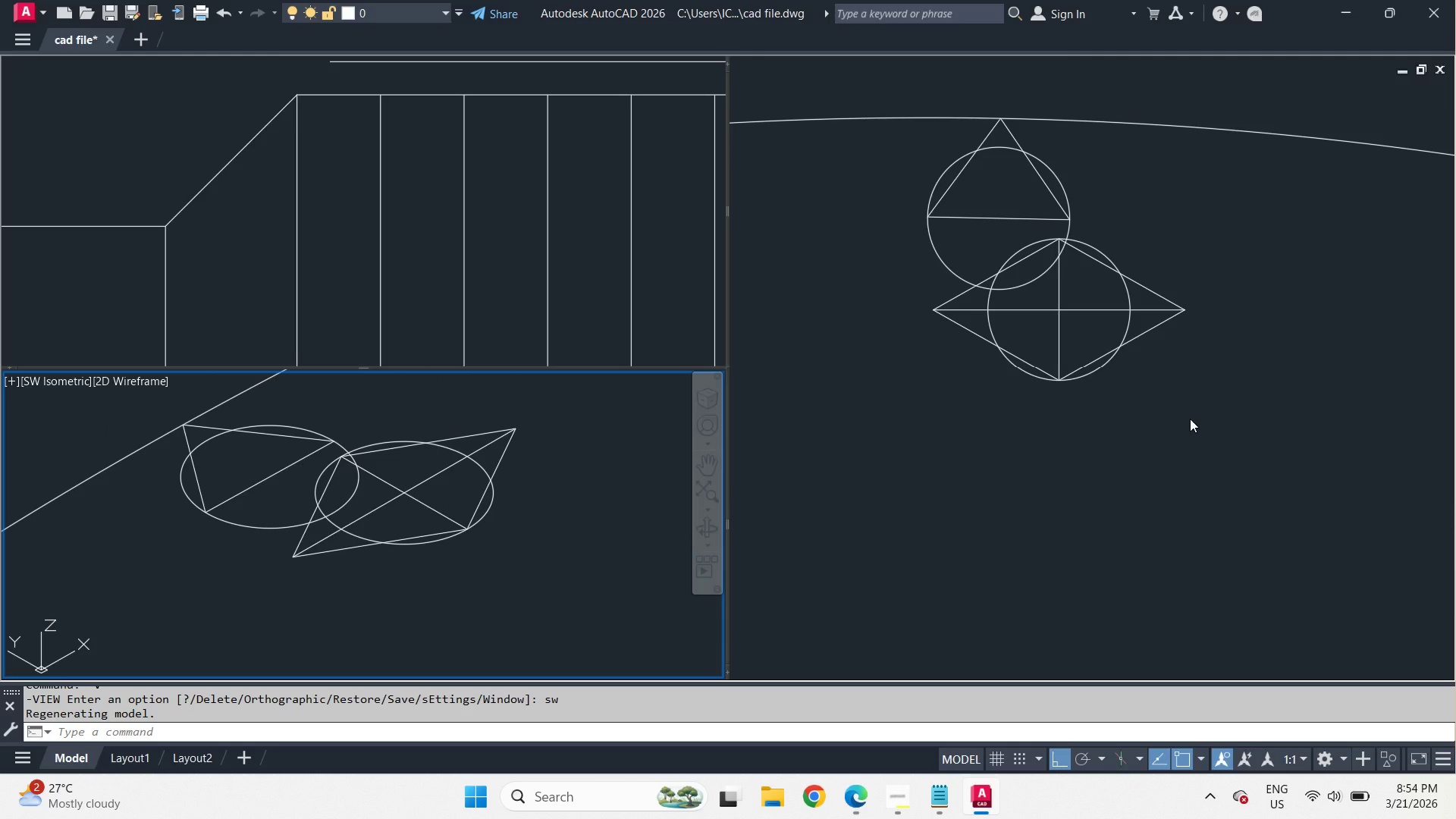 
left_click([1190, 419])
 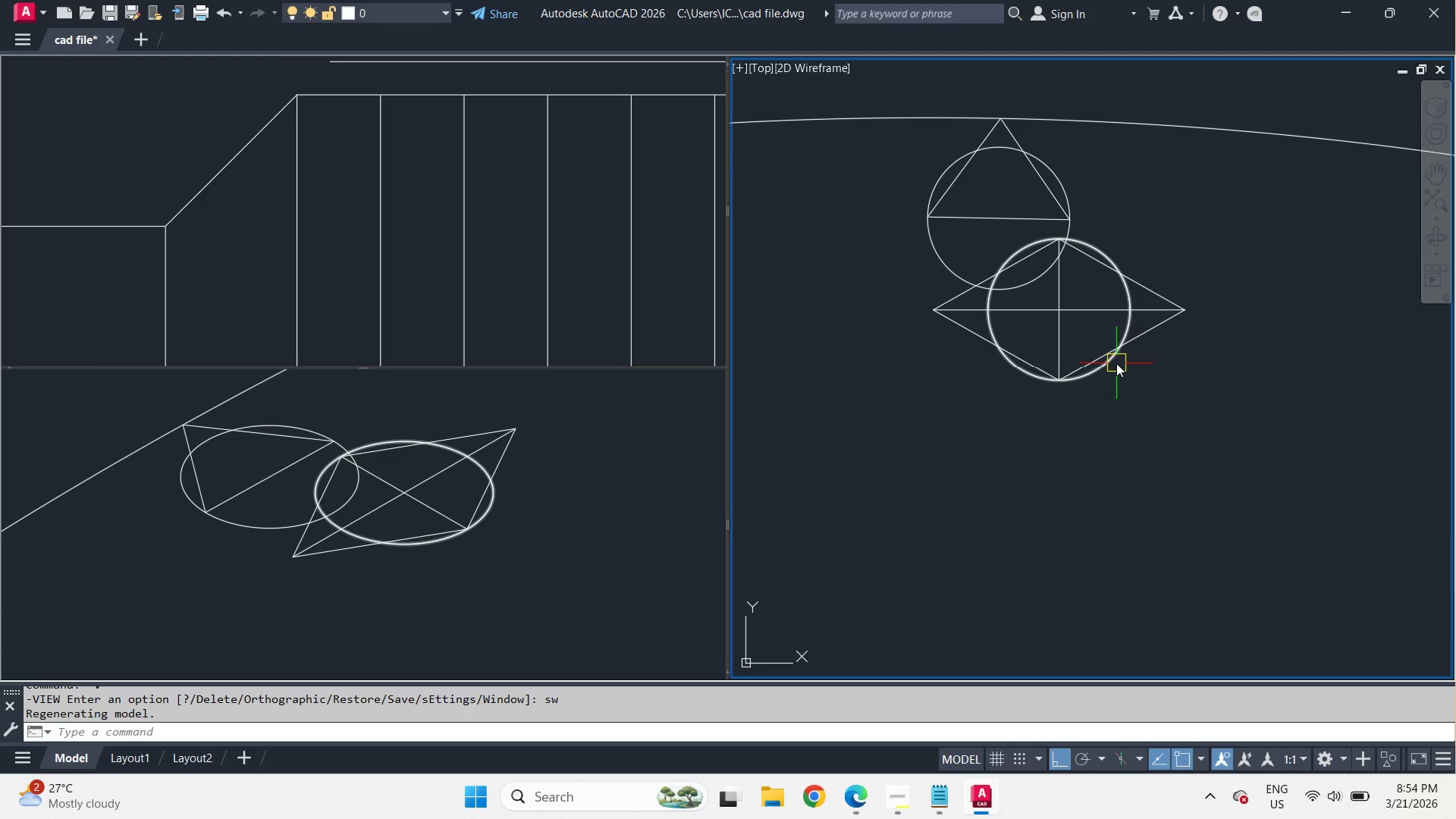 
left_click([1117, 369])
 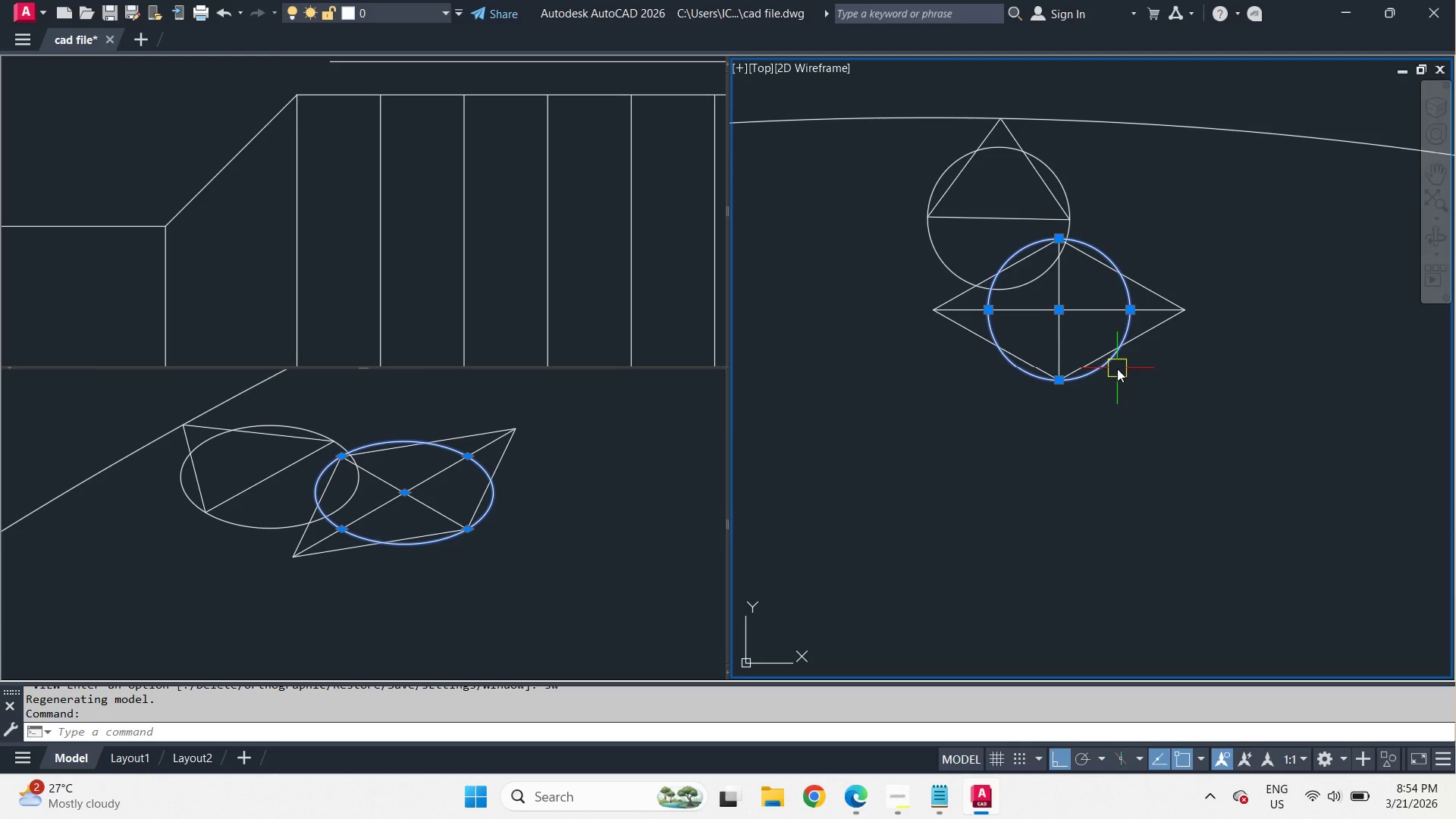 
key(E)
 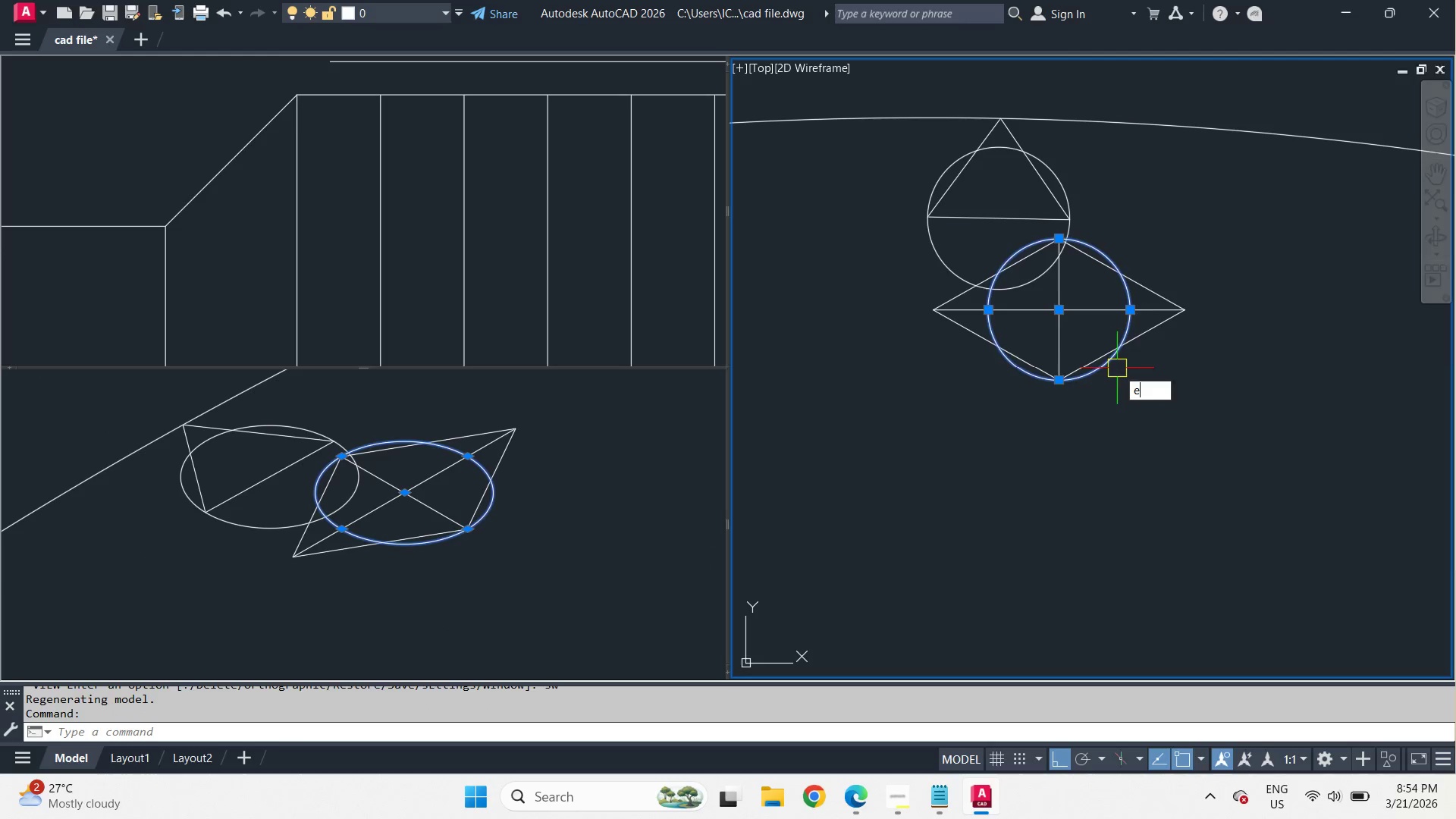 
key(Space)
 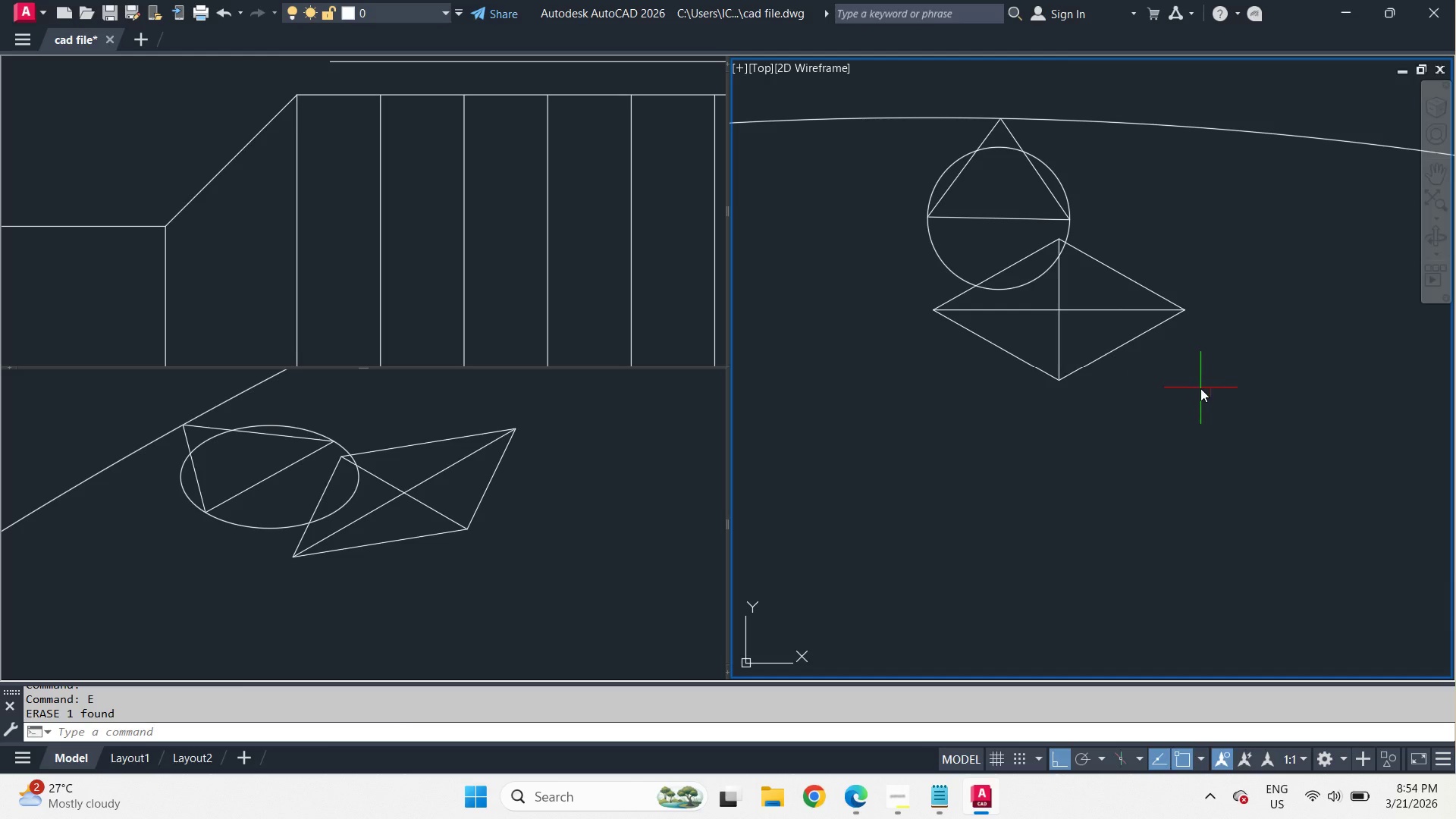 
left_click_drag(start_coordinate=[1200, 388], to_coordinate=[1169, 365])
 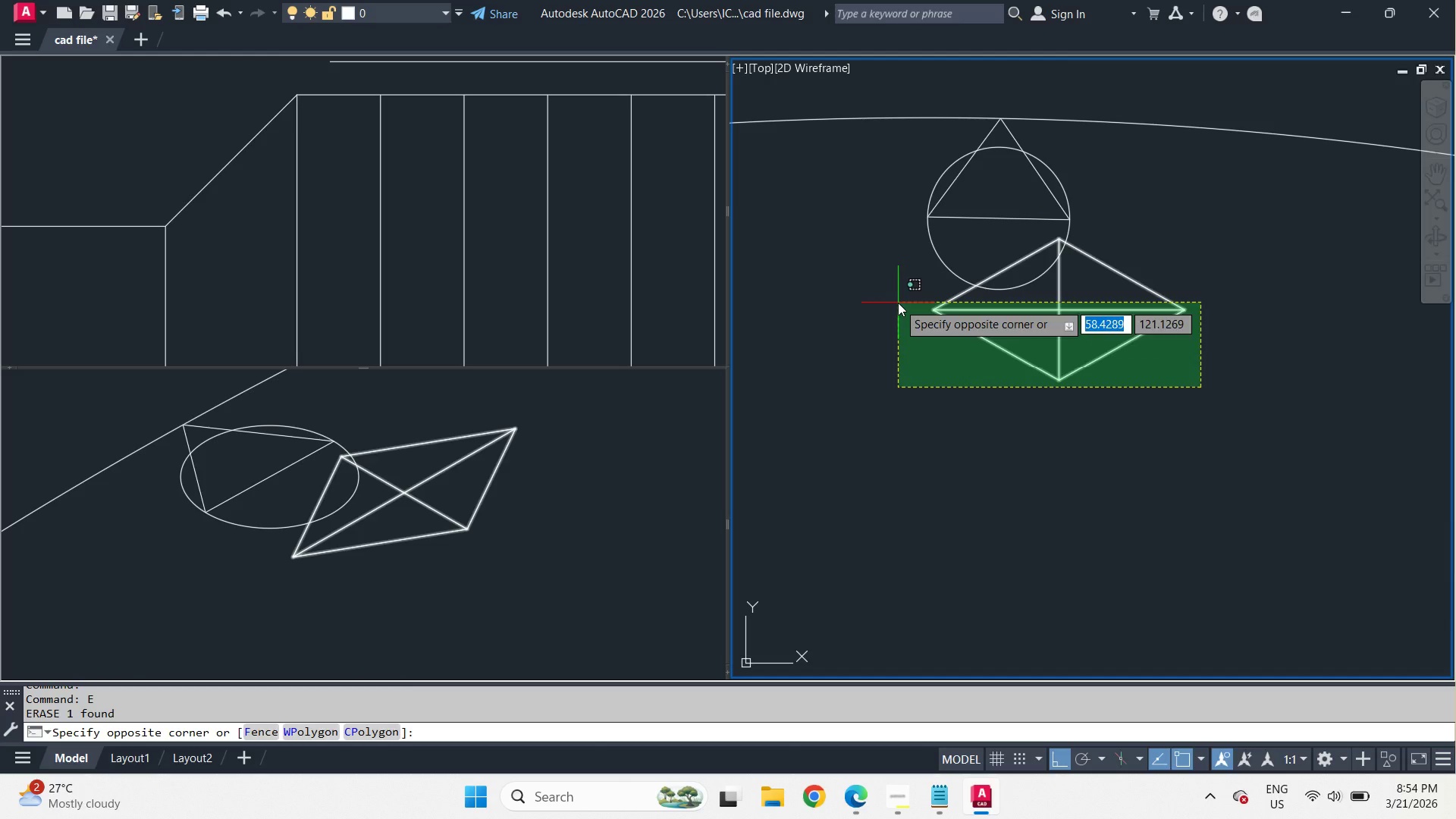 
left_click([898, 303])
 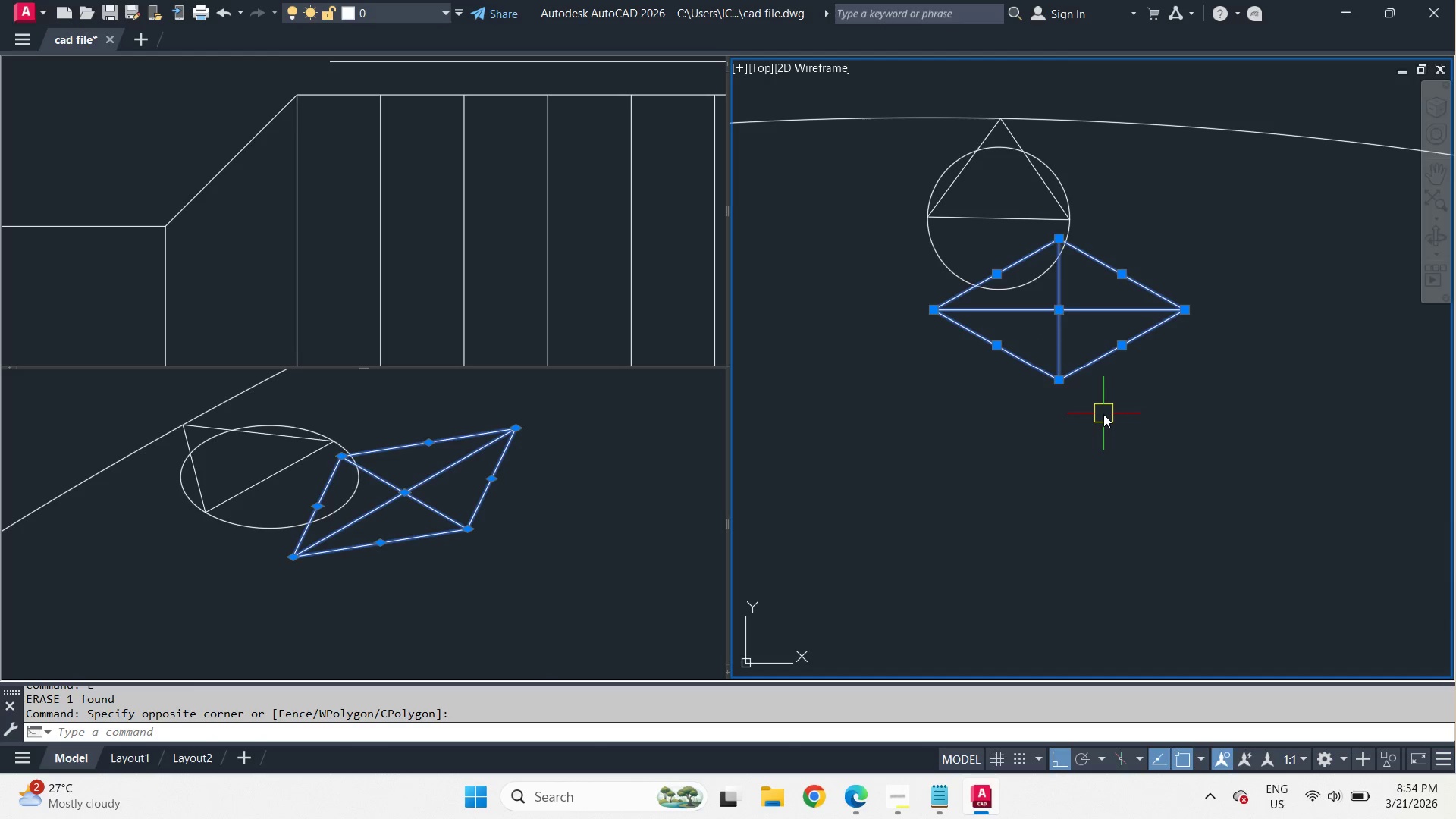 
type(ro )
 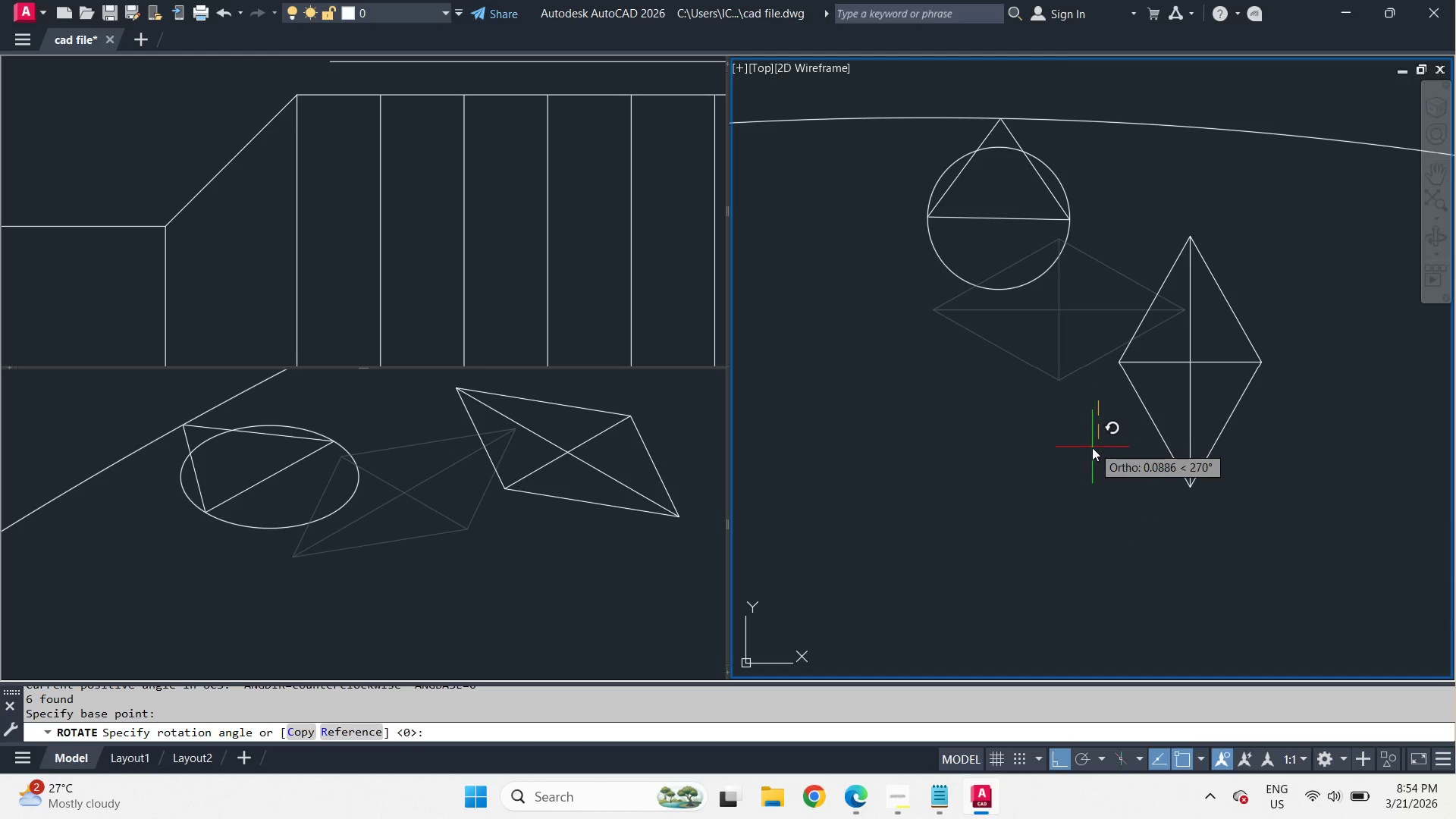 
double_click([1092, 447])
 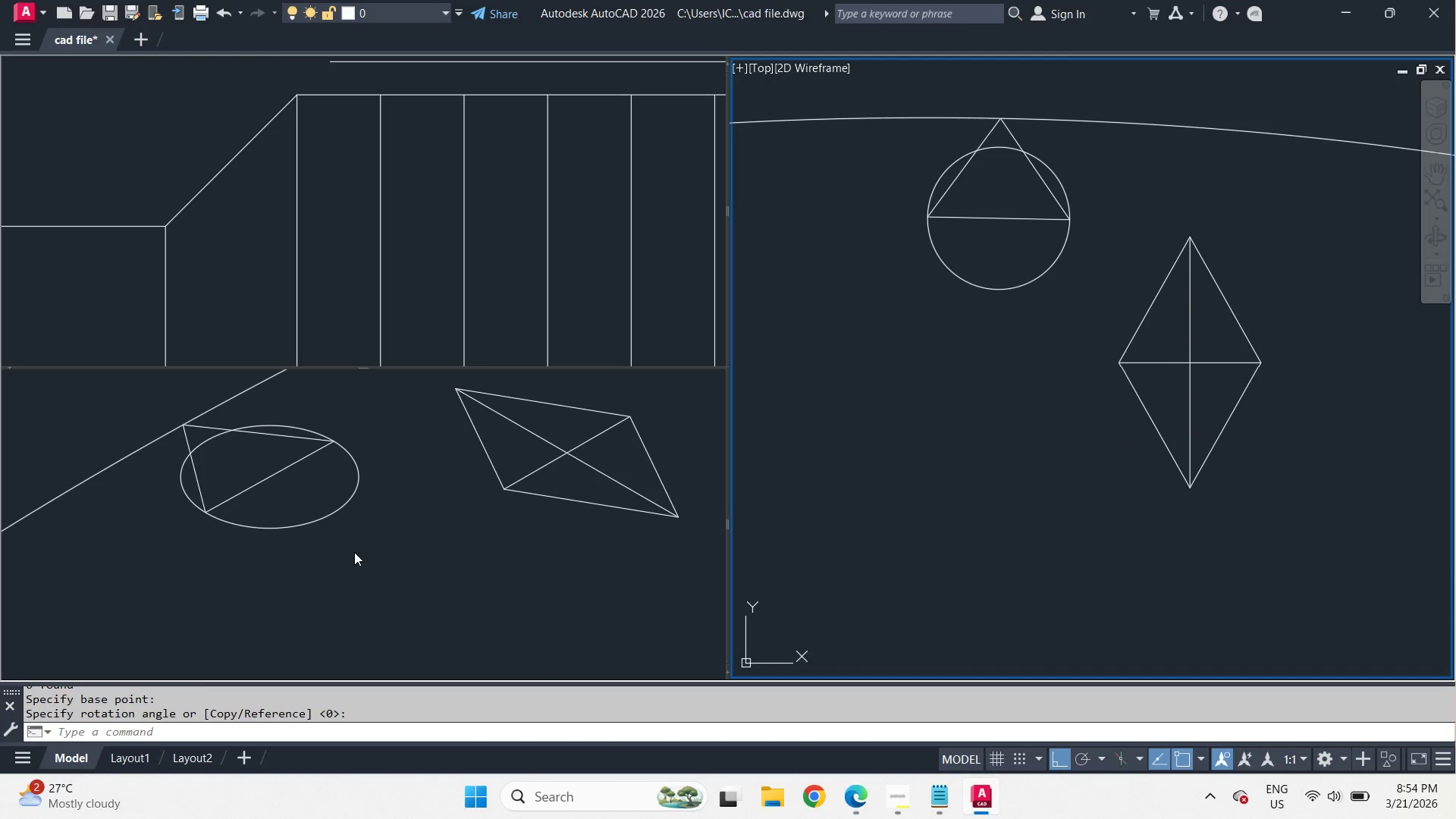 
left_click([366, 540])
 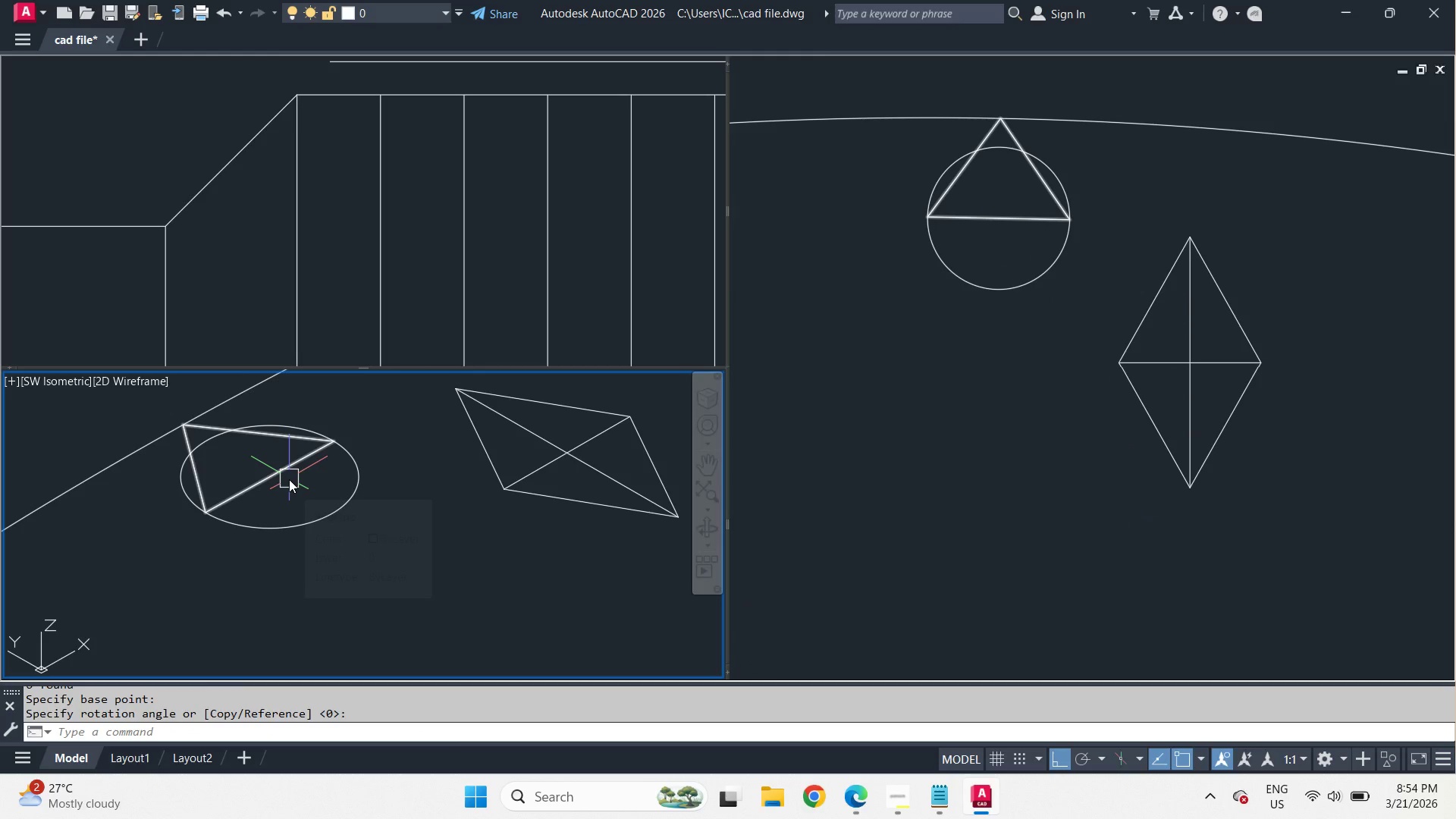 
left_click_drag(start_coordinate=[289, 479], to_coordinate=[287, 484])
 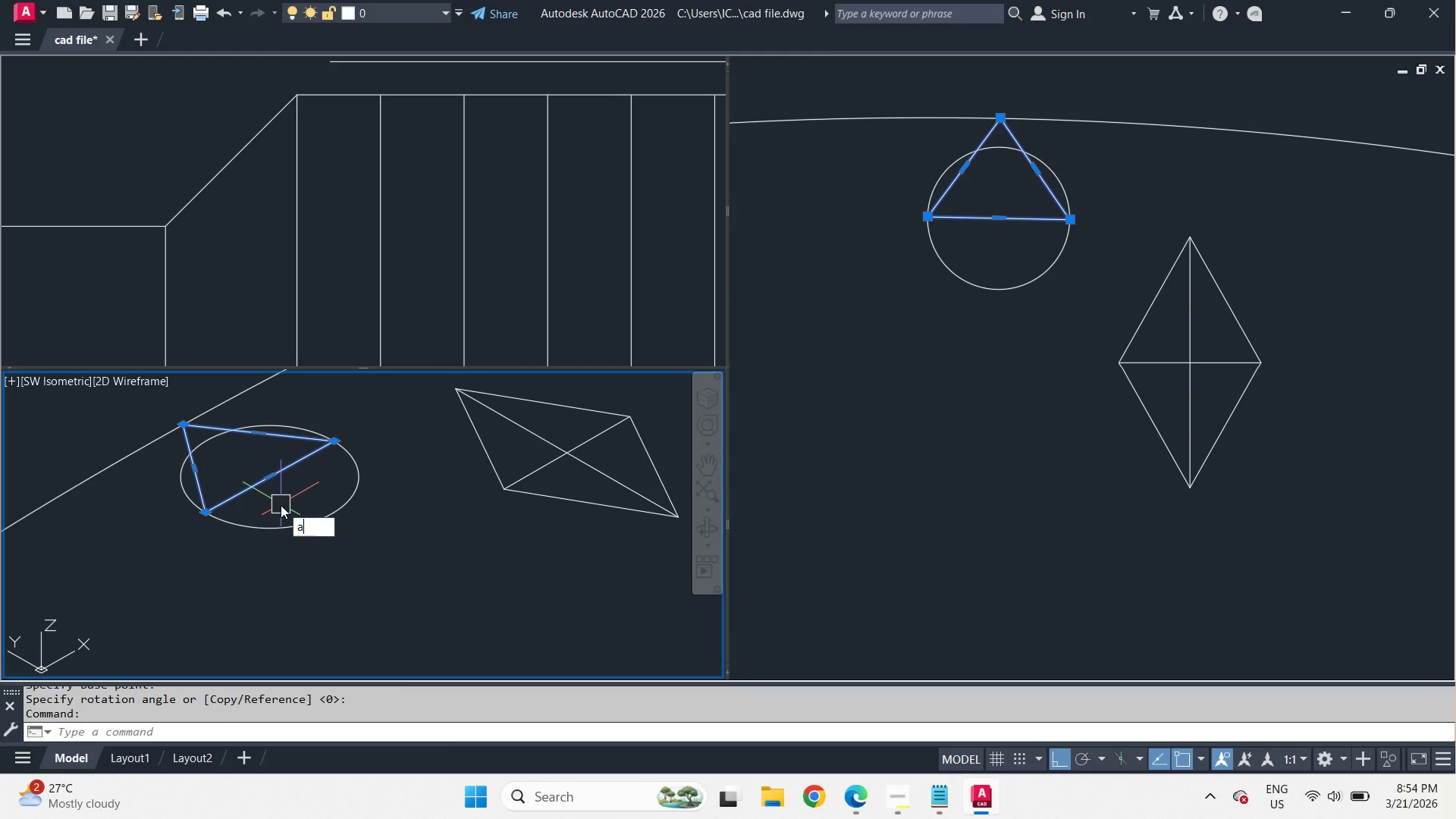 
type(al)
 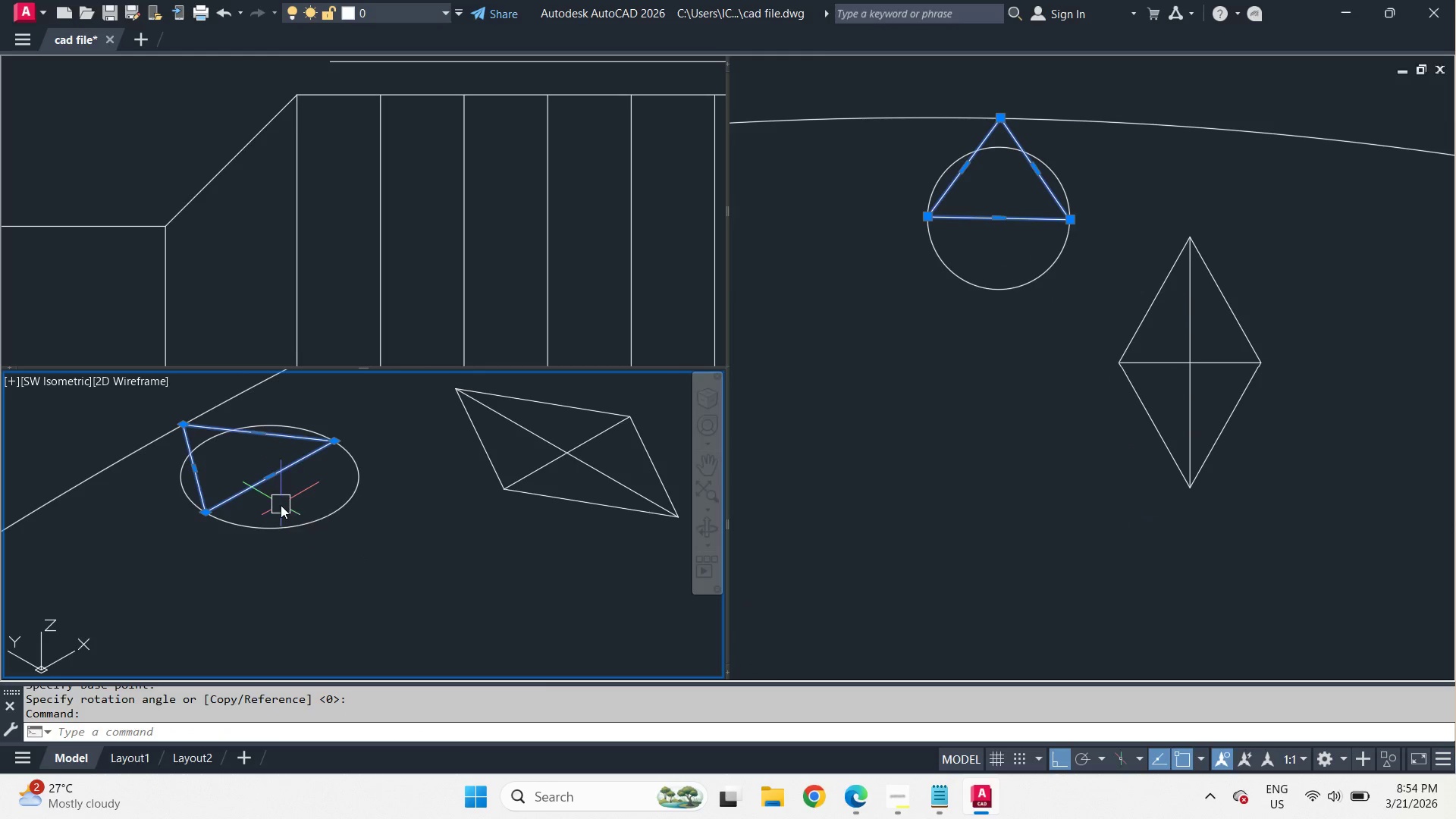 
type( end )
 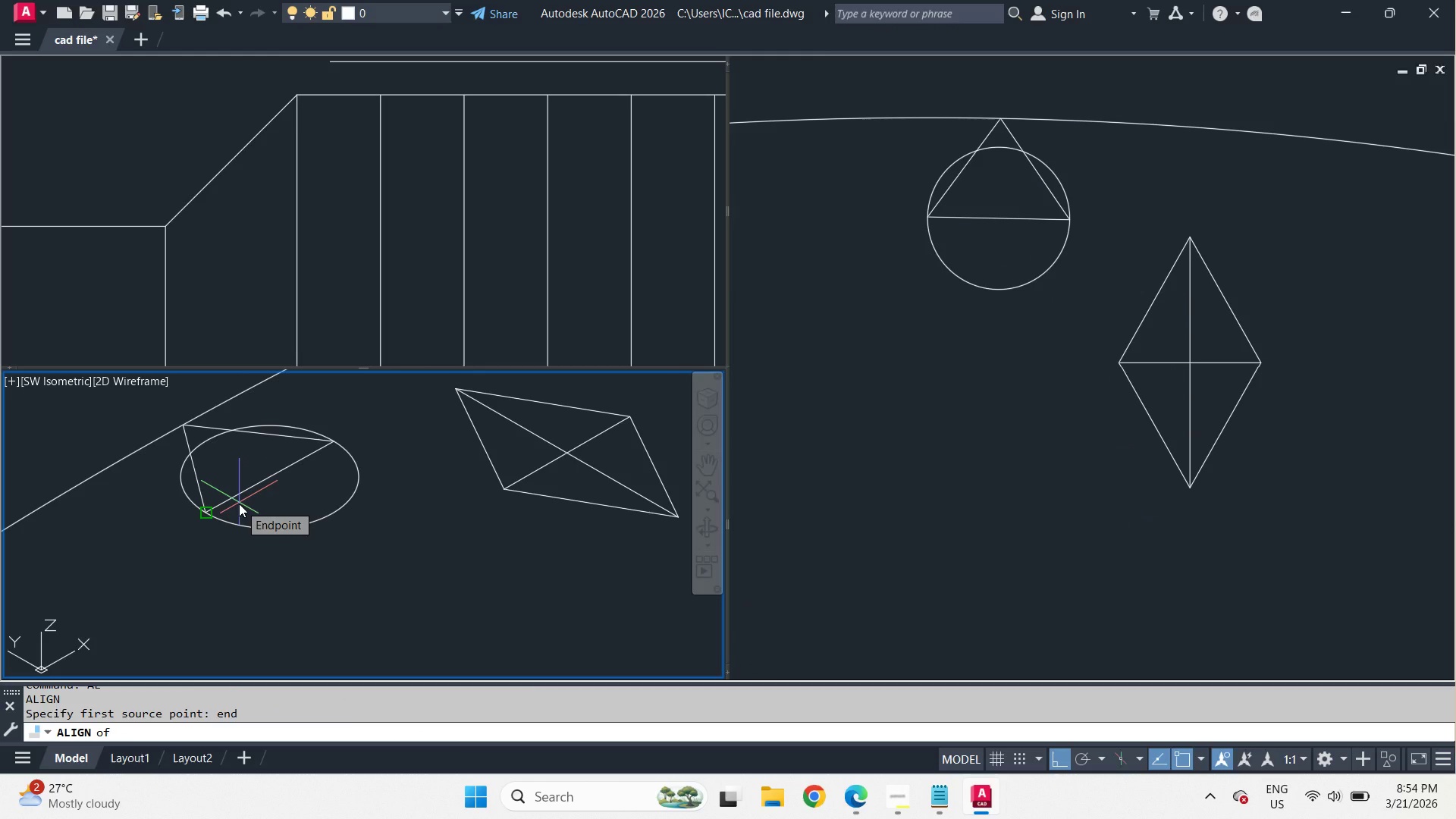 
left_click([239, 504])
 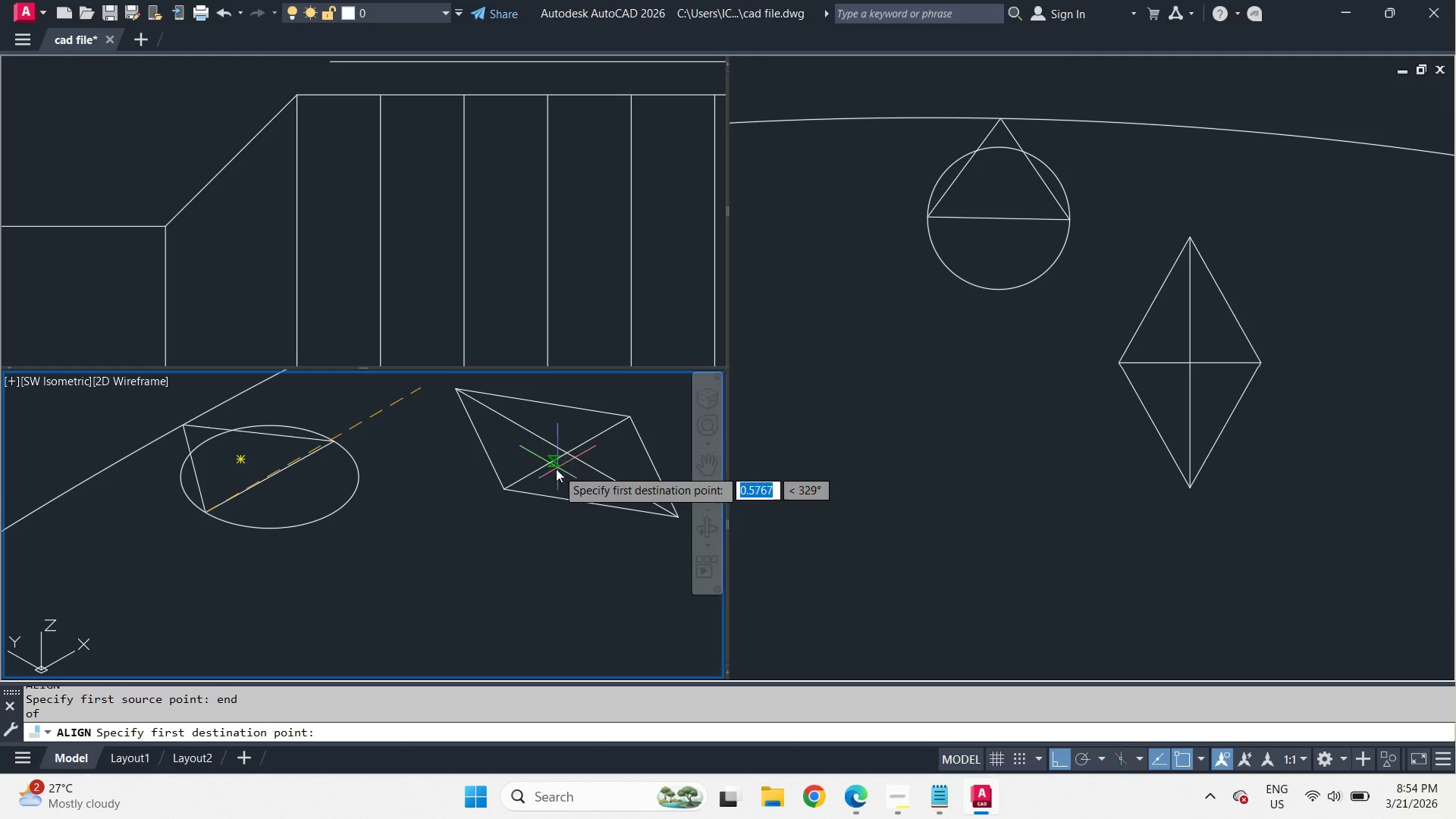 
type(end )
 